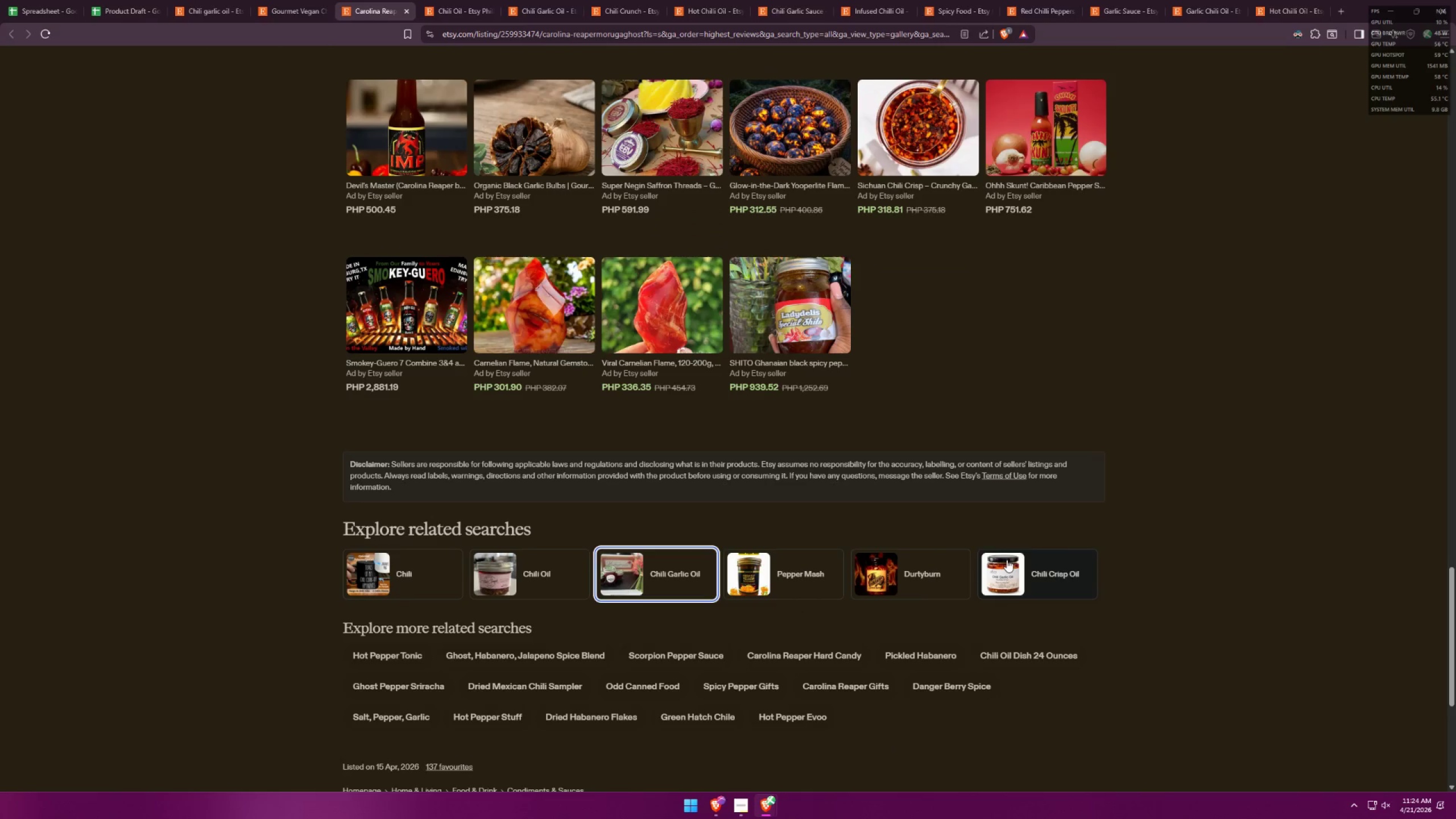 
middle_click([1045, 573])
 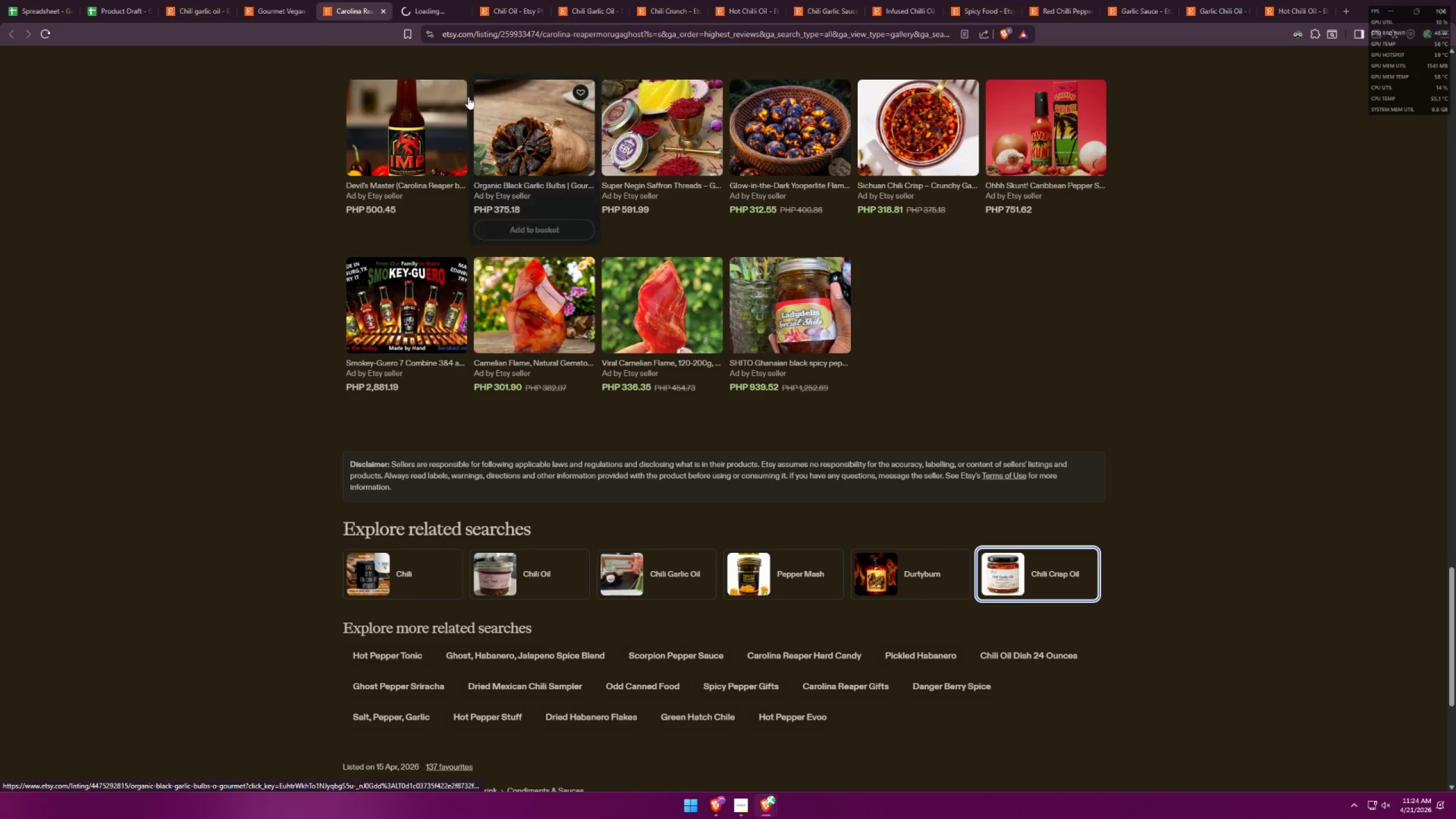 
left_click([407, 0])
 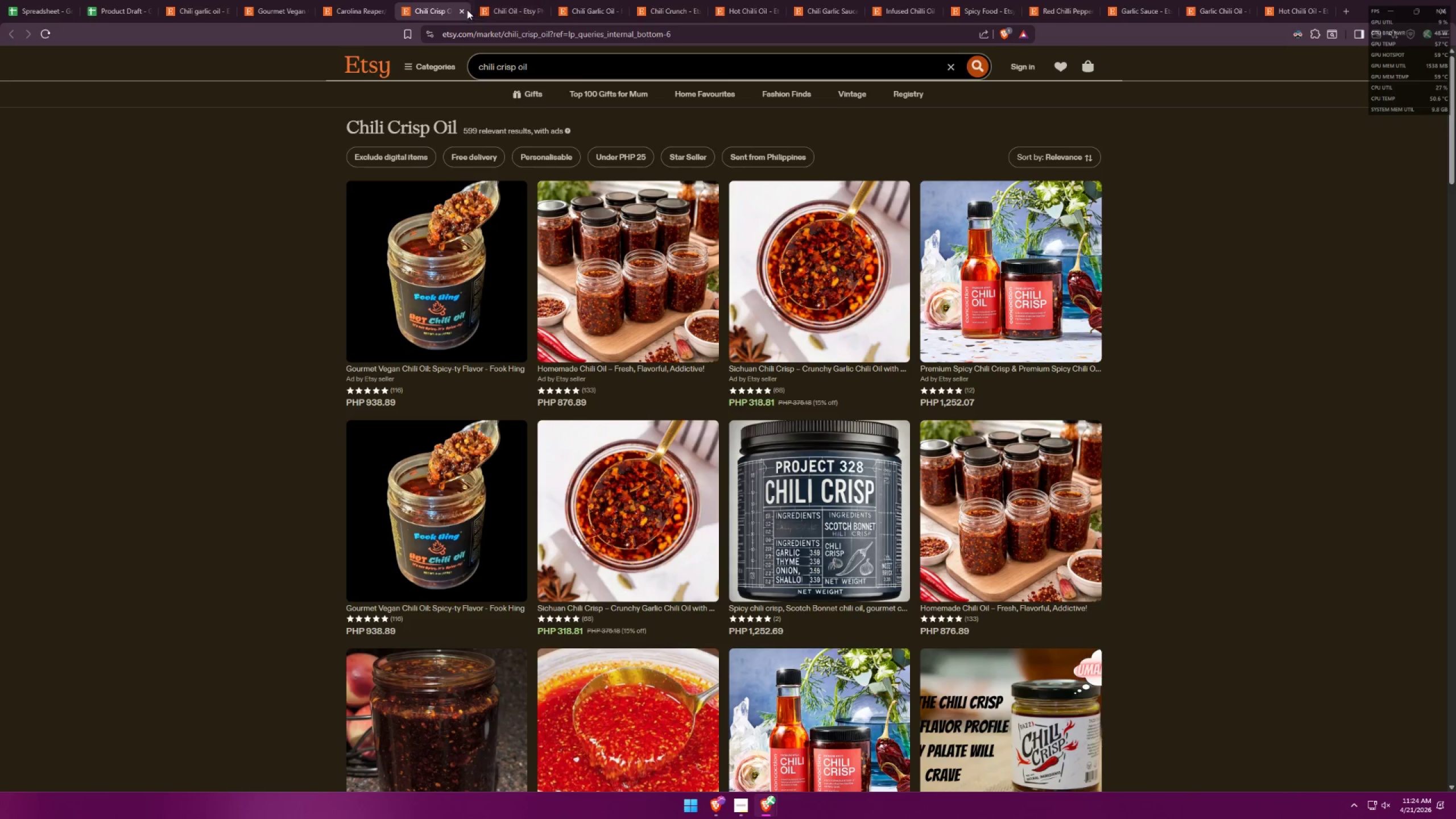 
left_click([465, 11])
 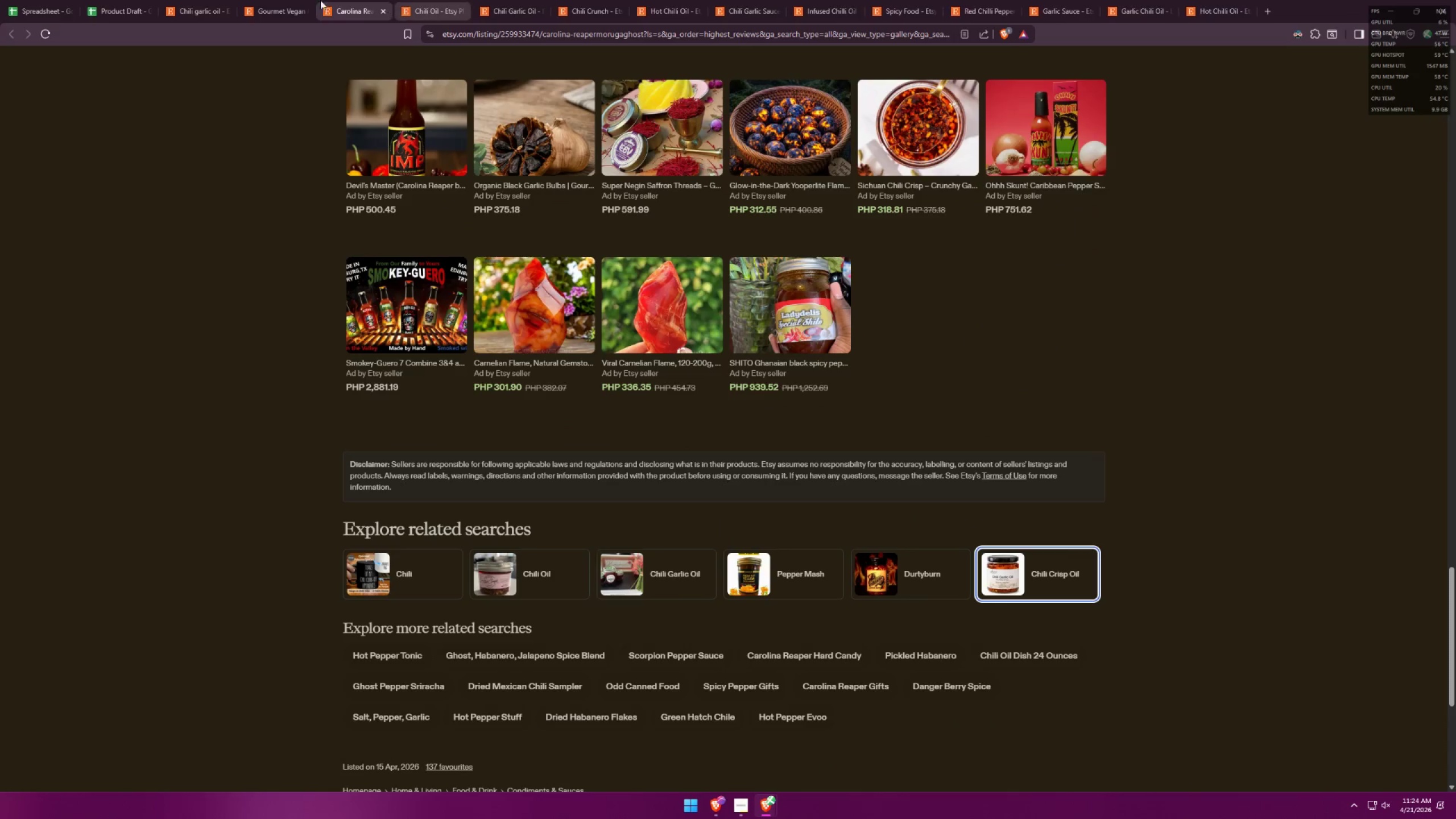 
left_click([267, 0])
 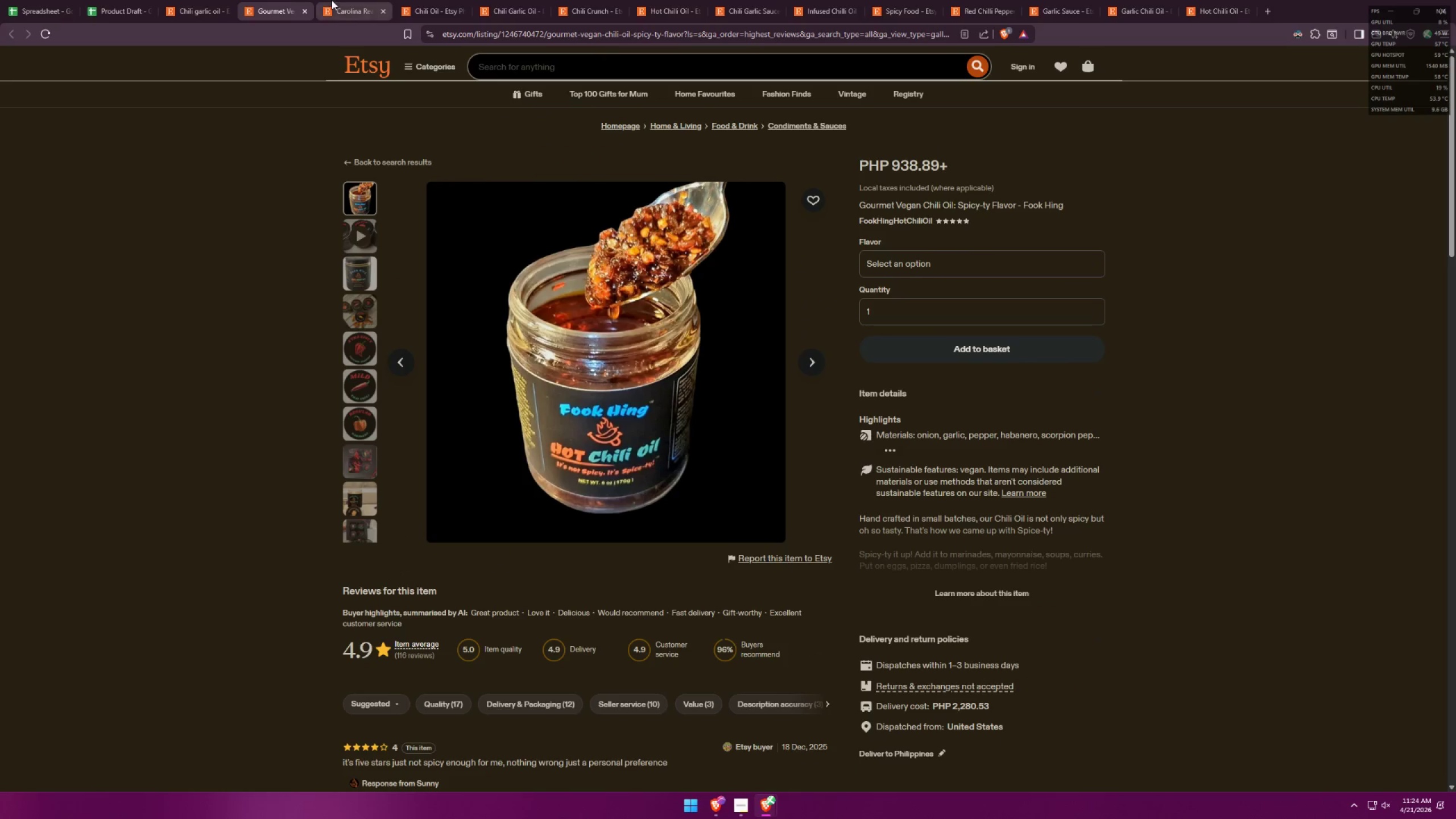 
left_click([332, 0])
 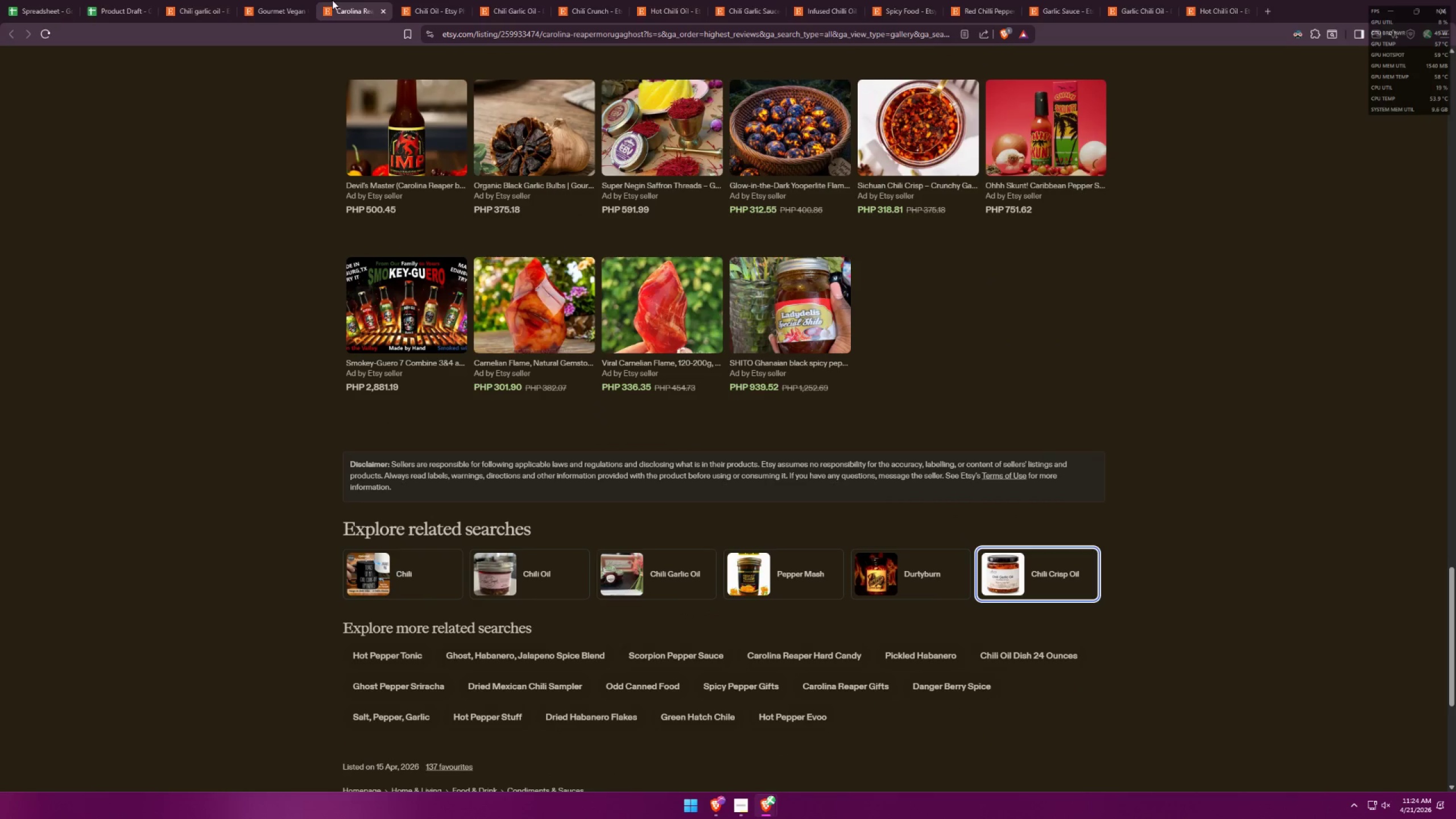 
left_click([278, 0])
 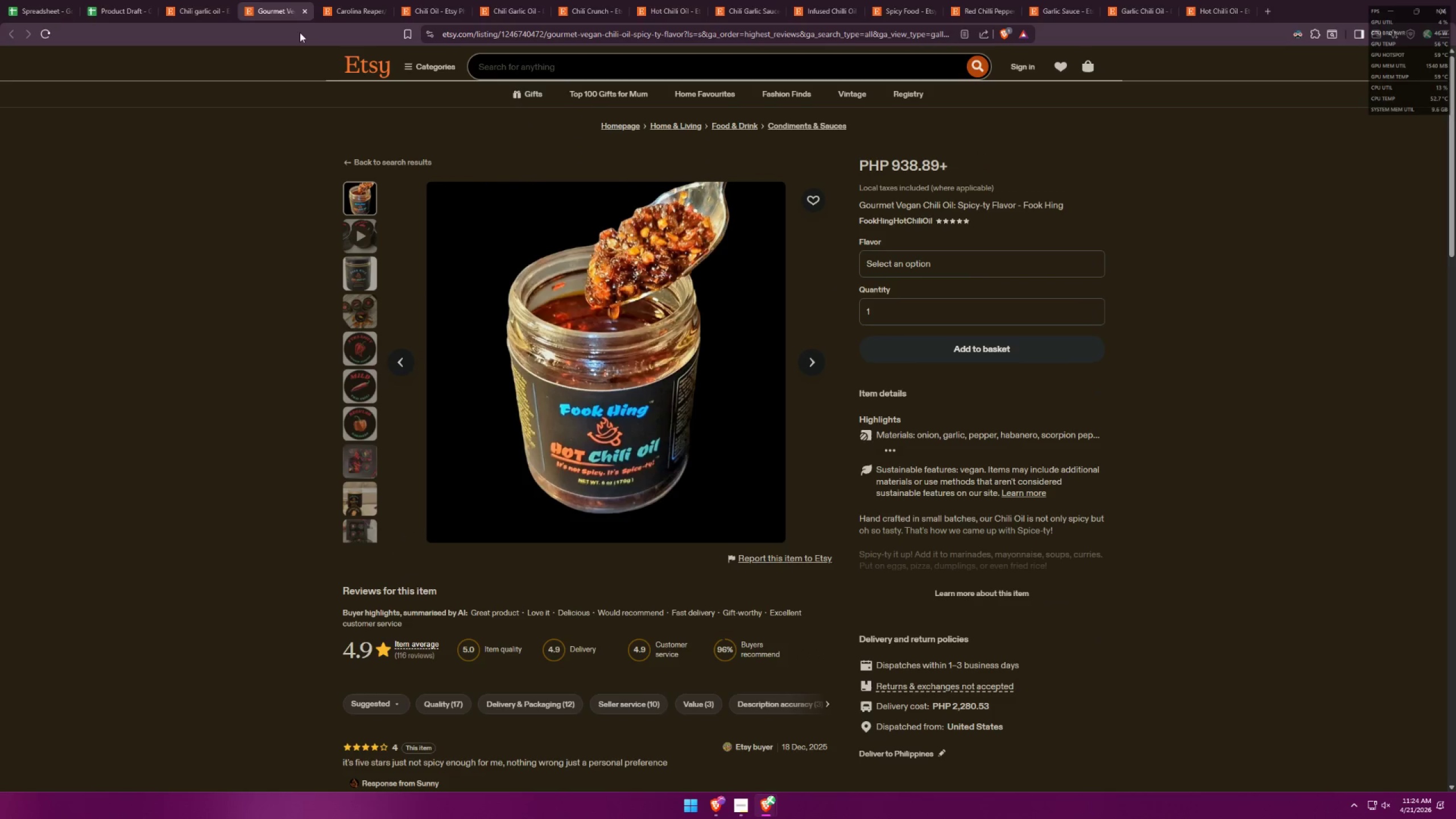 
scroll: coordinate [561, 344], scroll_direction: down, amount: 3.0
 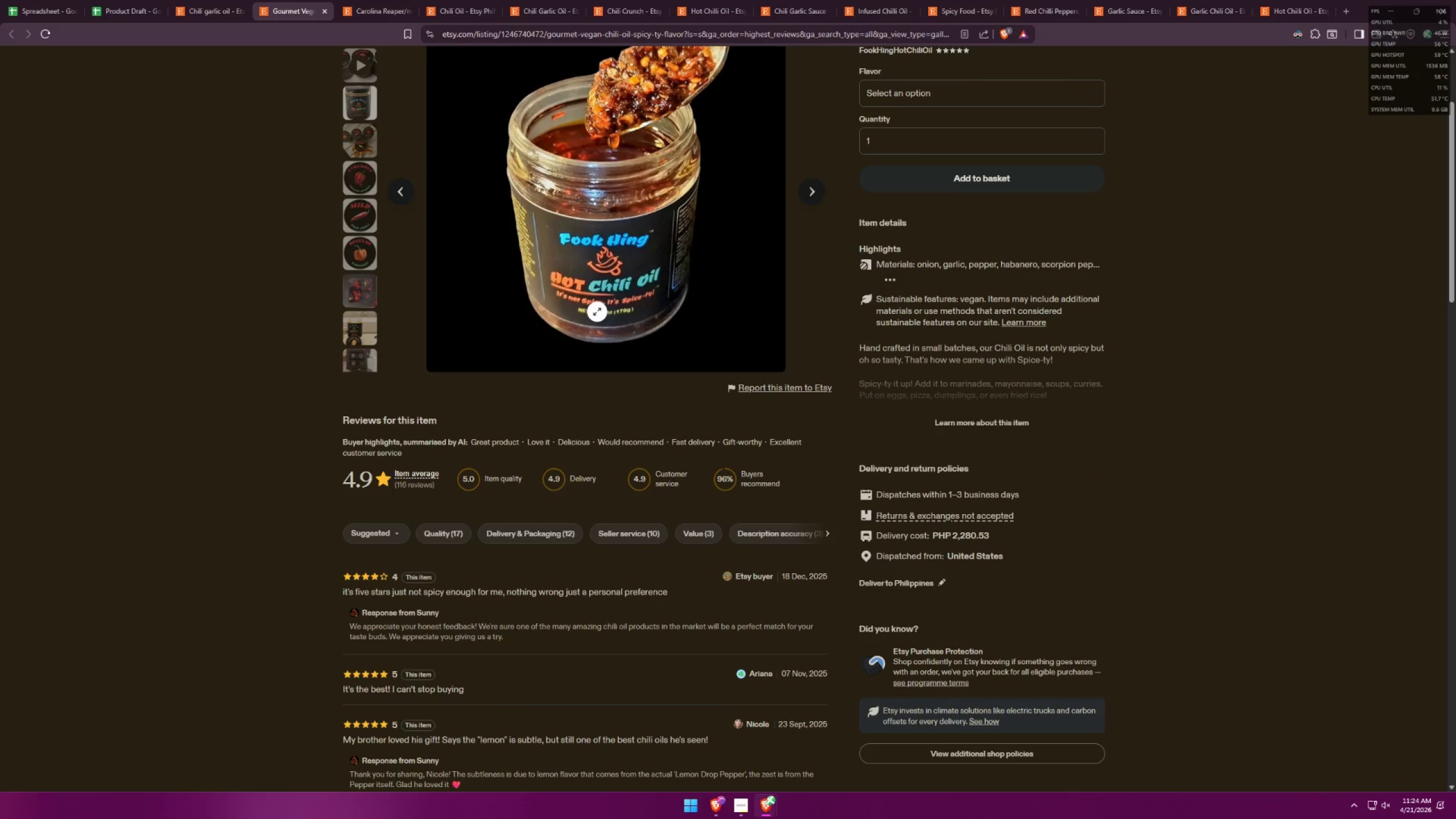 
wait(22.6)
 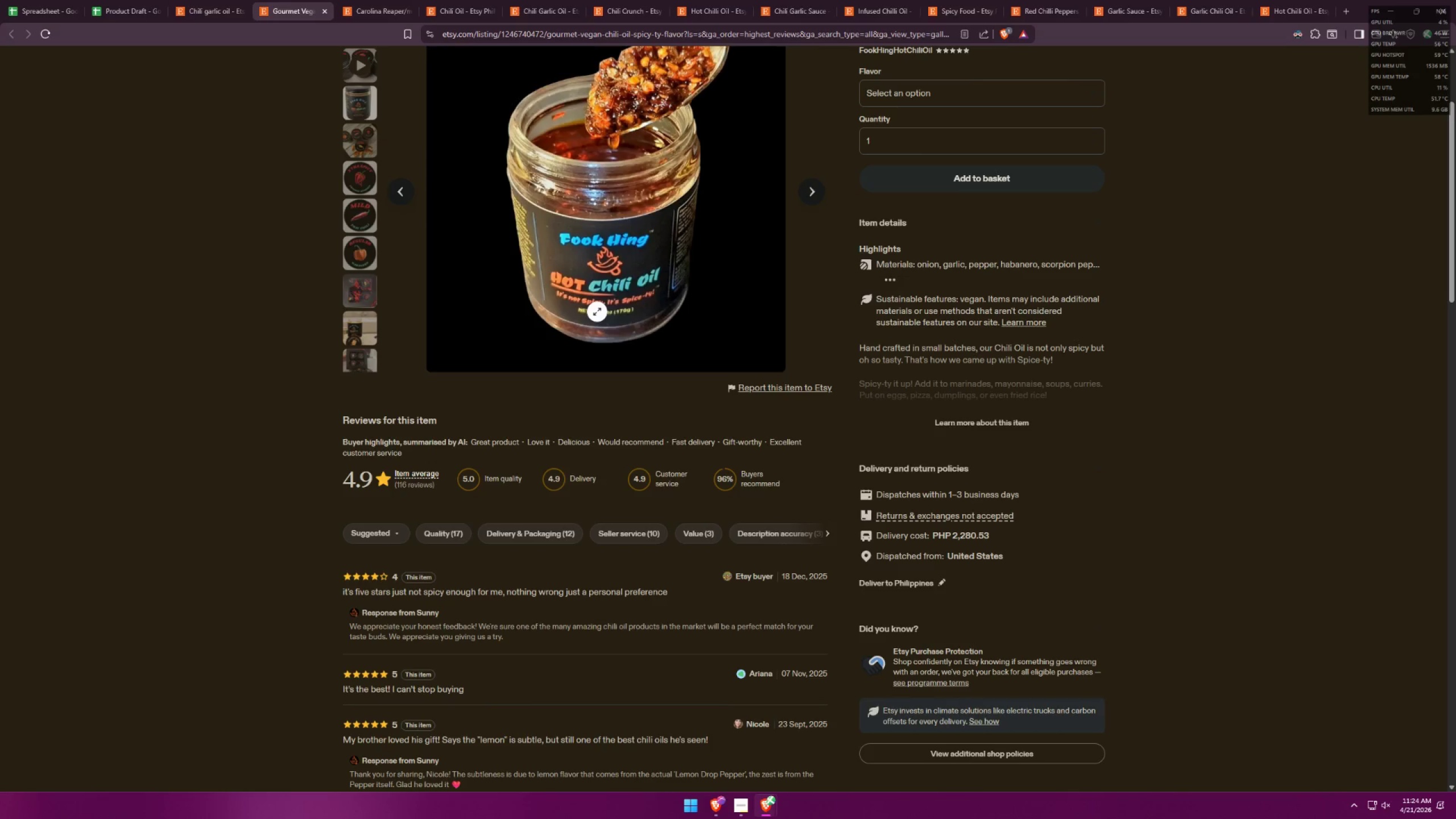 
left_click([224, 0])
 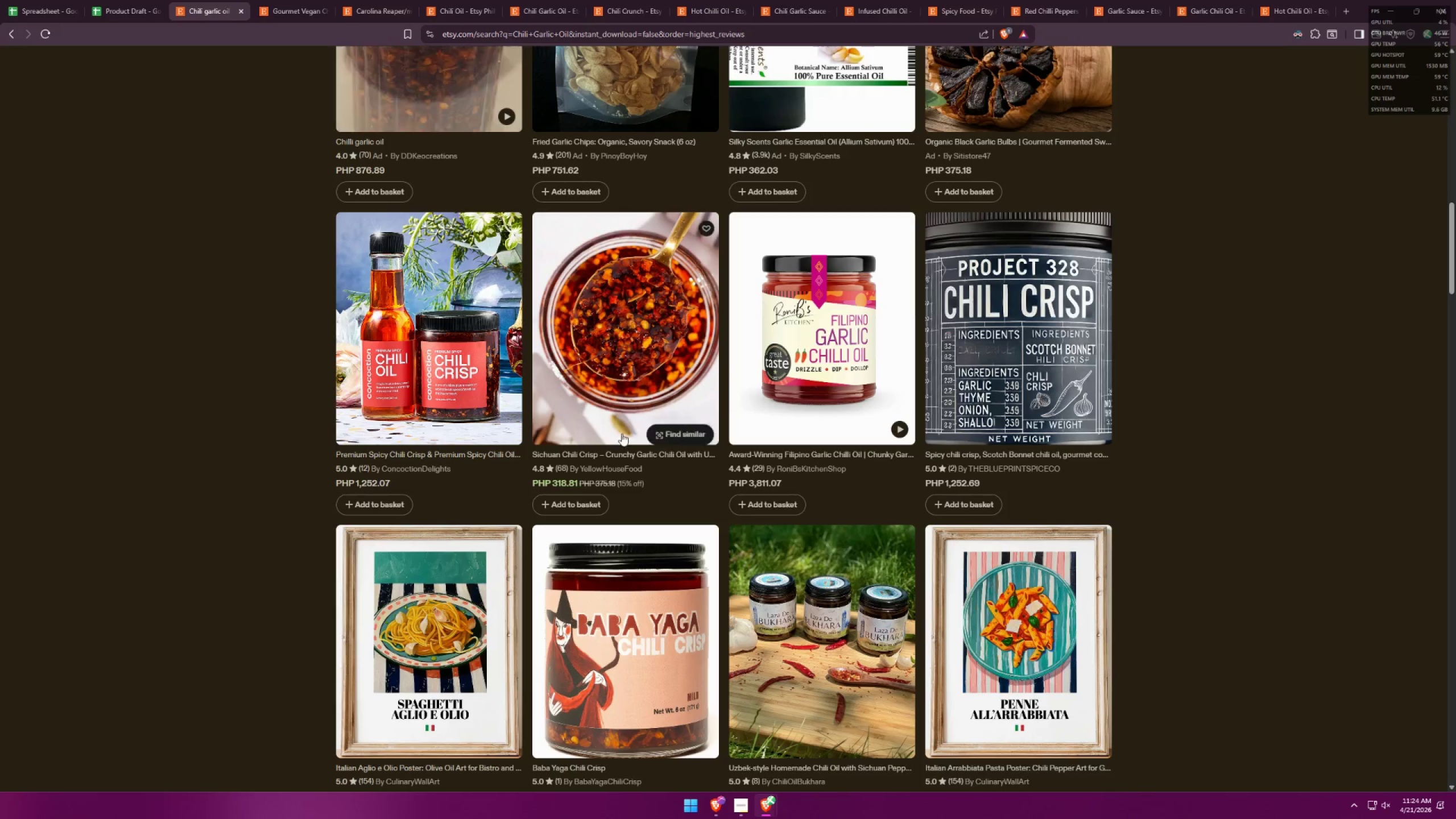 
scroll: coordinate [949, 493], scroll_direction: down, amount: 23.0
 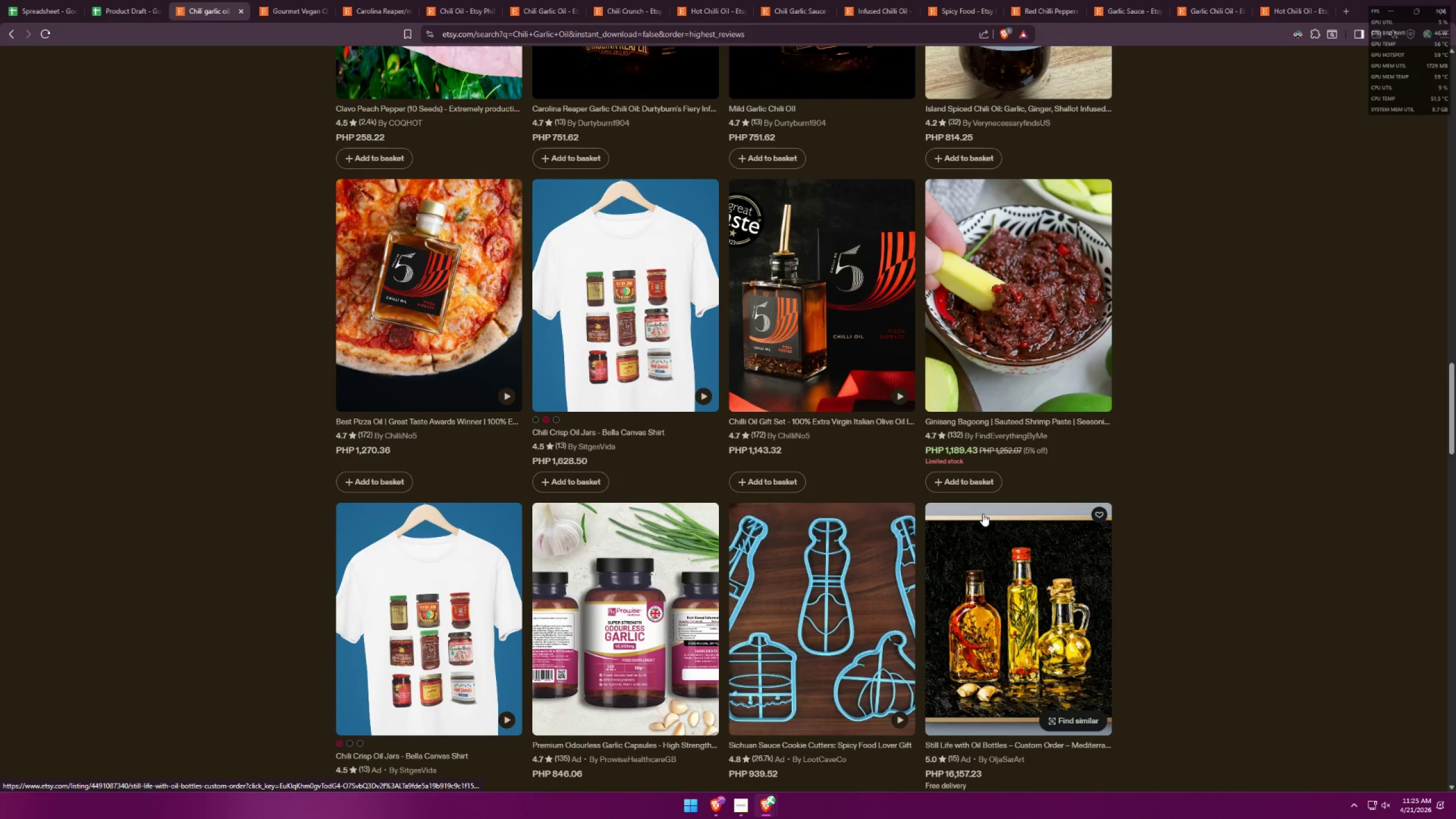 
scroll: coordinate [1017, 264], scroll_direction: down, amount: 11.0
 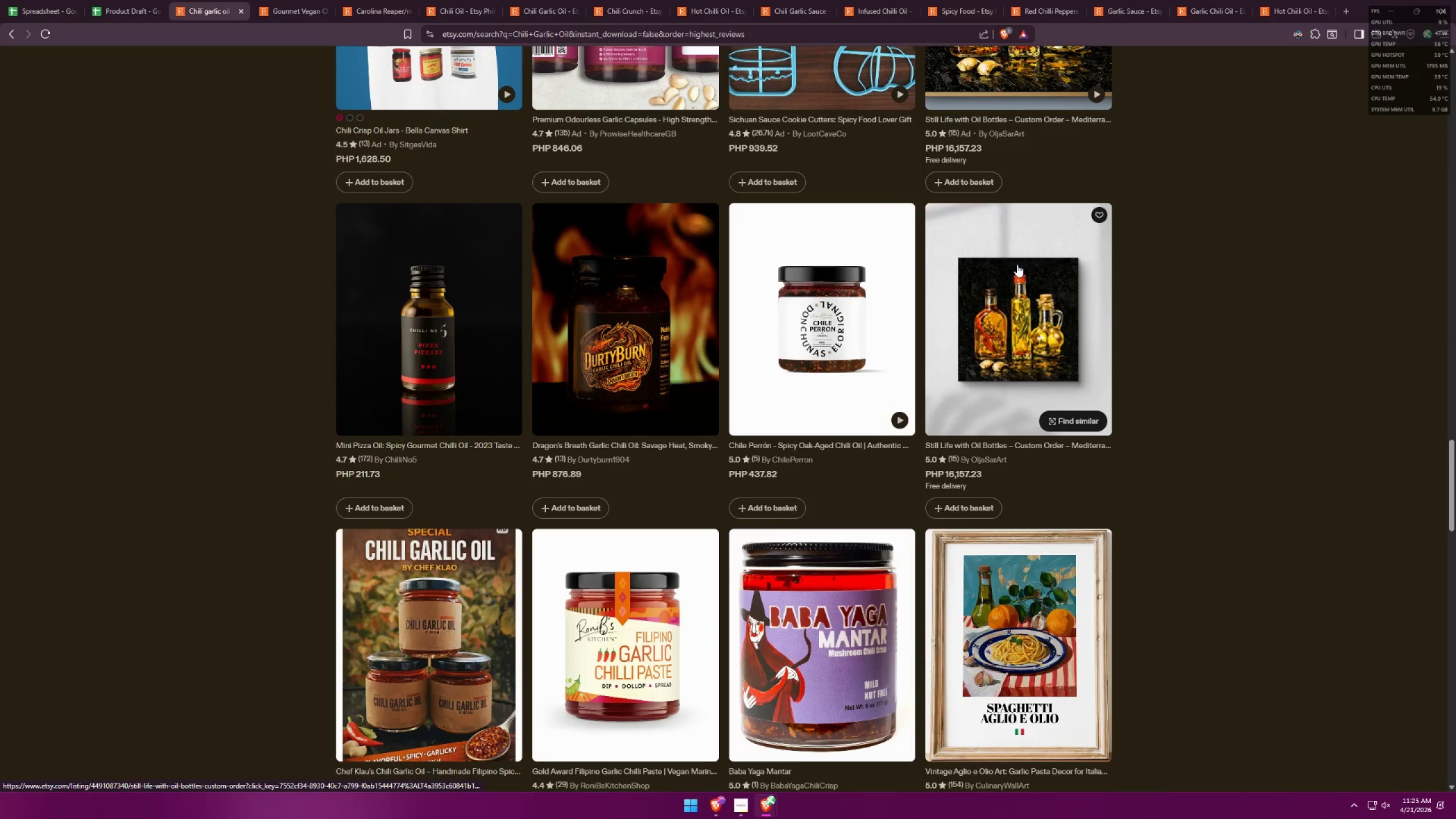 
mouse_move([448, 329])
 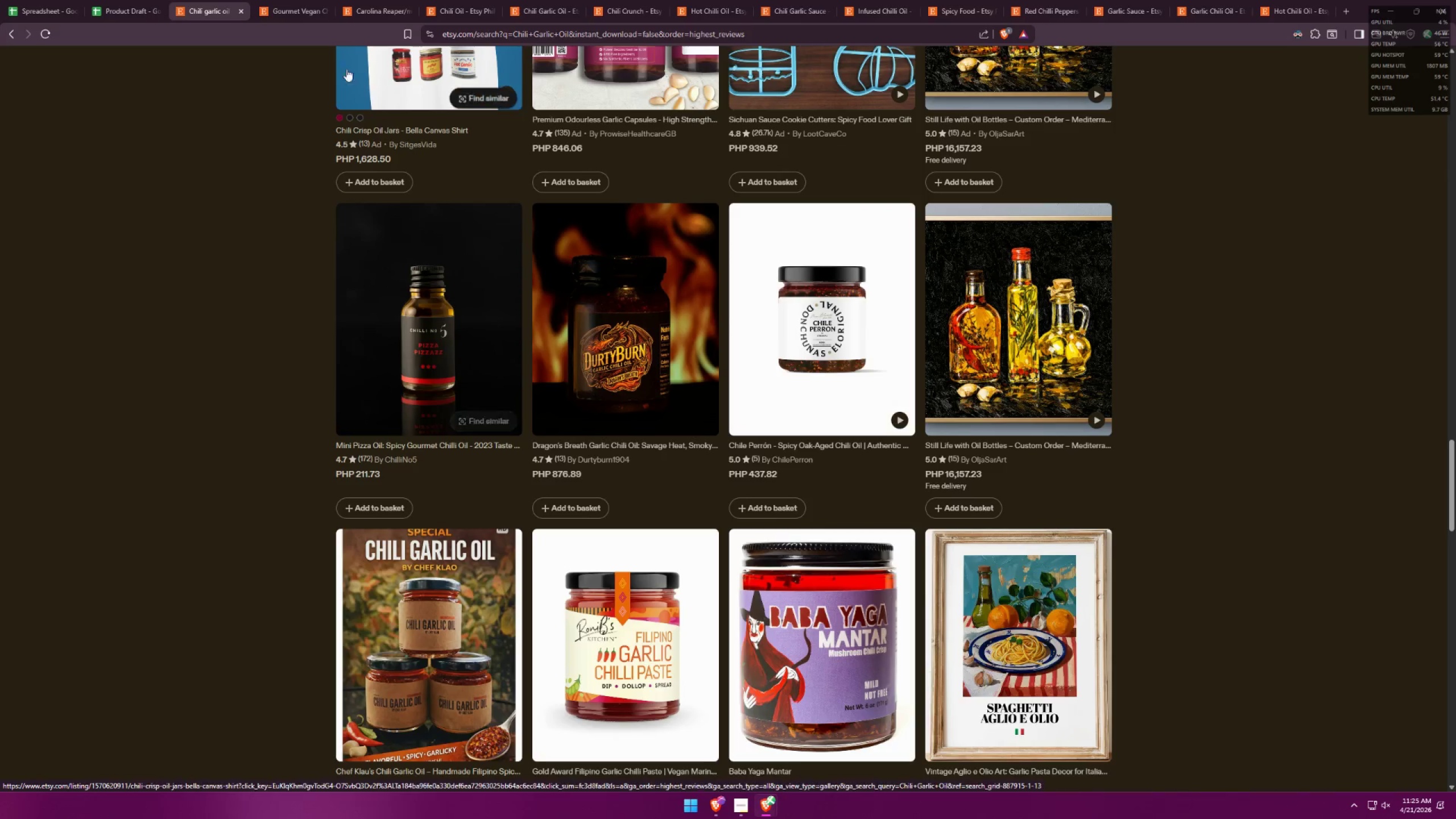 
mouse_move([452, 284])
 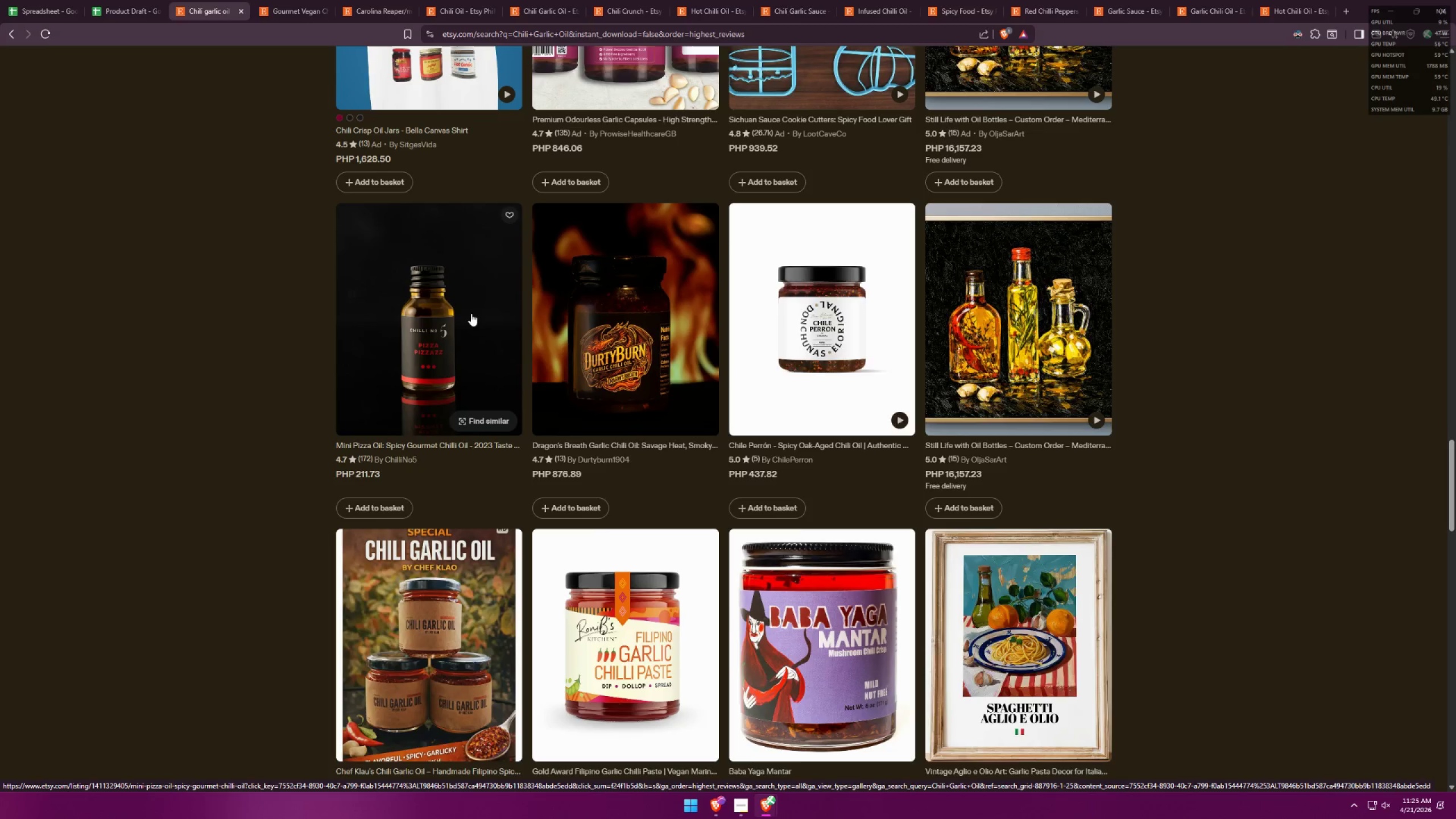 
scroll: coordinate [471, 315], scroll_direction: down, amount: 2.0
 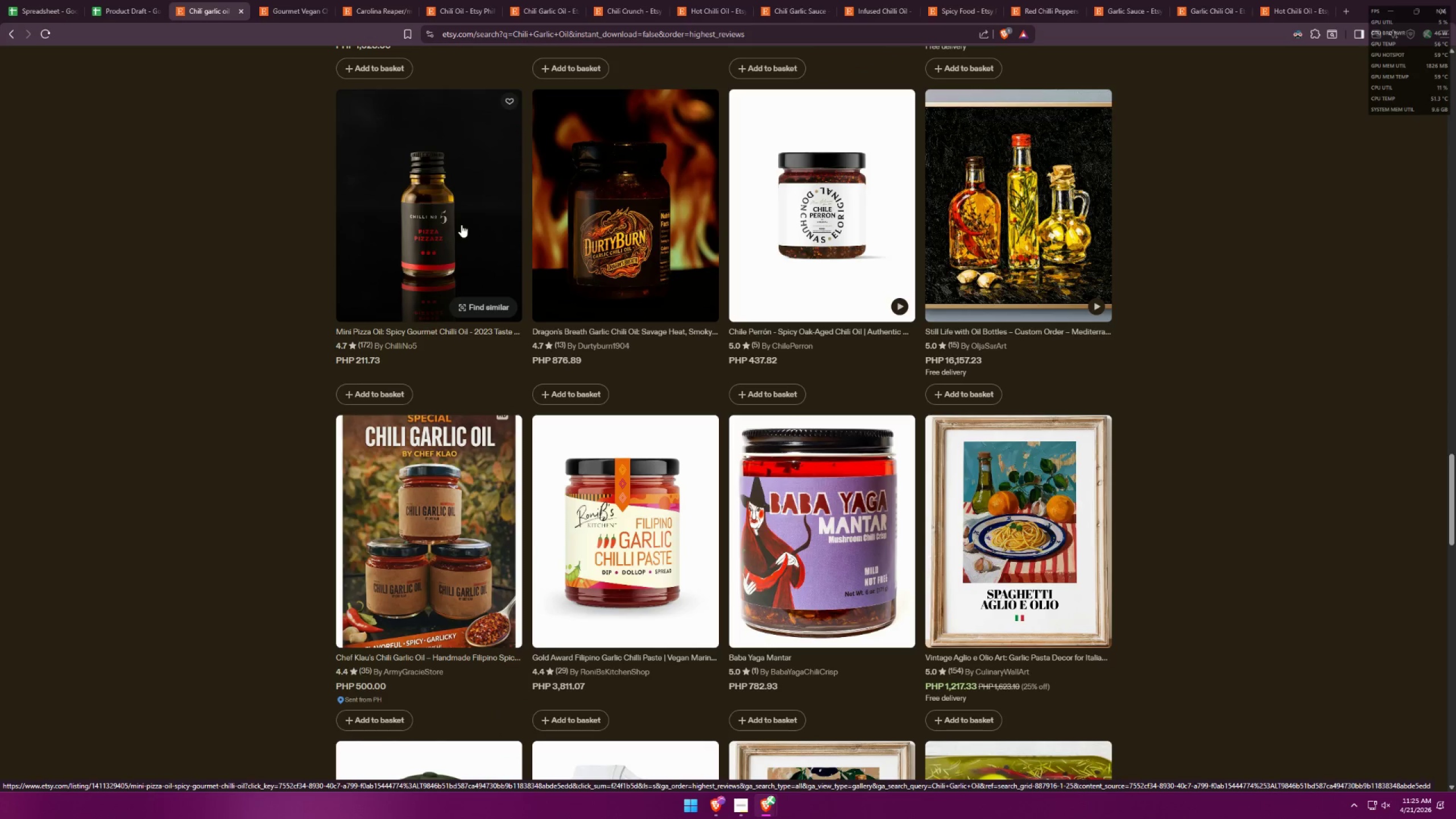 
mouse_move([245, 4])
 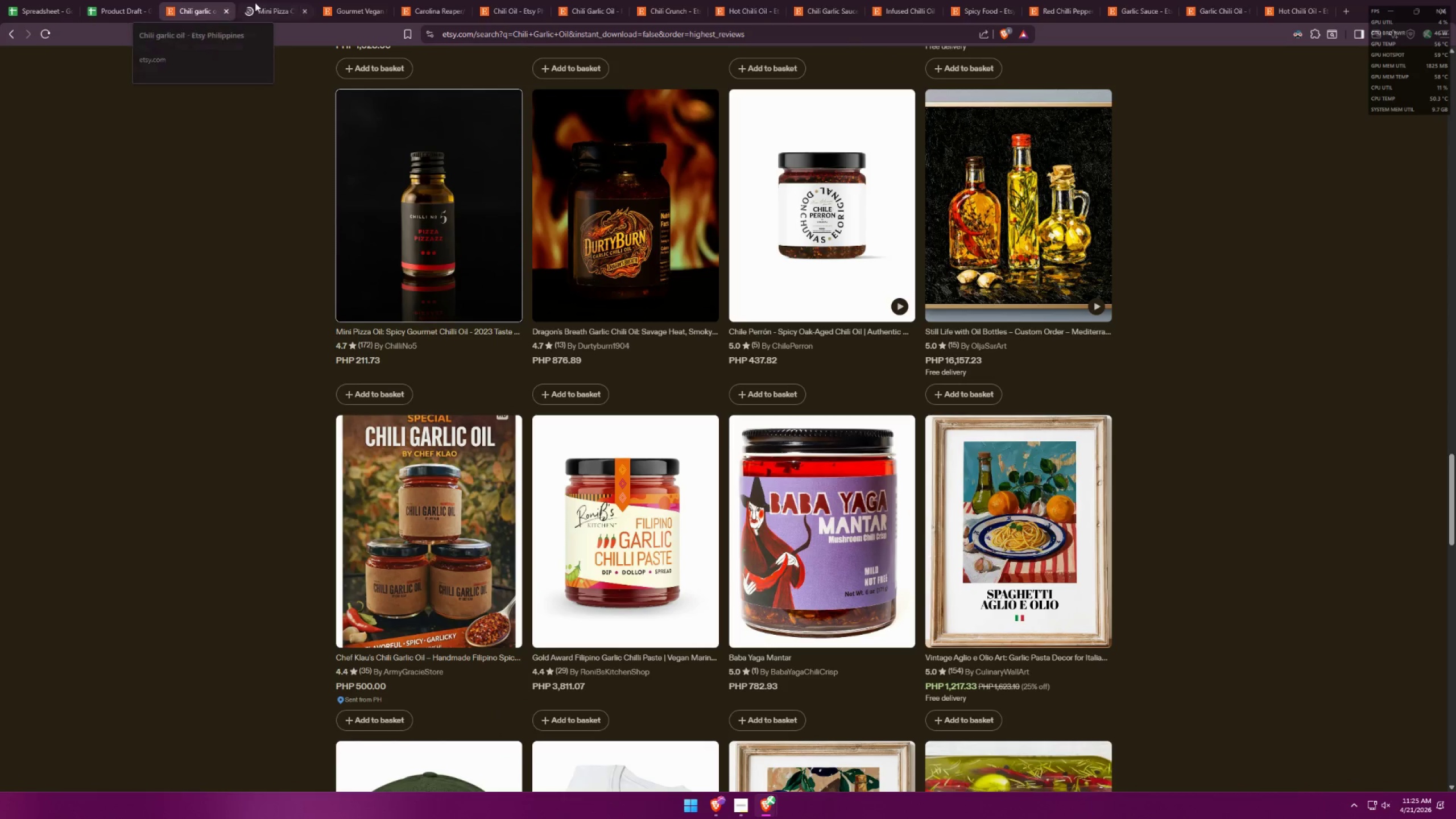 
left_click([275, 0])
 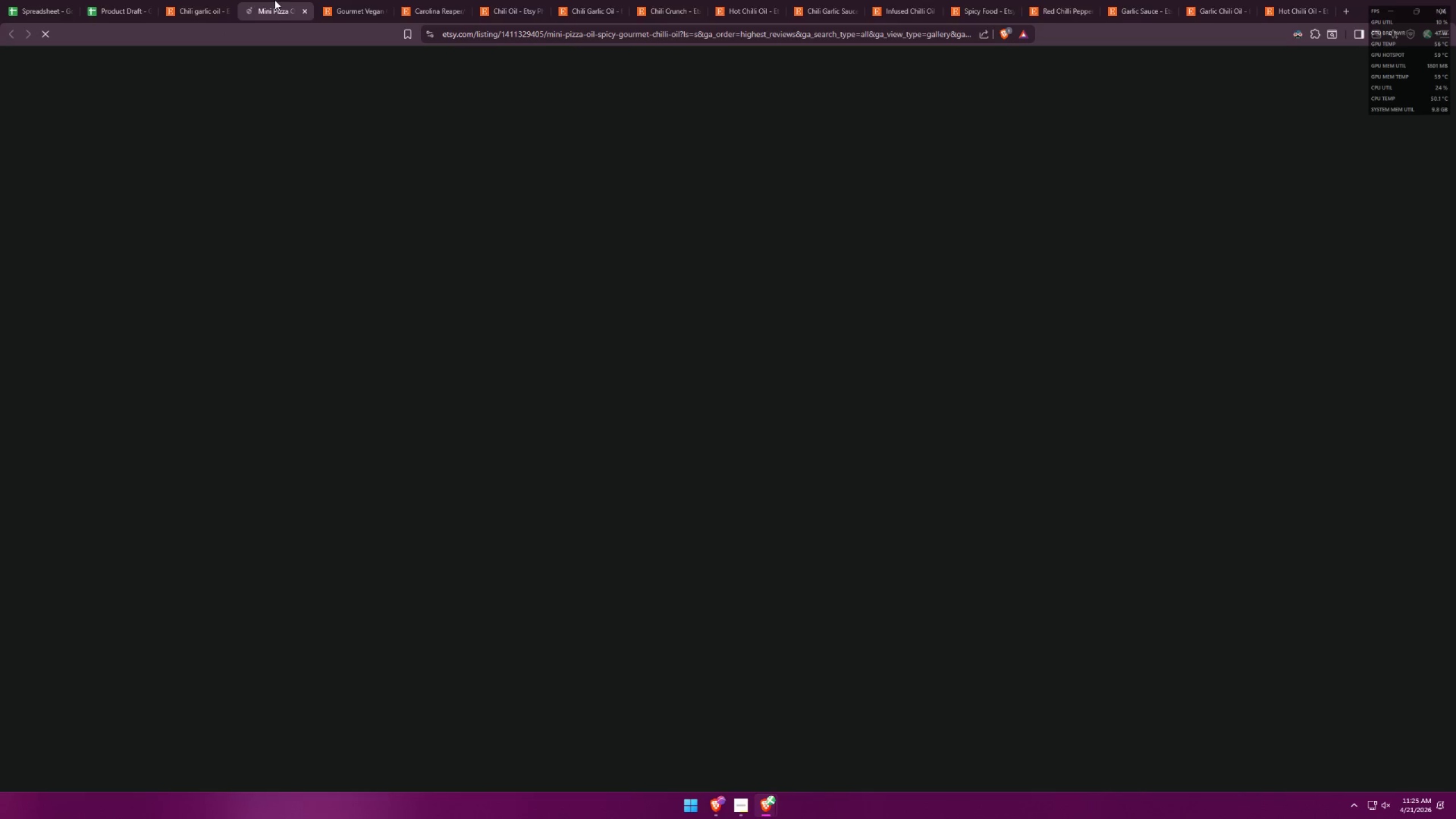 
left_click([352, 0])
 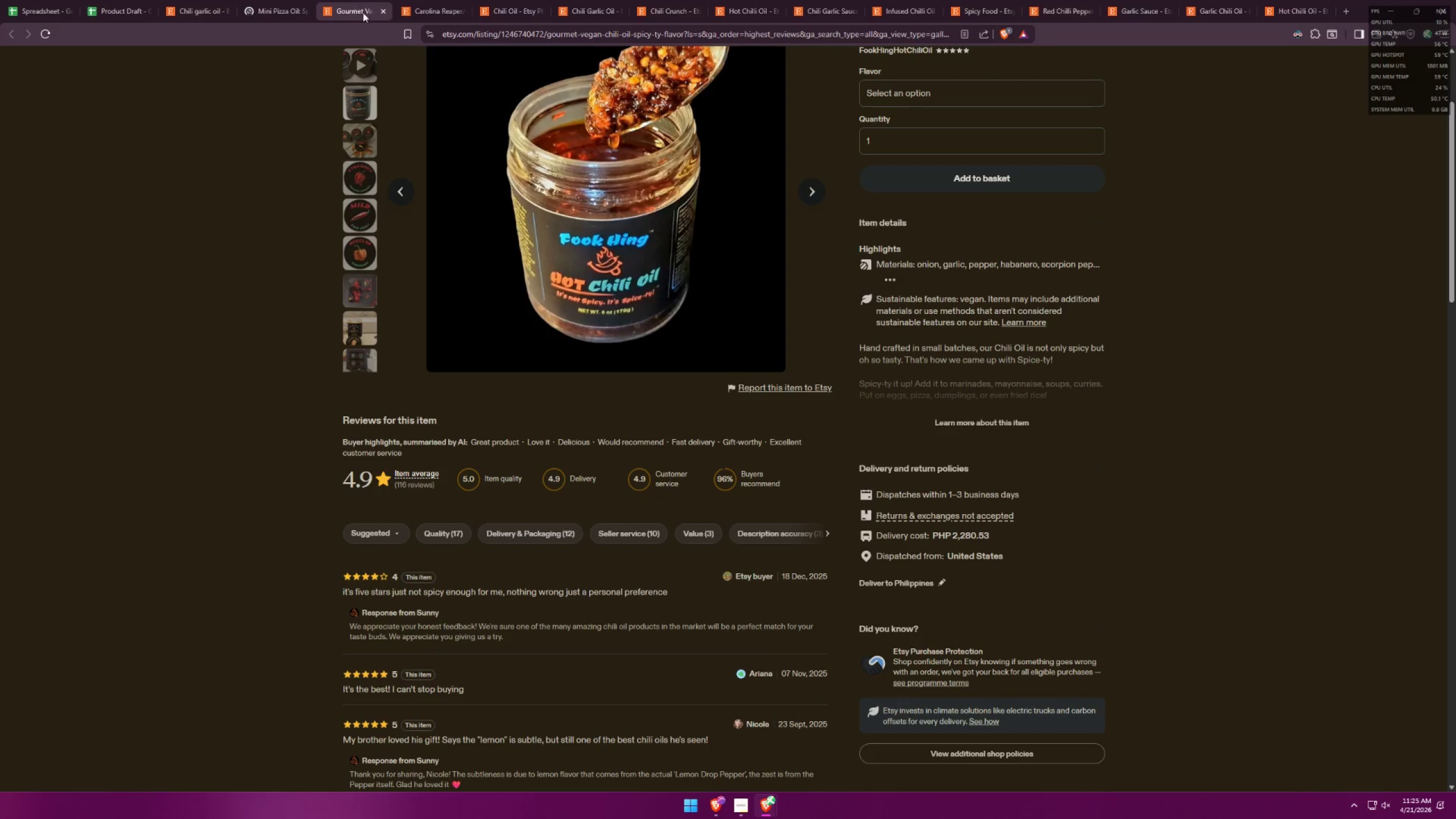 
scroll: coordinate [657, 262], scroll_direction: down, amount: 37.0
 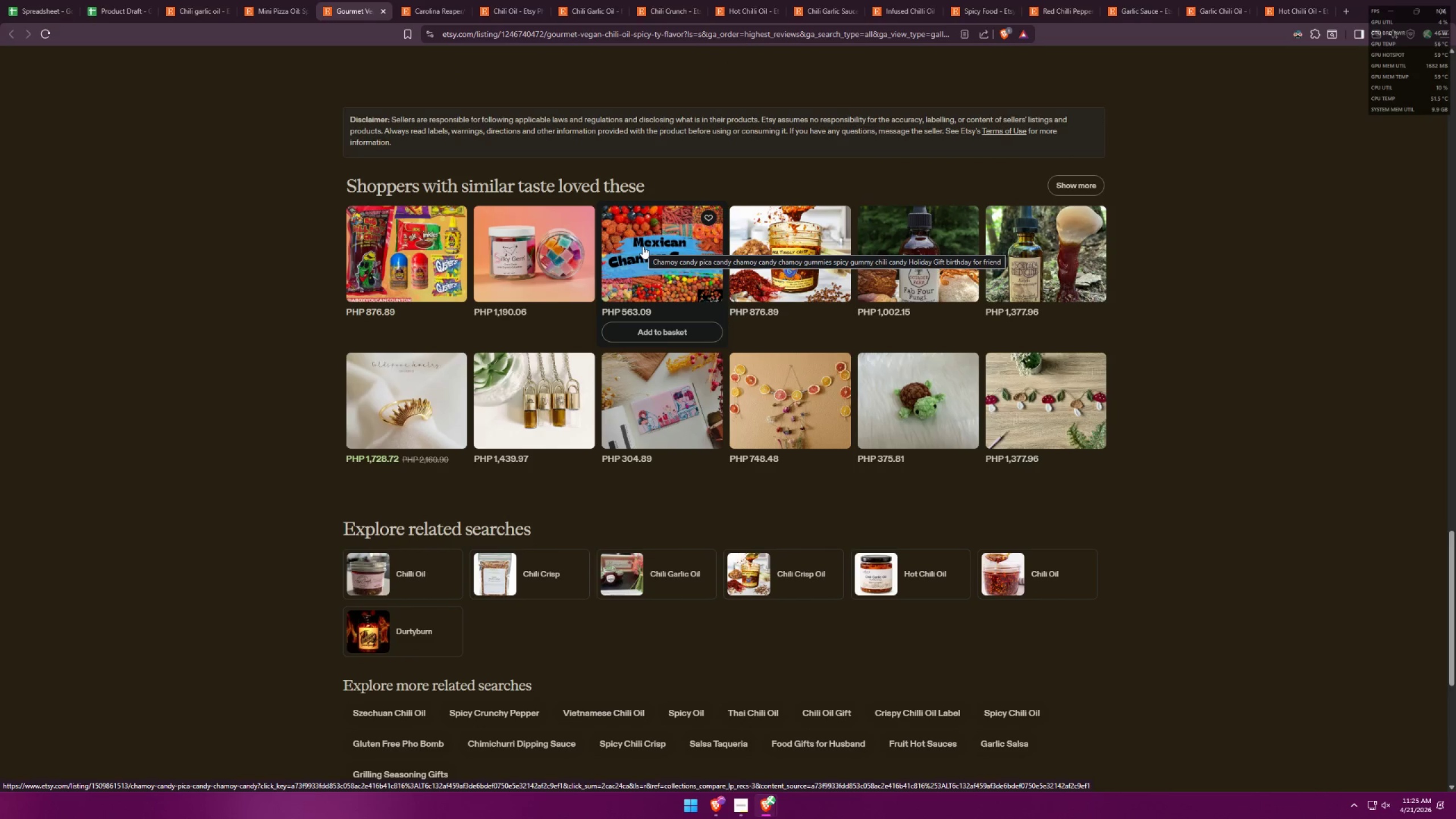 
wait(6.4)
 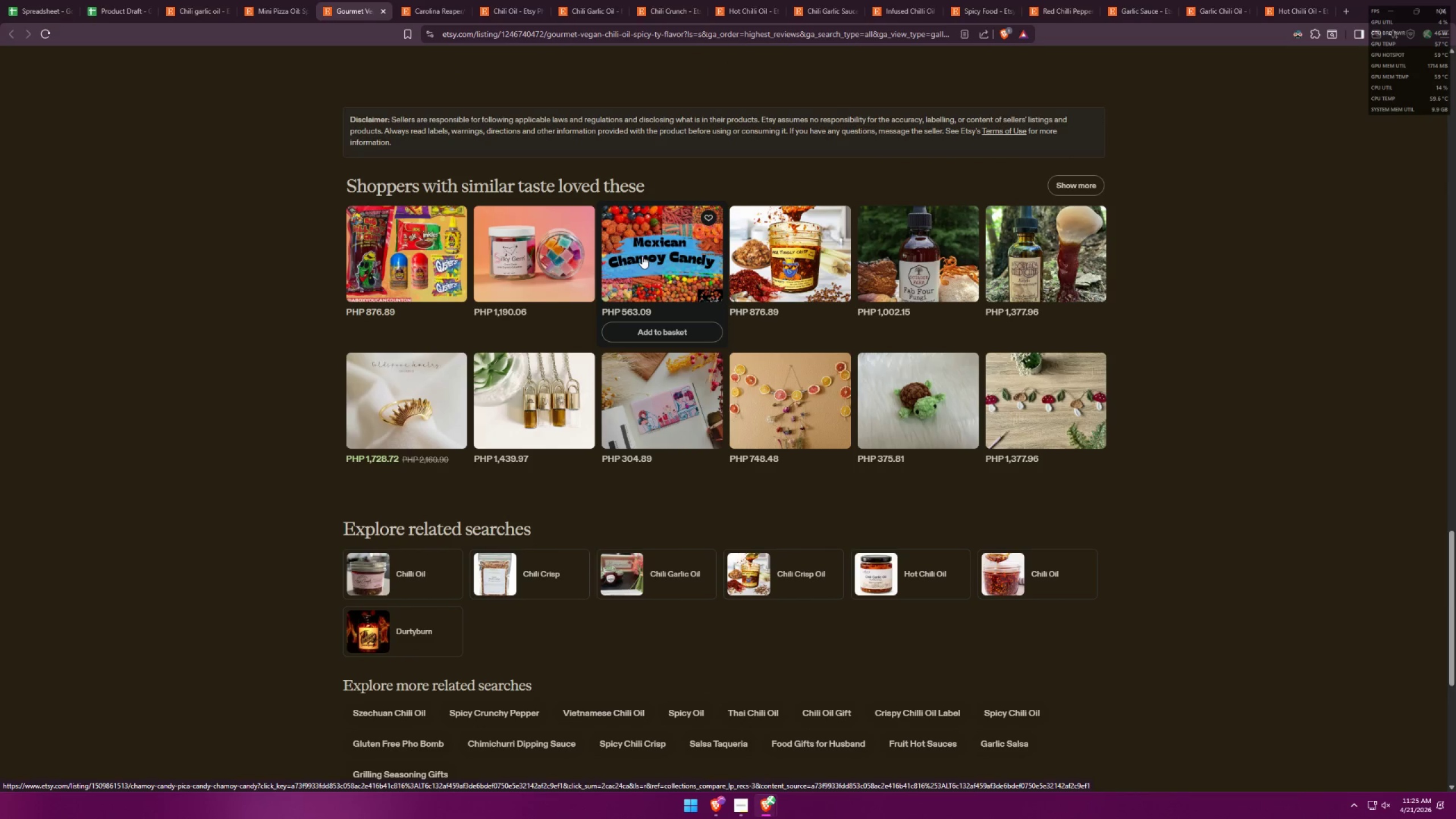 
left_click([383, 11])
 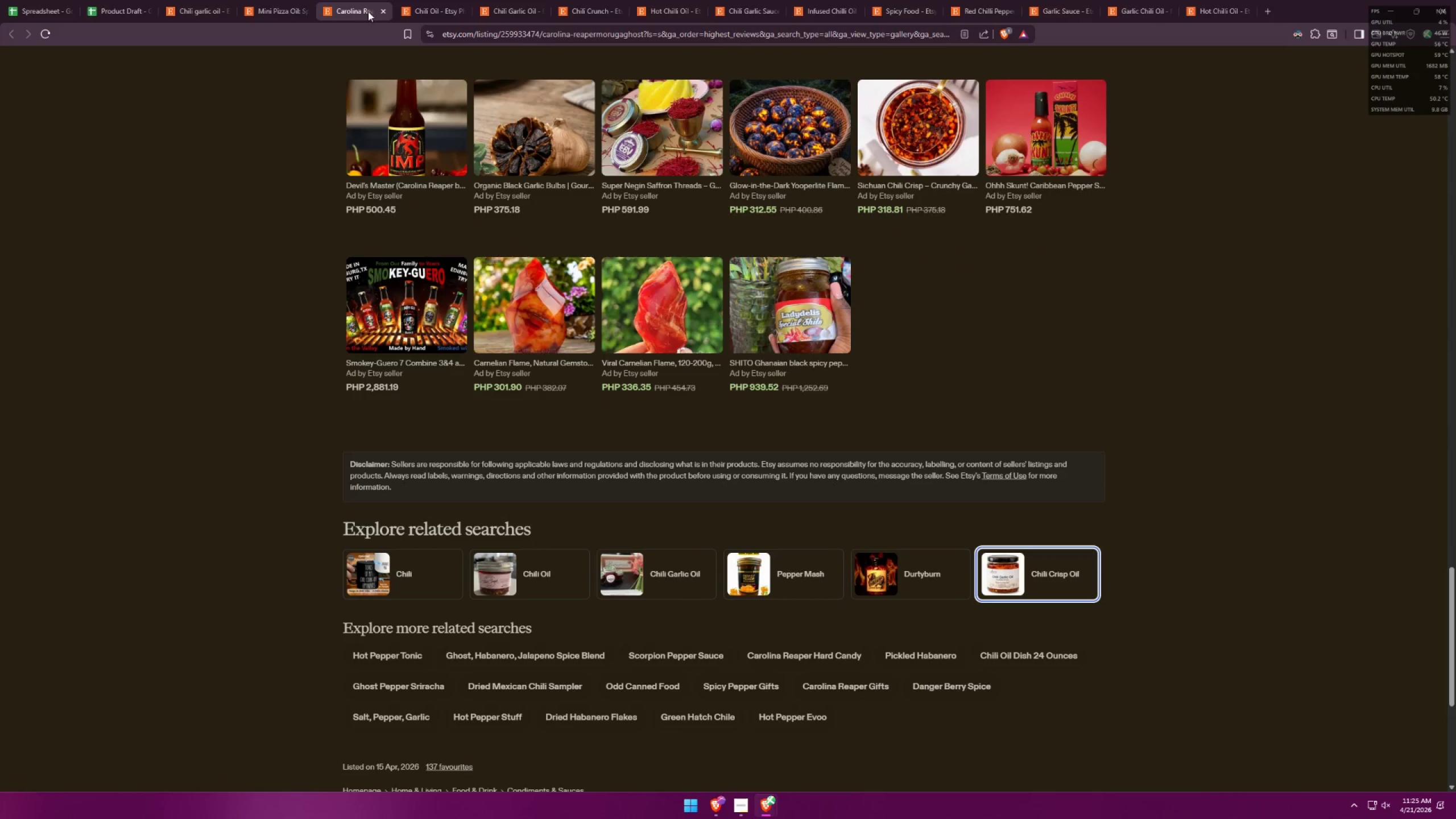 
left_click([275, 0])
 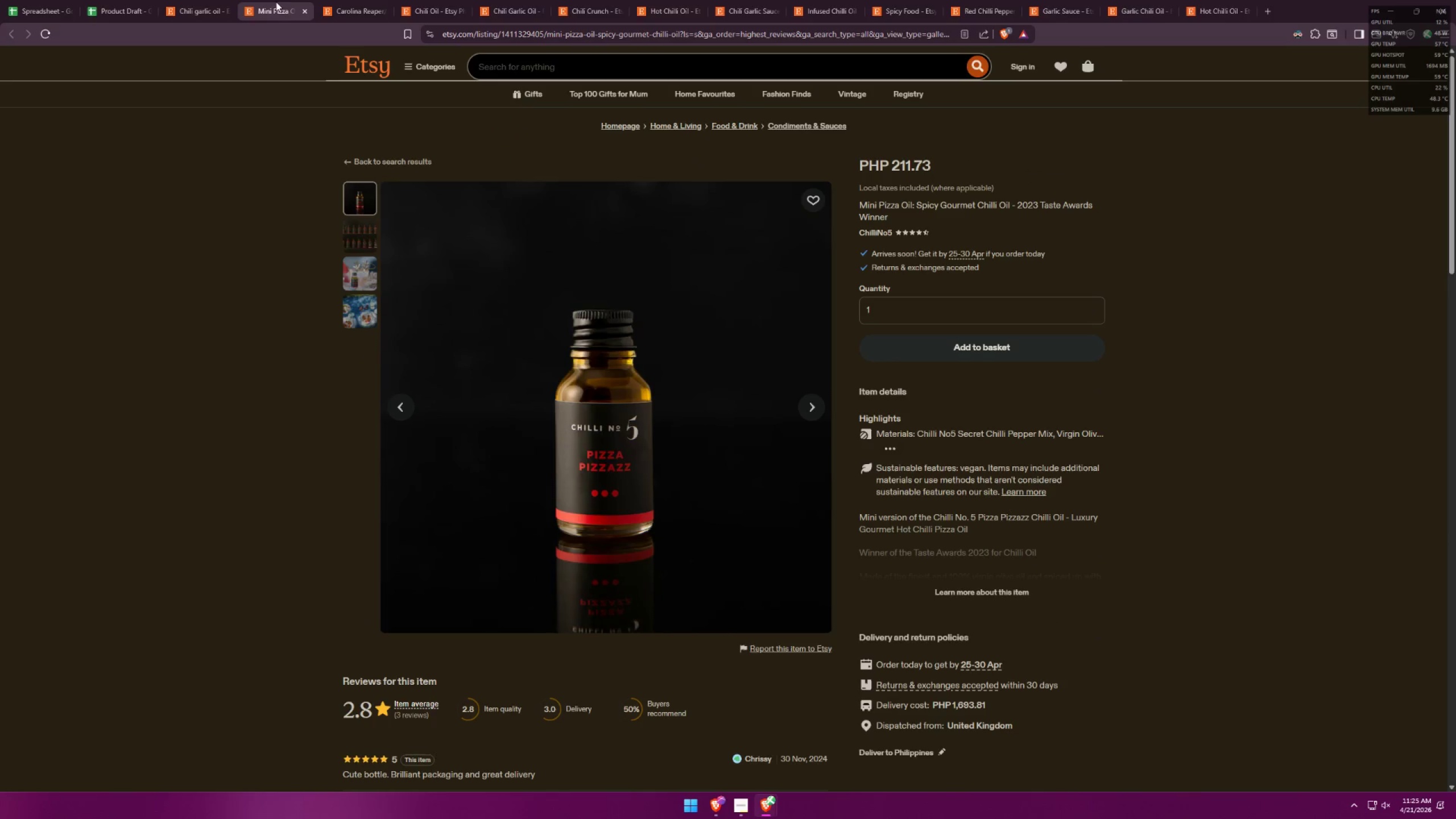 
scroll: coordinate [605, 341], scroll_direction: down, amount: 34.0
 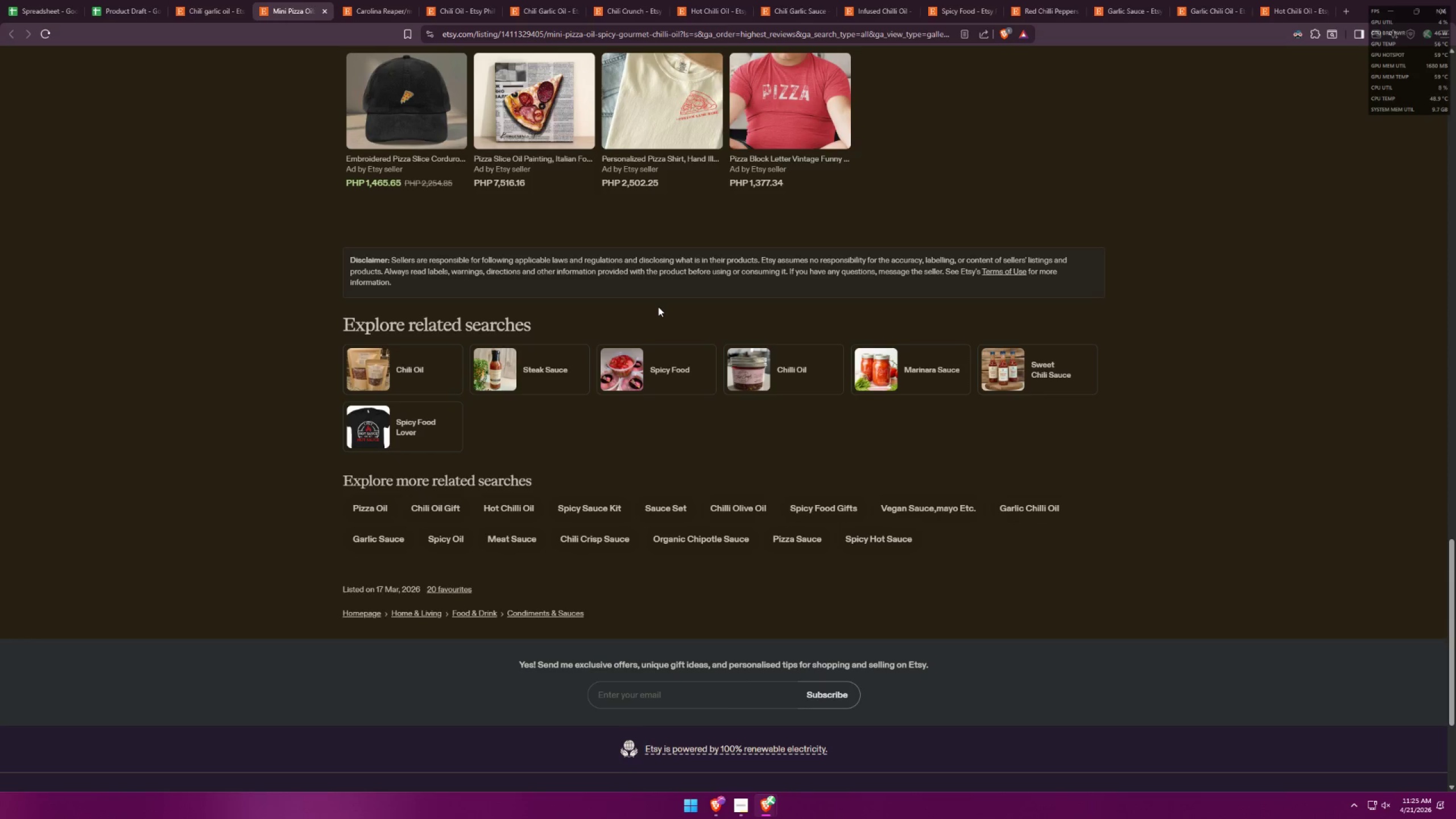 
wait(13.84)
 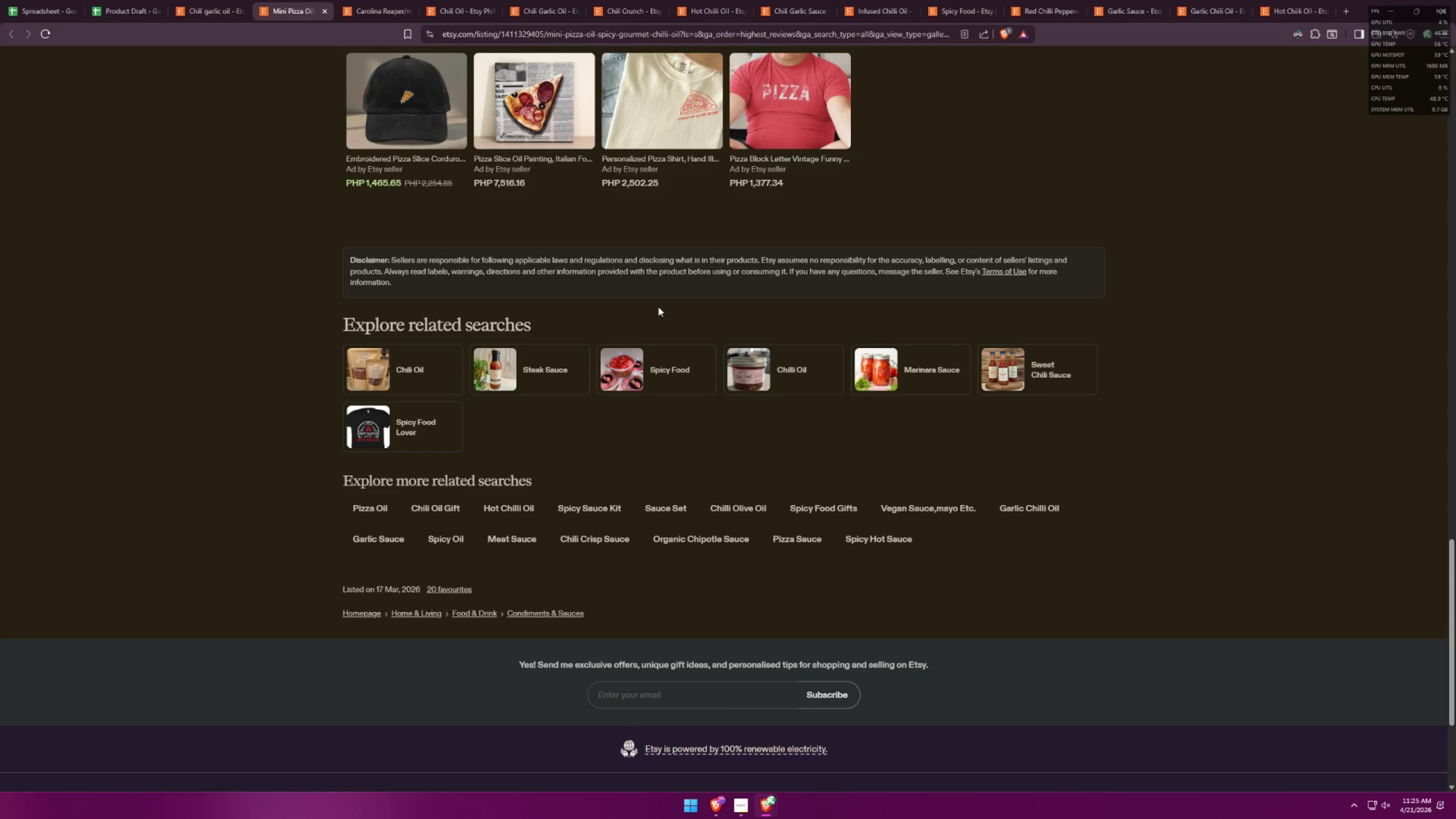 
middle_click([599, 536])
 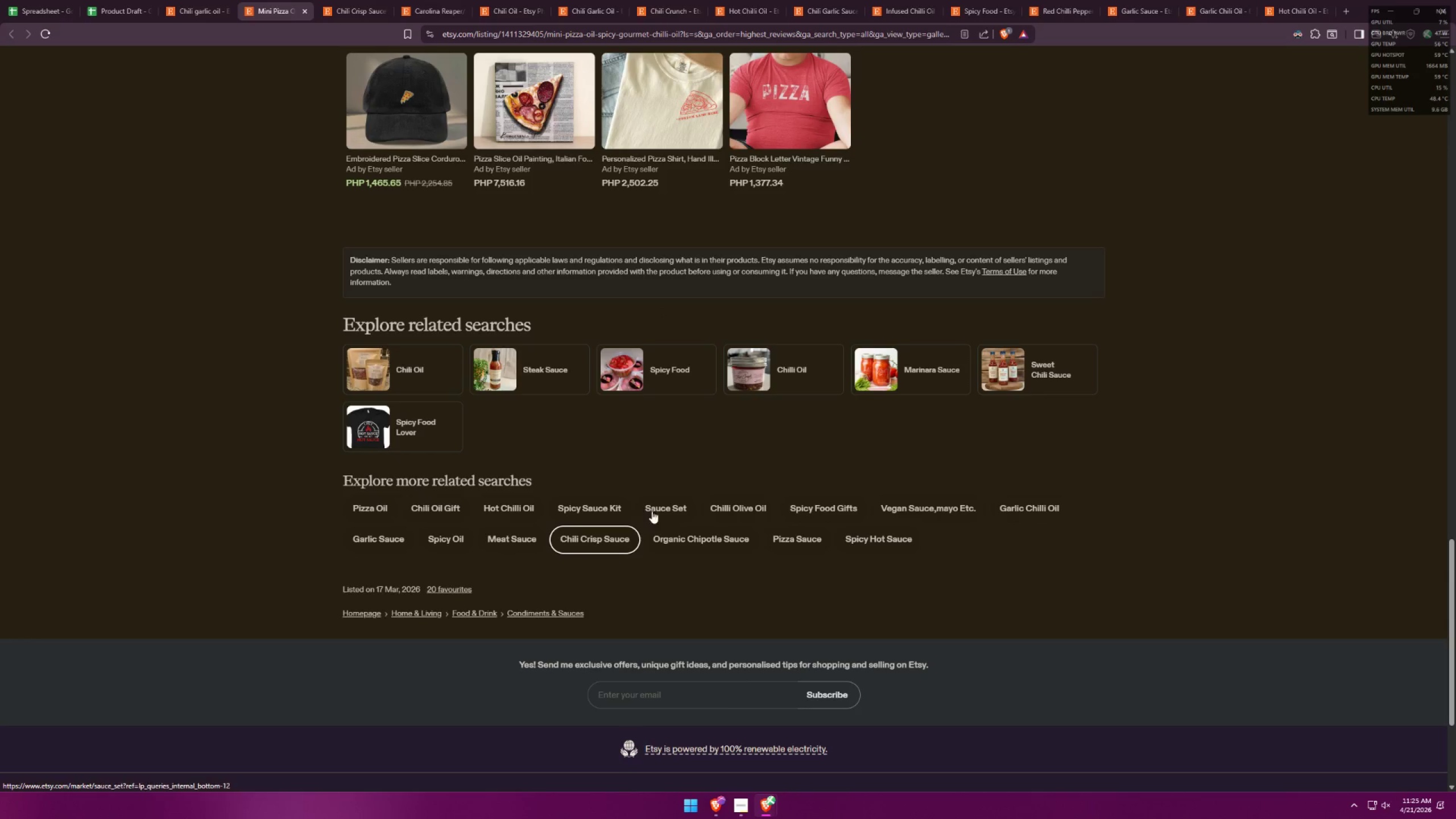 
middle_click([449, 534])
 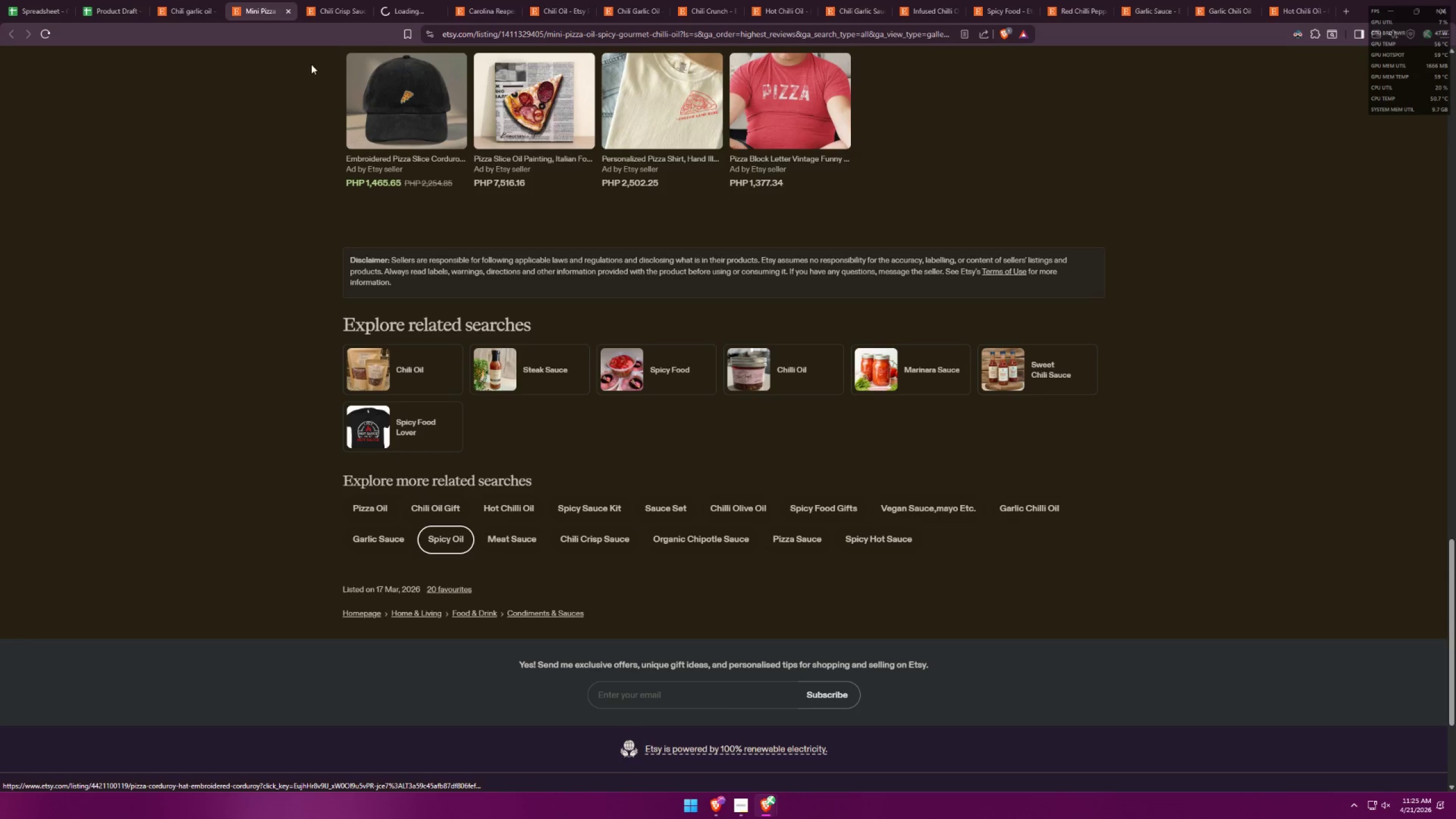 
left_click([337, 2])
 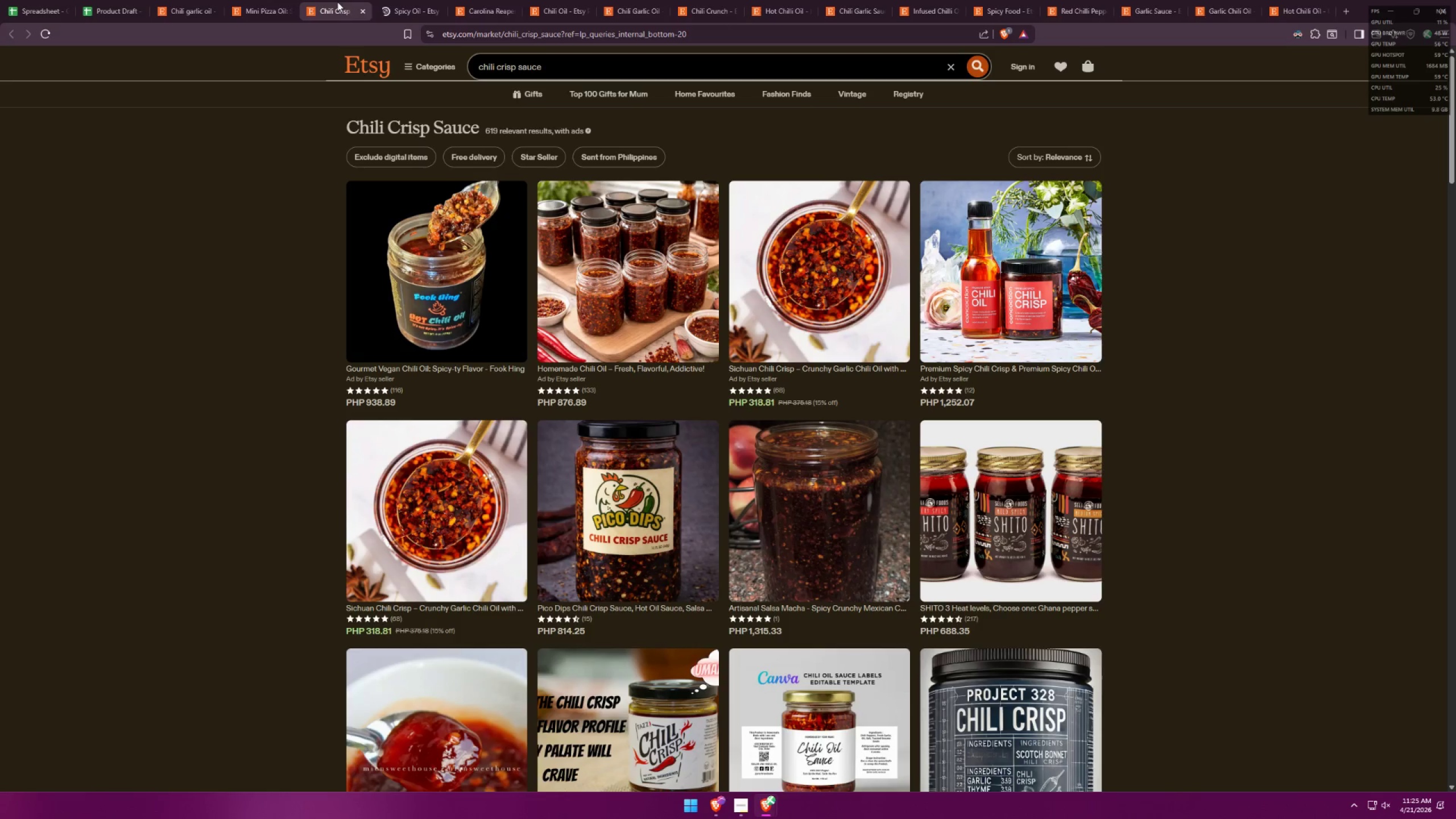 
left_click([397, 0])
 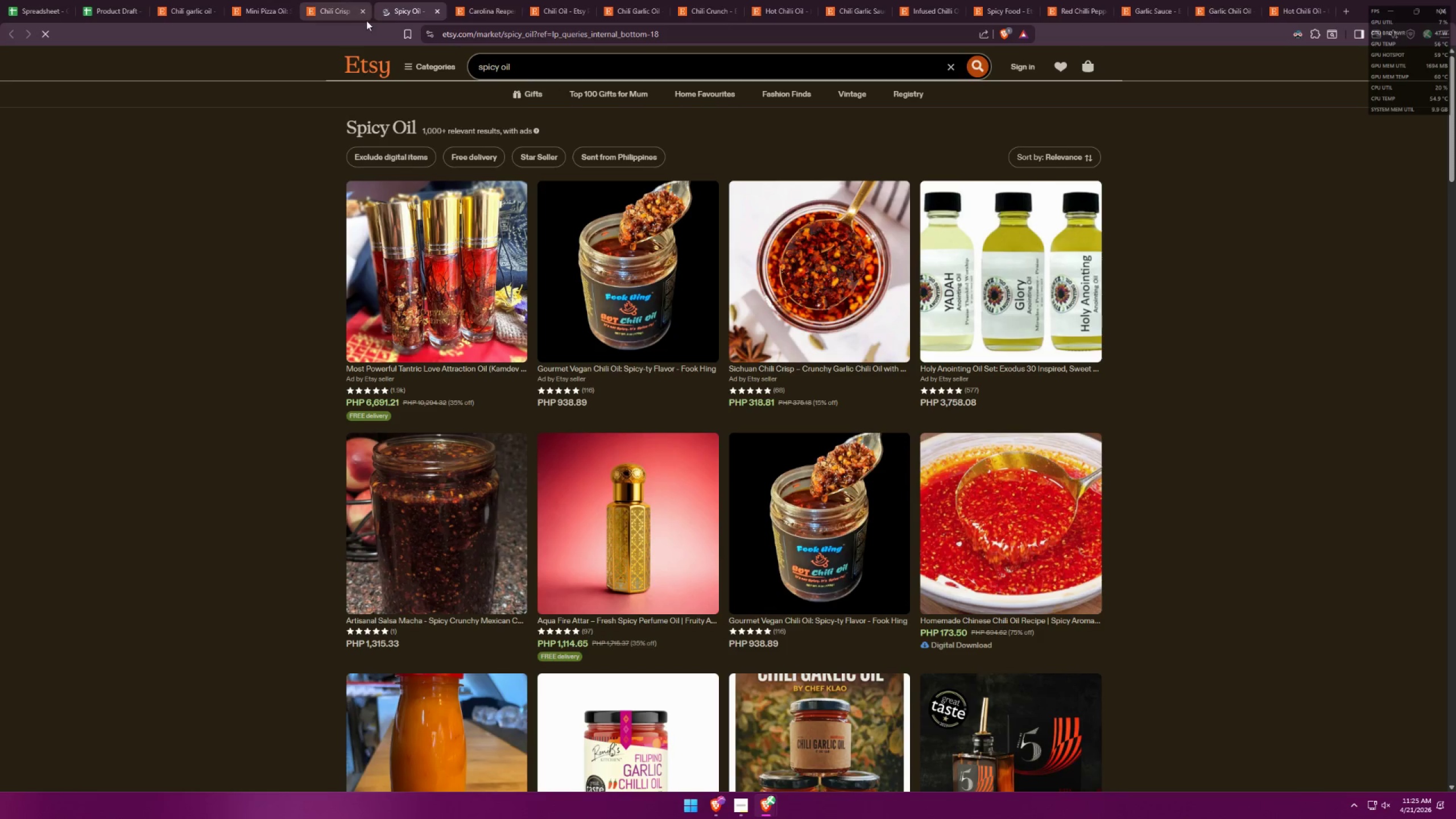 
left_click([365, 13])
 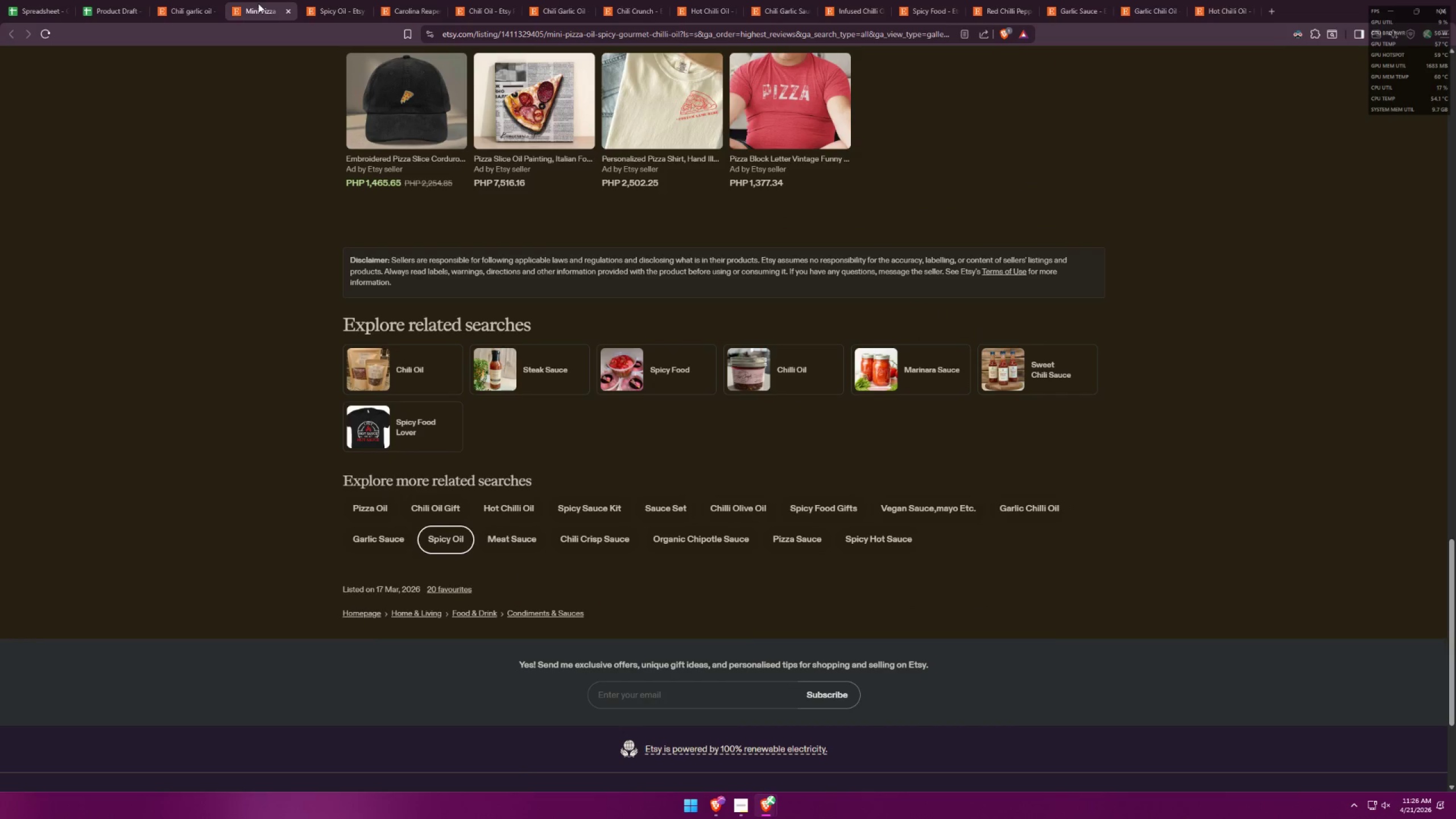 
left_click([289, 10])
 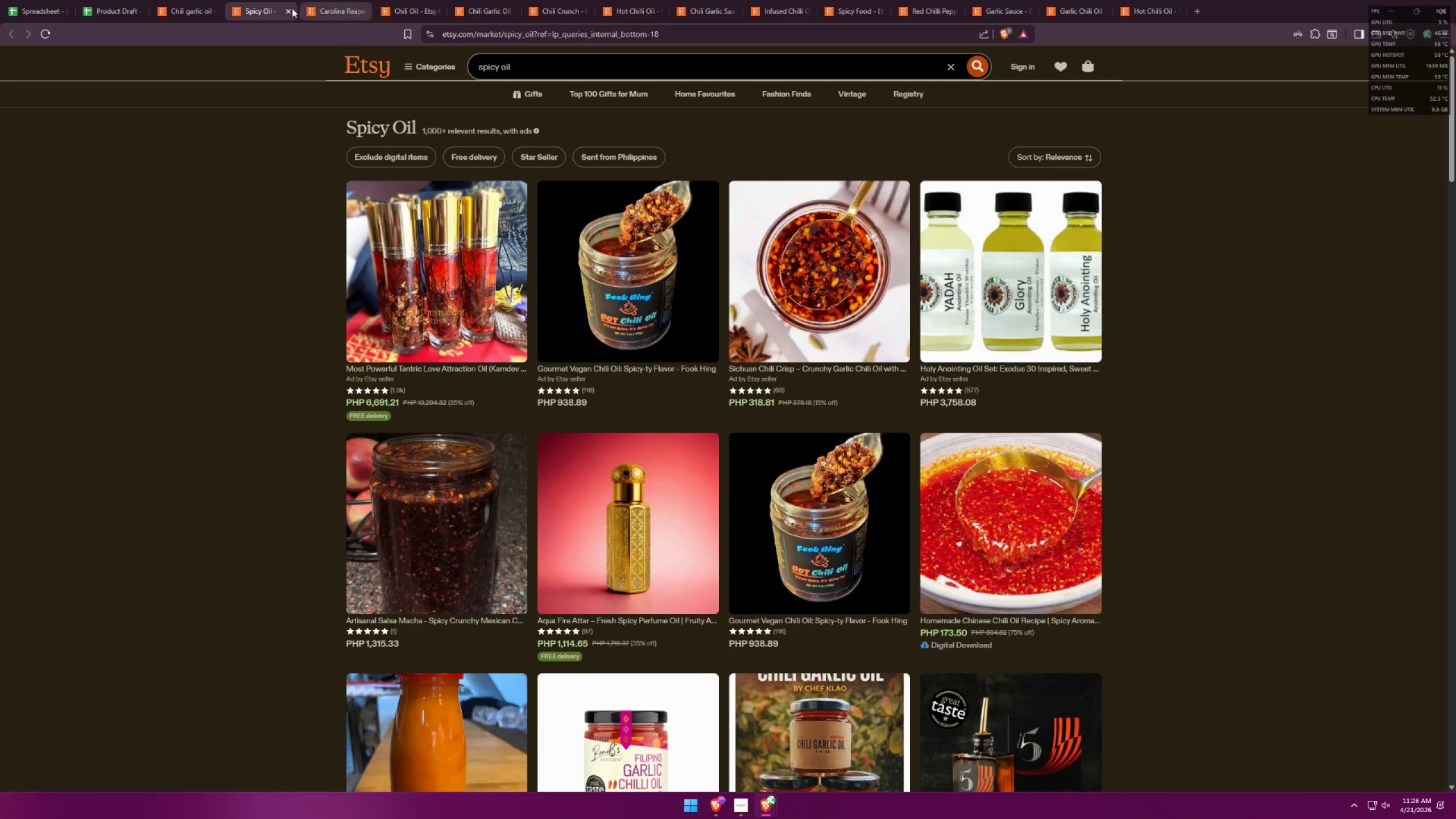 
left_click([338, 0])
 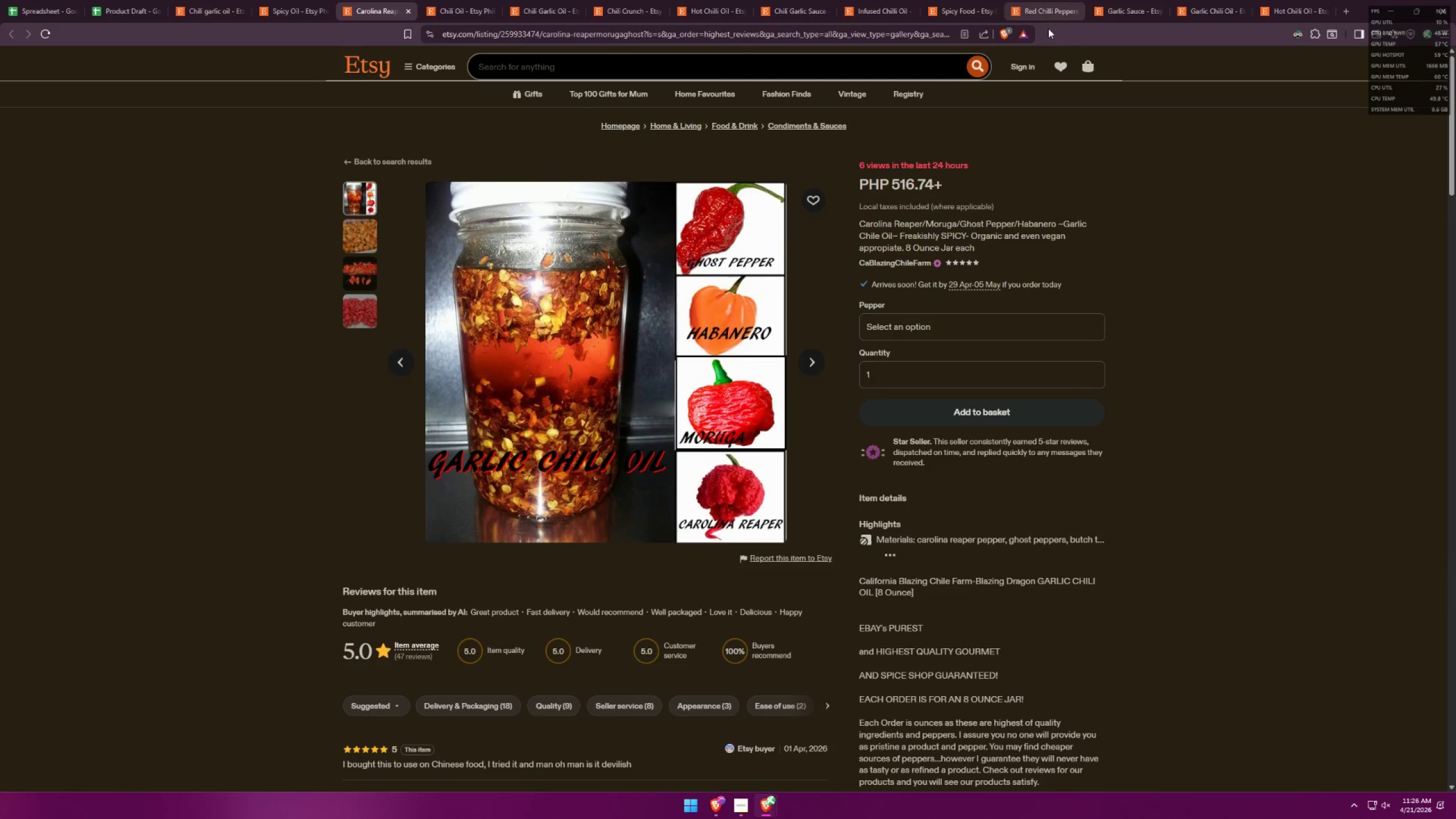 
left_click_drag(start_coordinate=[376, 11], to_coordinate=[268, 1])
 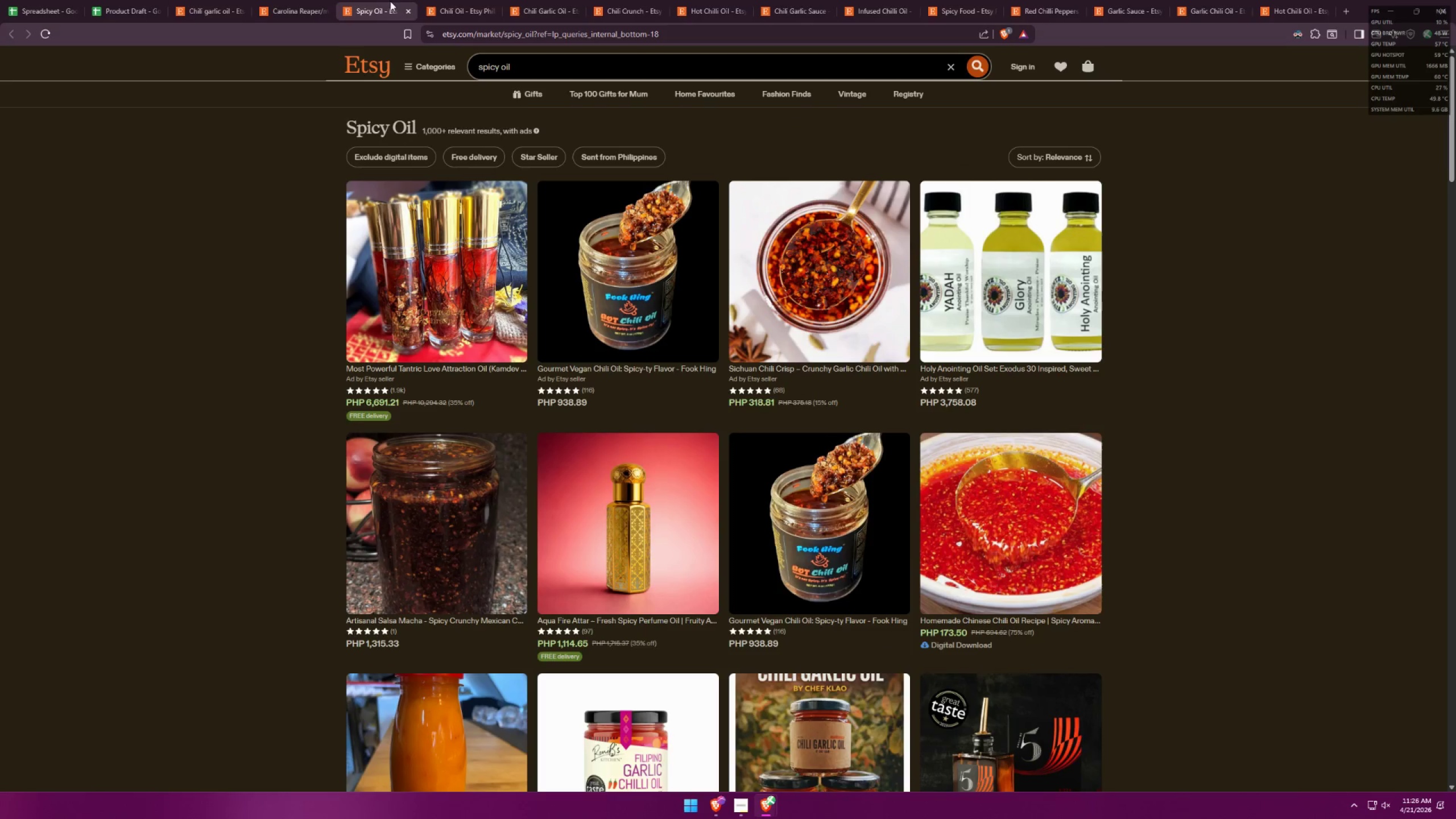 
double_click([462, 0])
 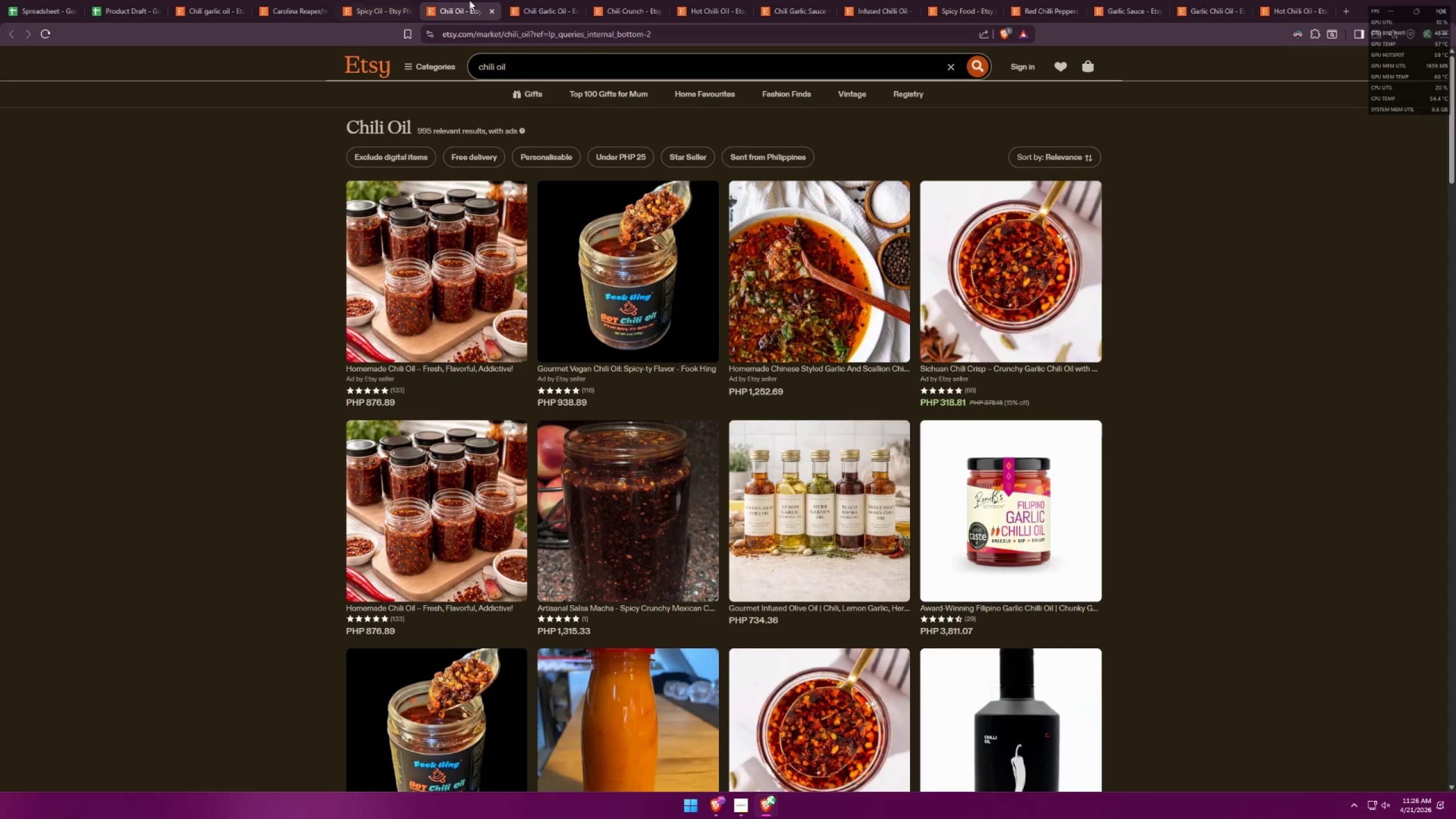 
triple_click([550, 0])
 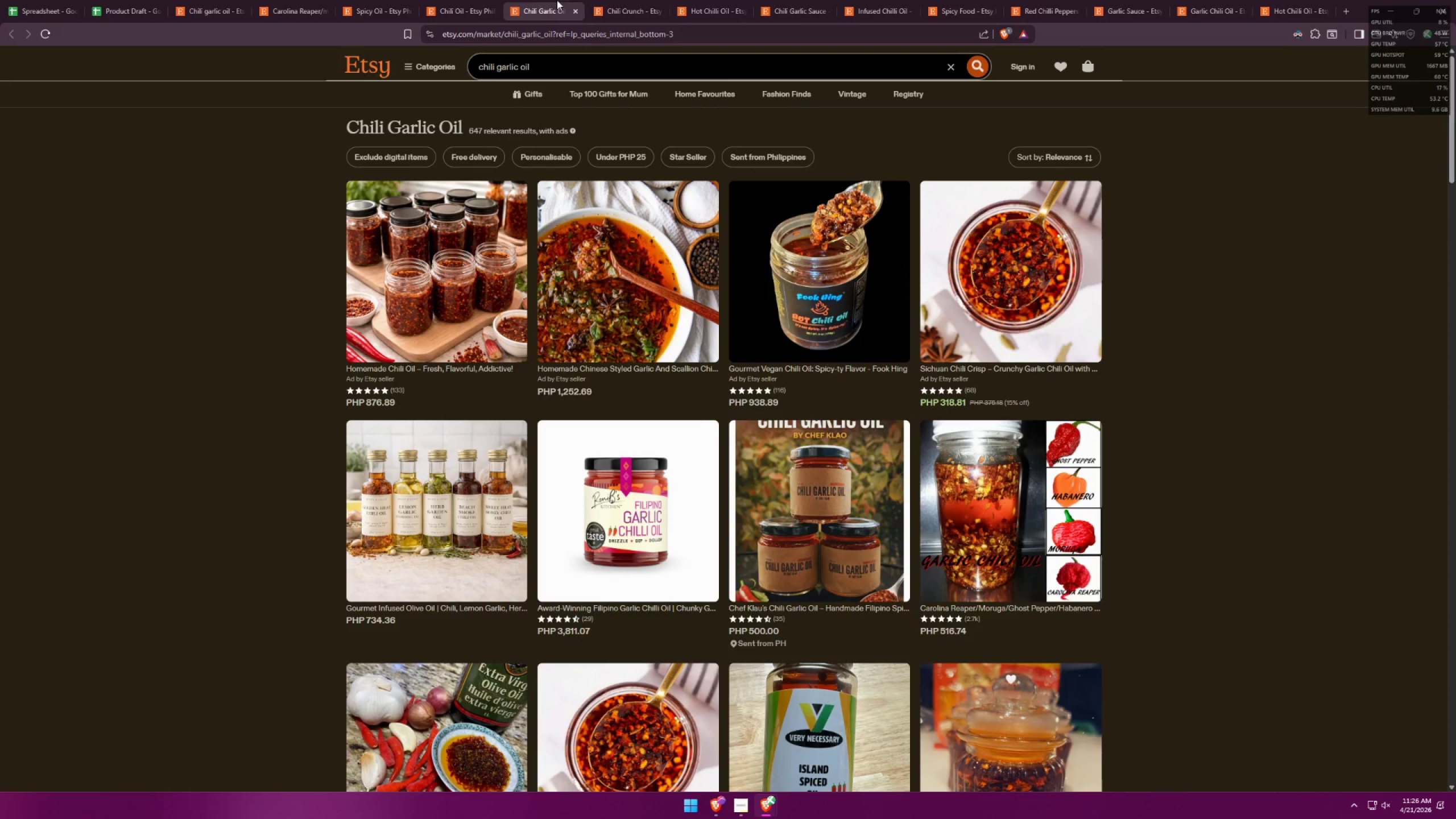 
left_click([627, 0])
 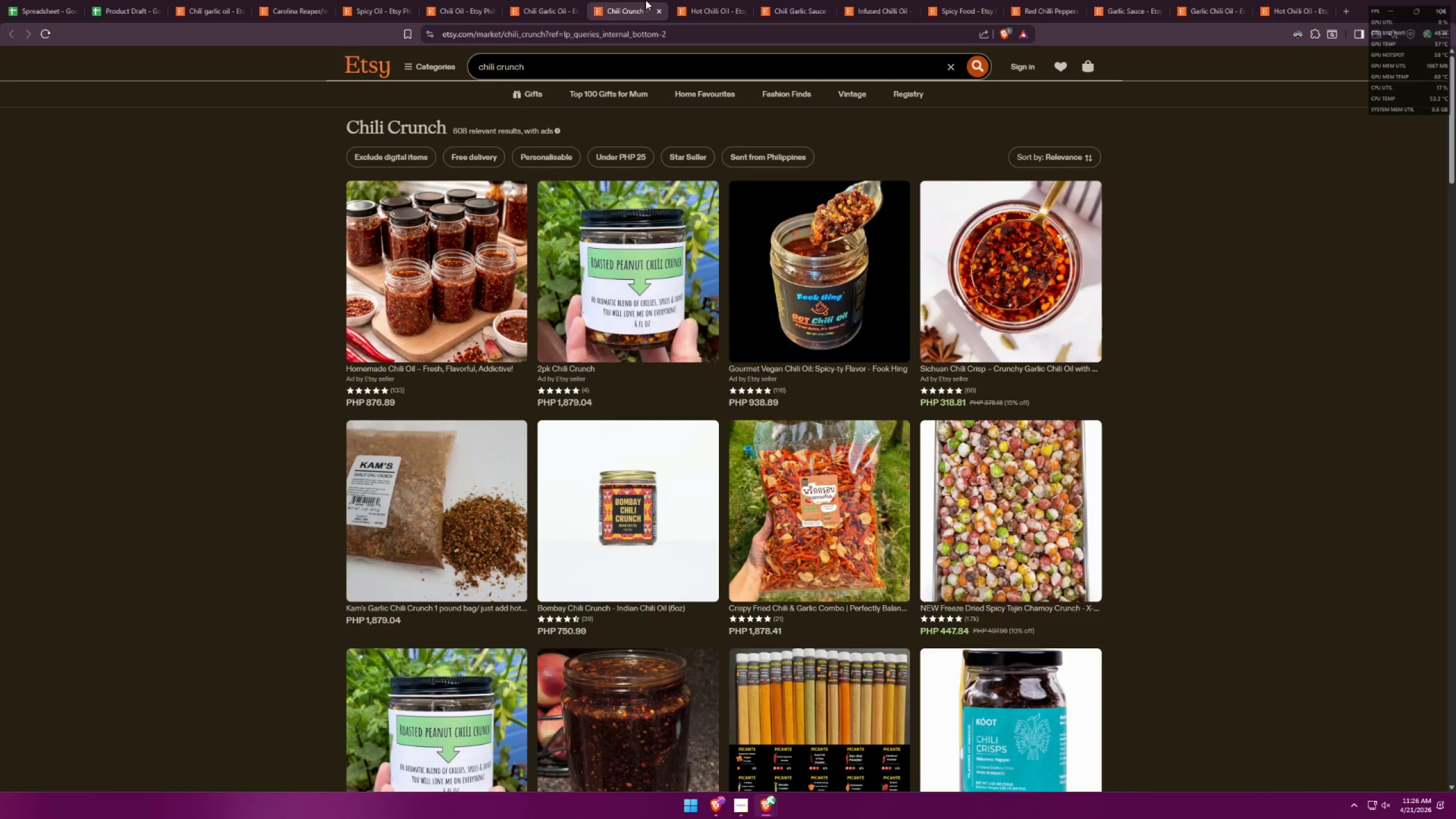 
left_click([708, 0])
 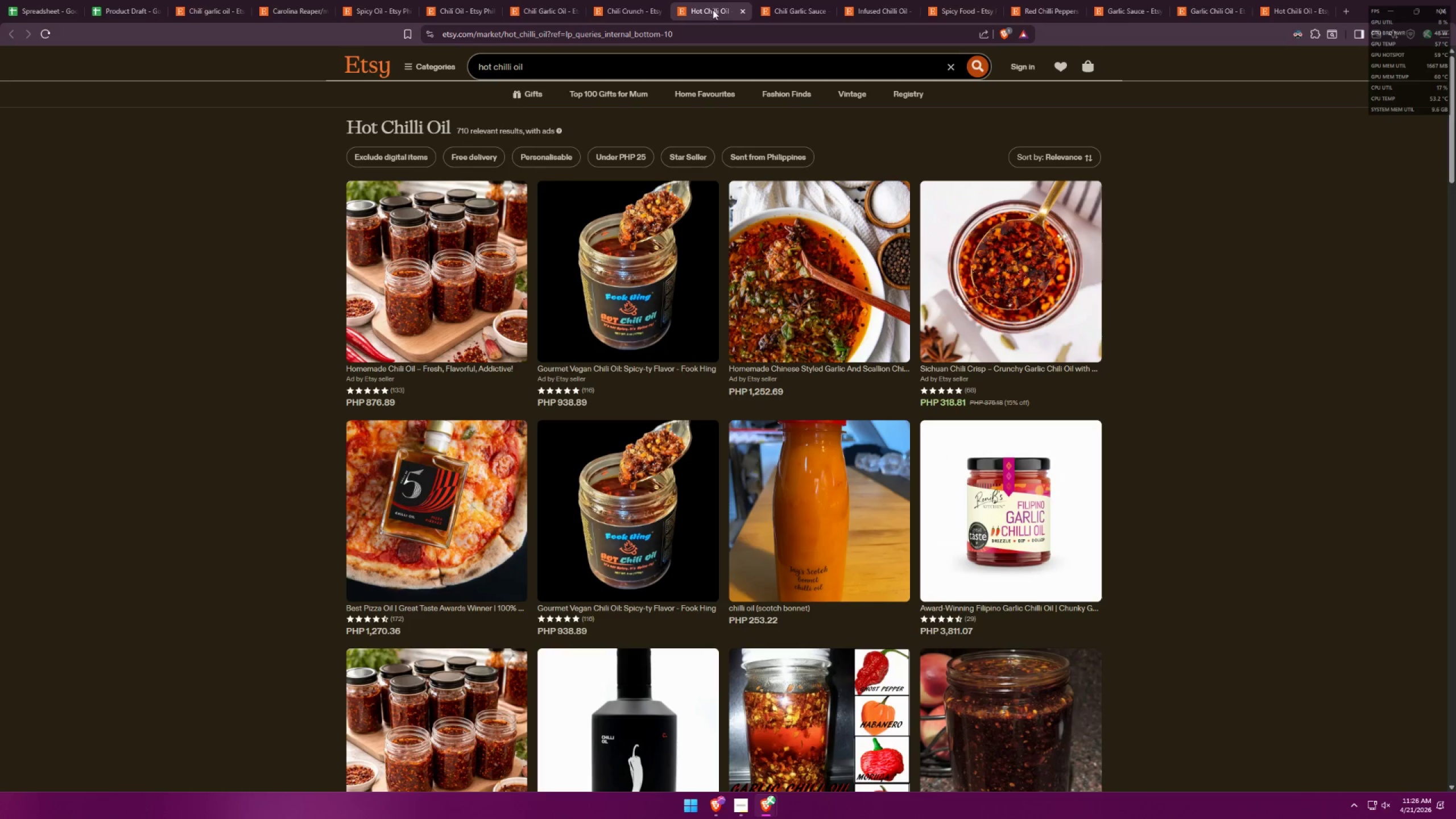 
left_click([814, 5])
 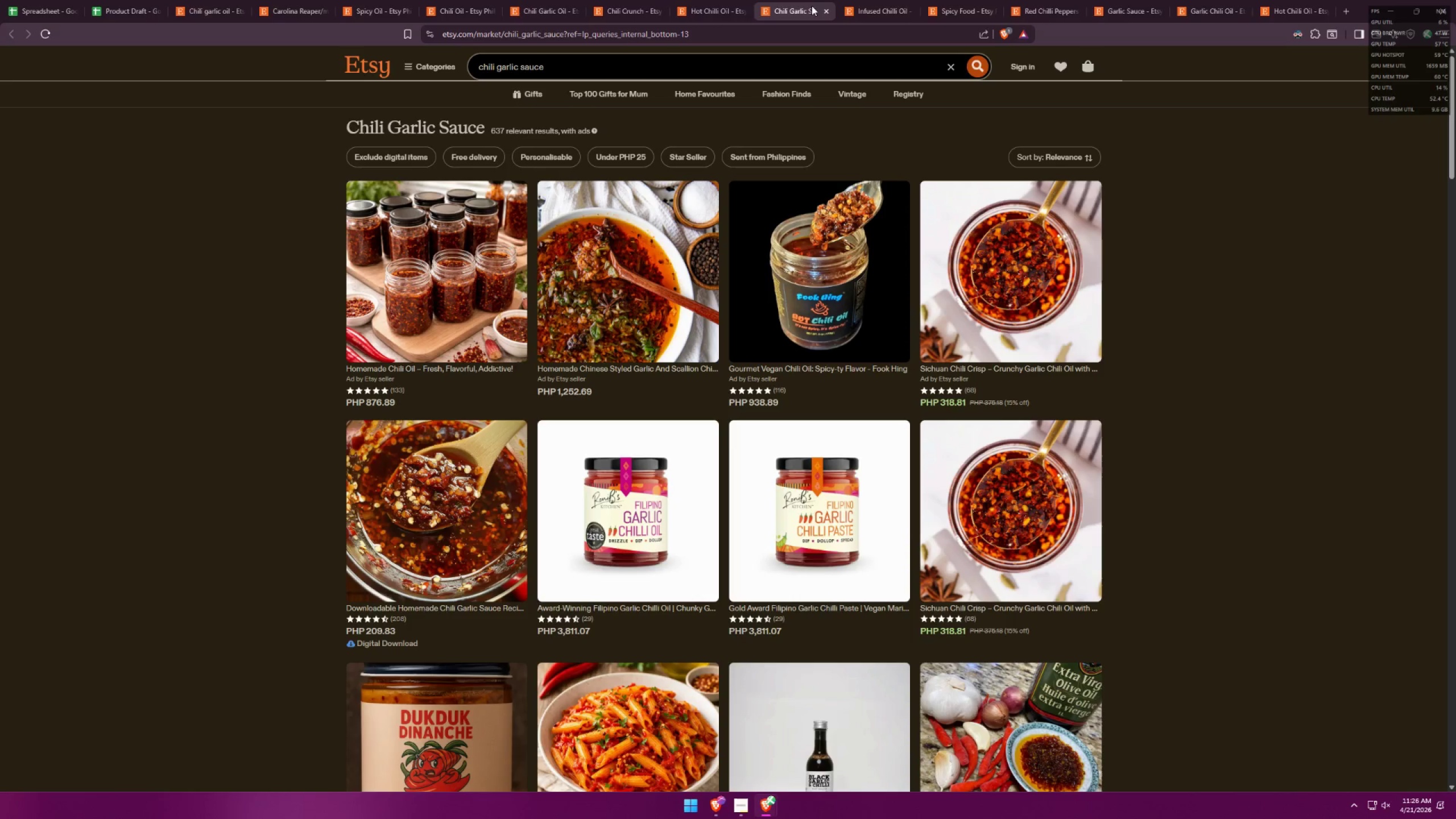 
left_click([880, 0])
 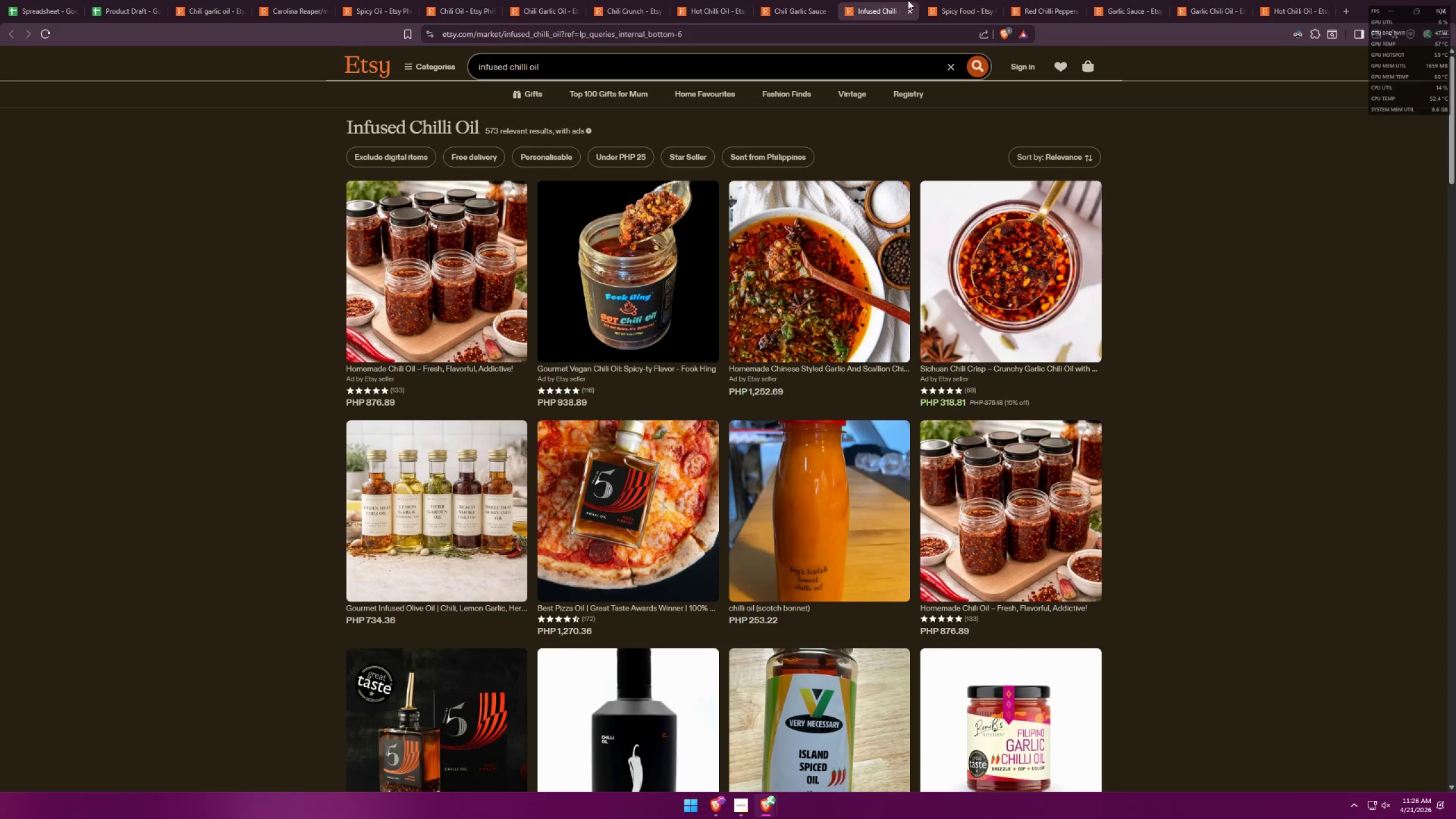 
left_click([965, 0])
 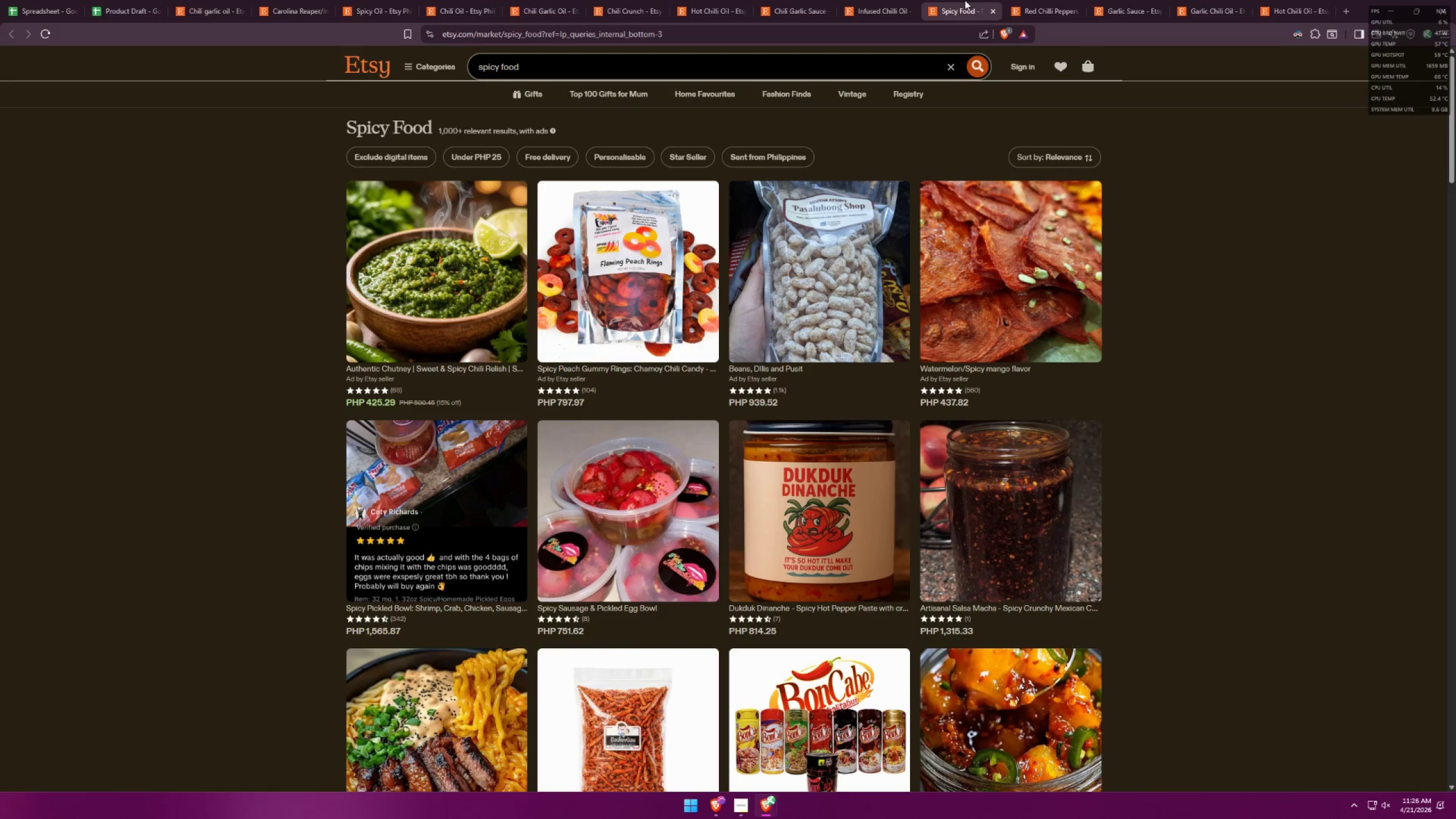 
left_click_drag(start_coordinate=[965, 0], to_coordinate=[506, 0])
 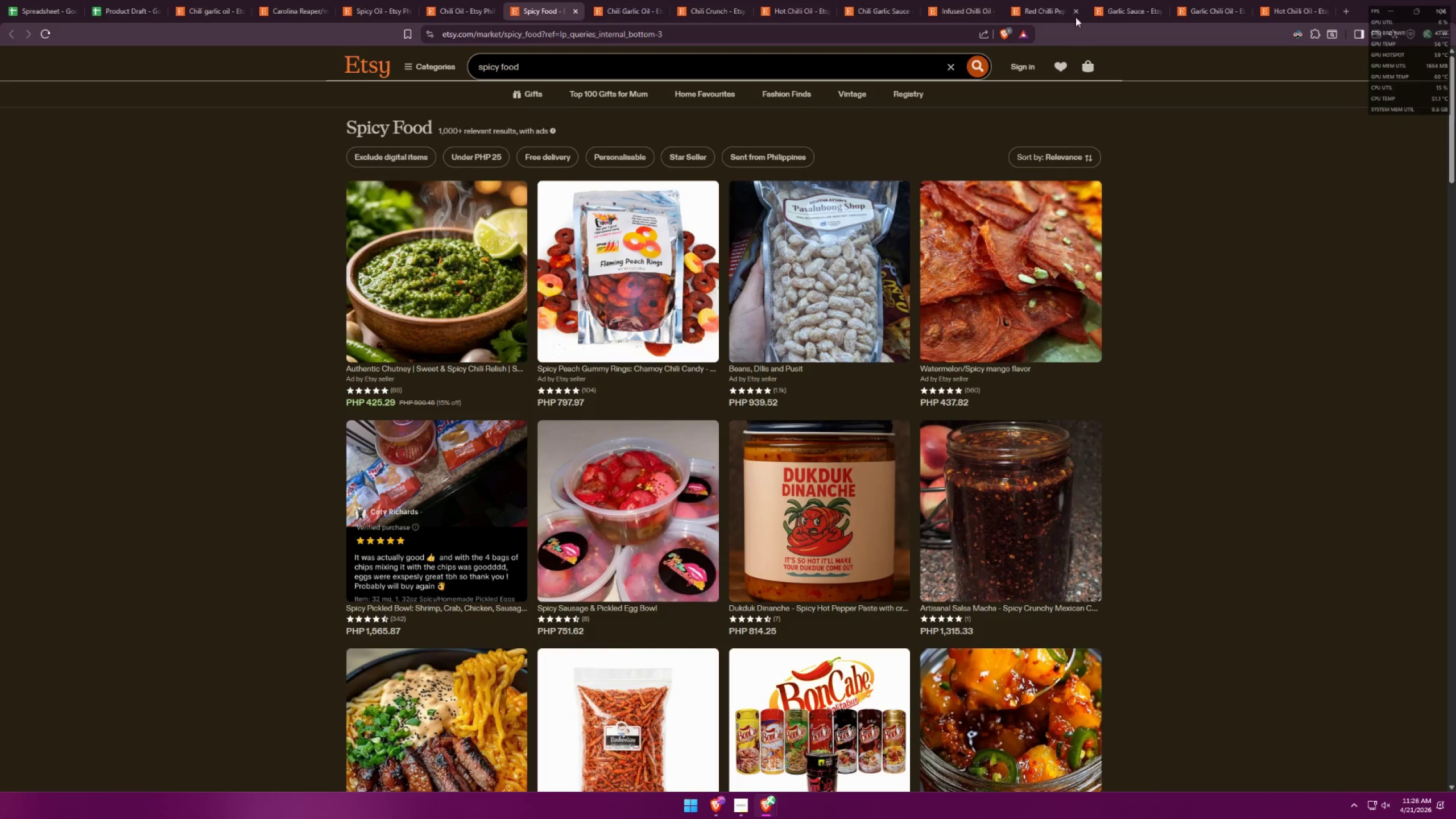 
left_click([1042, 0])
 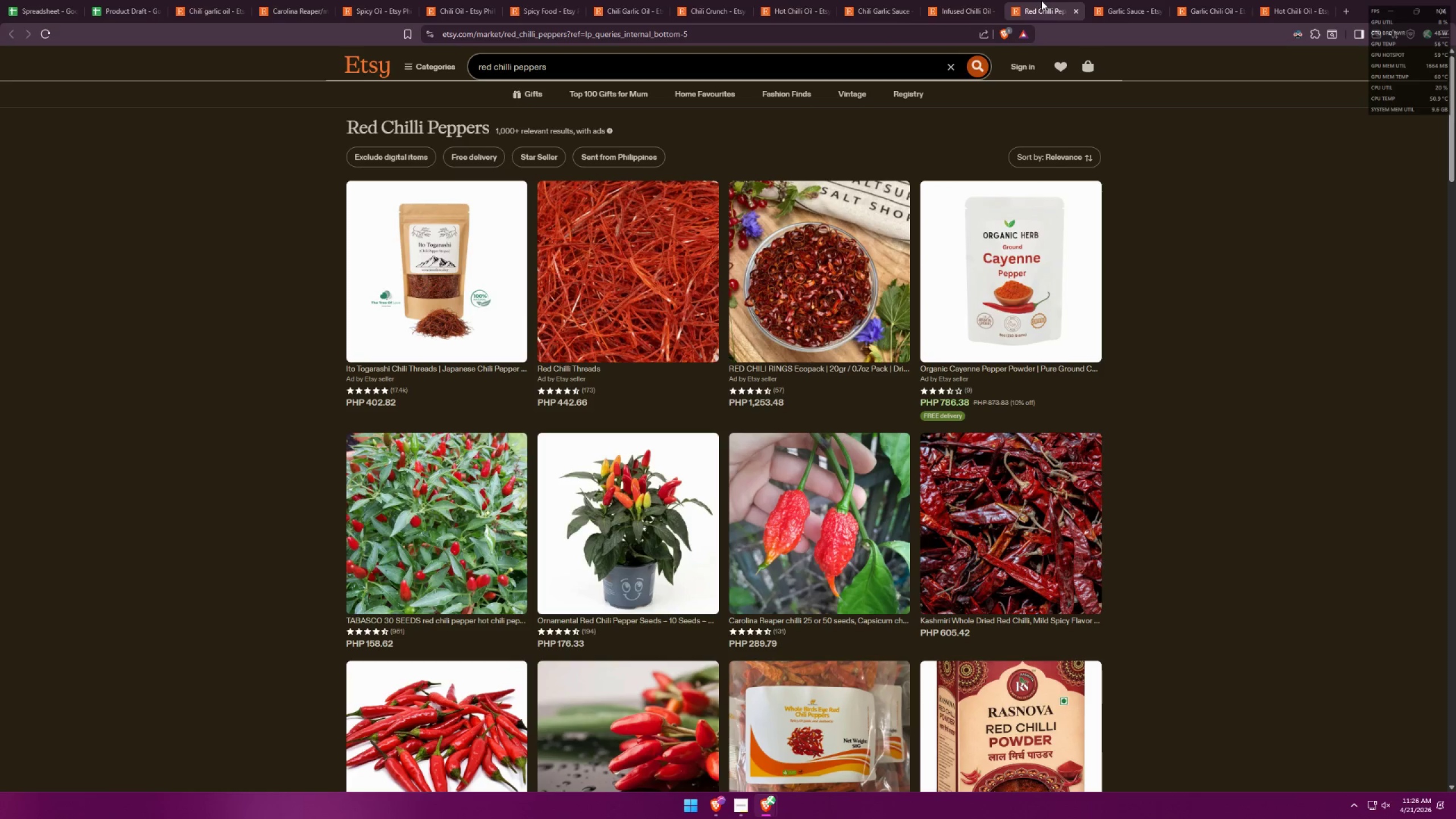 
left_click_drag(start_coordinate=[1041, 1], to_coordinate=[620, 0])
 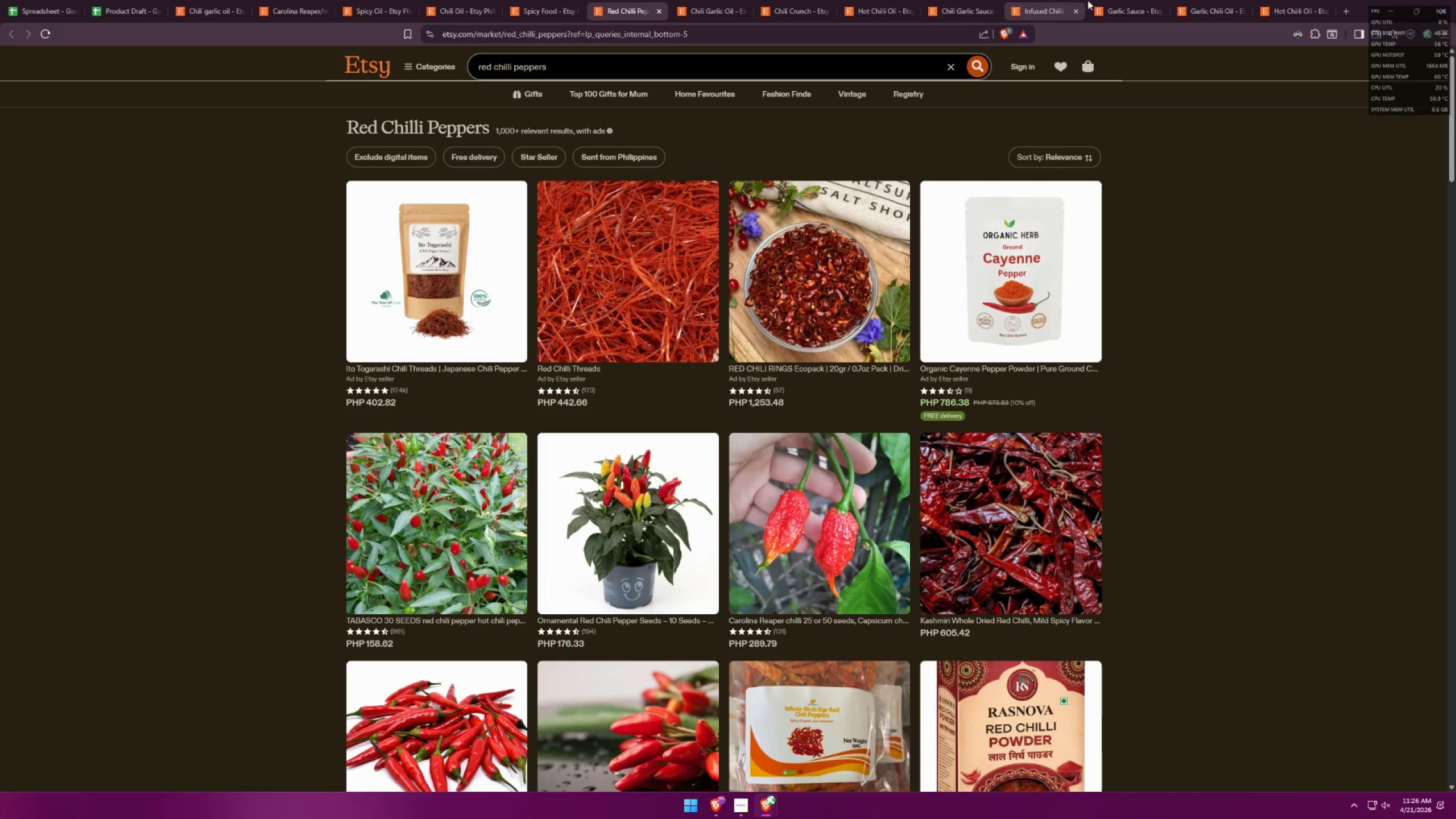 
left_click([1096, 0])
 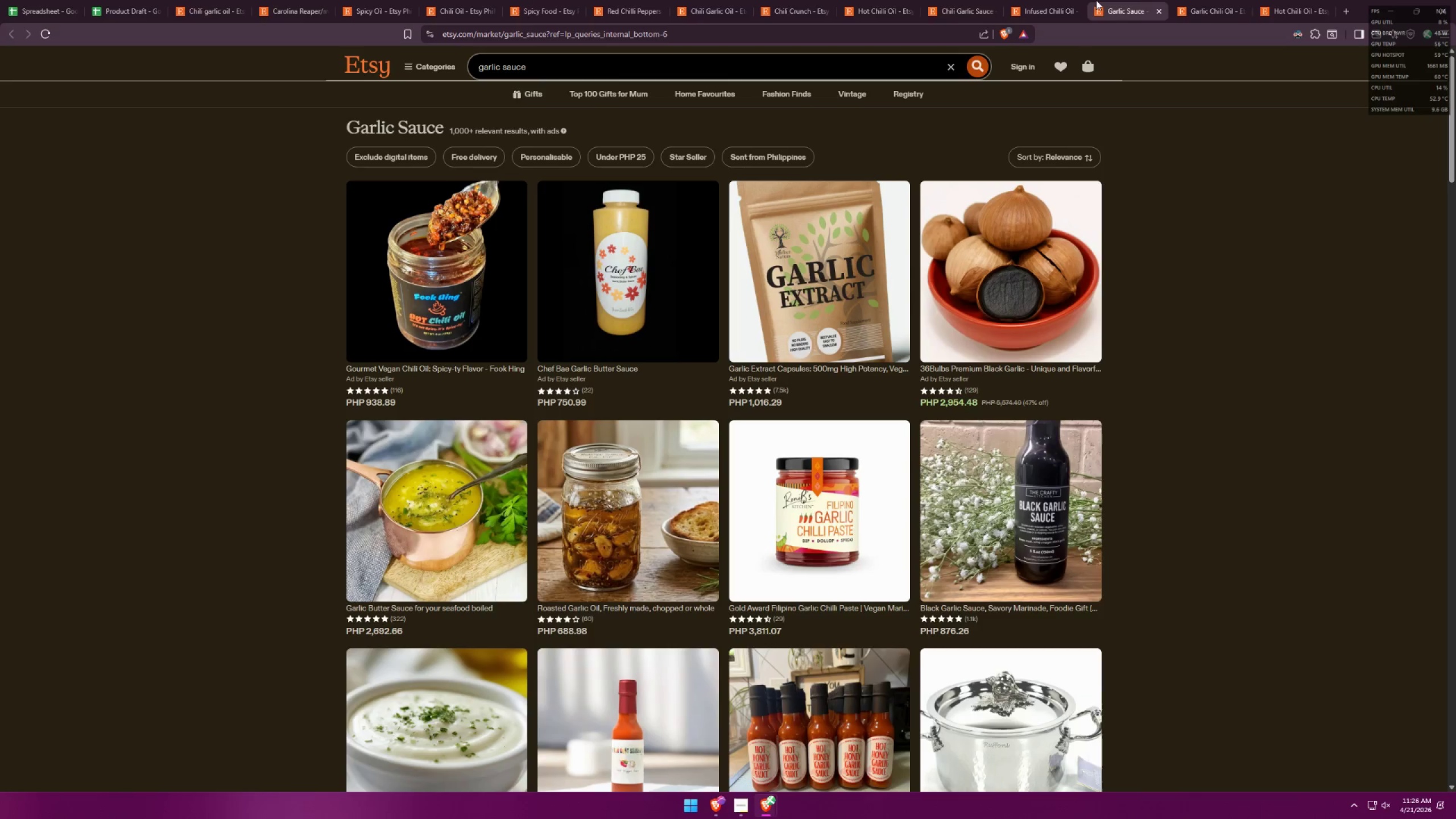 
left_click_drag(start_coordinate=[1113, 1], to_coordinate=[714, 2])
 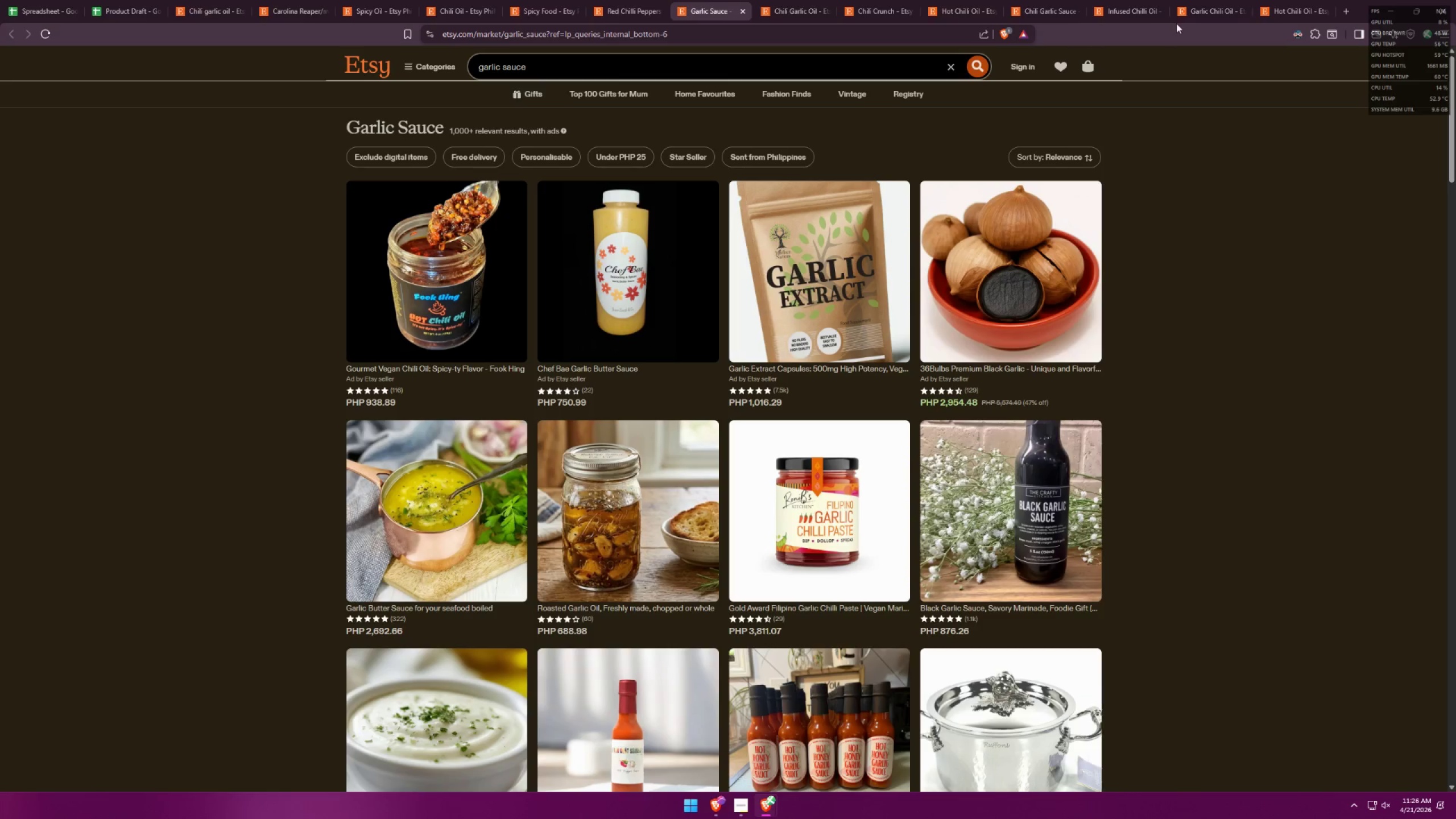 
left_click([1220, 0])
 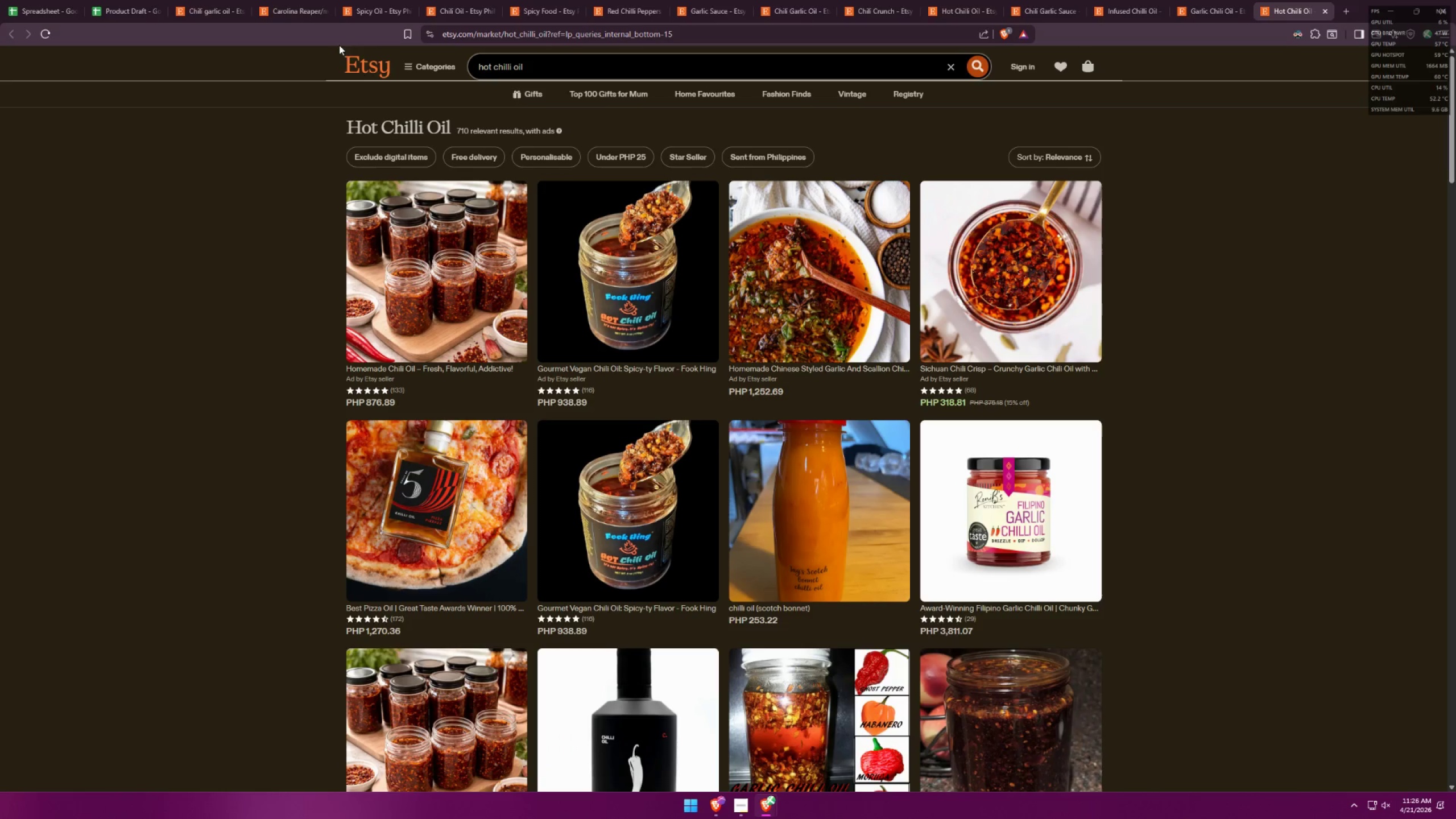 
double_click([197, 0])
 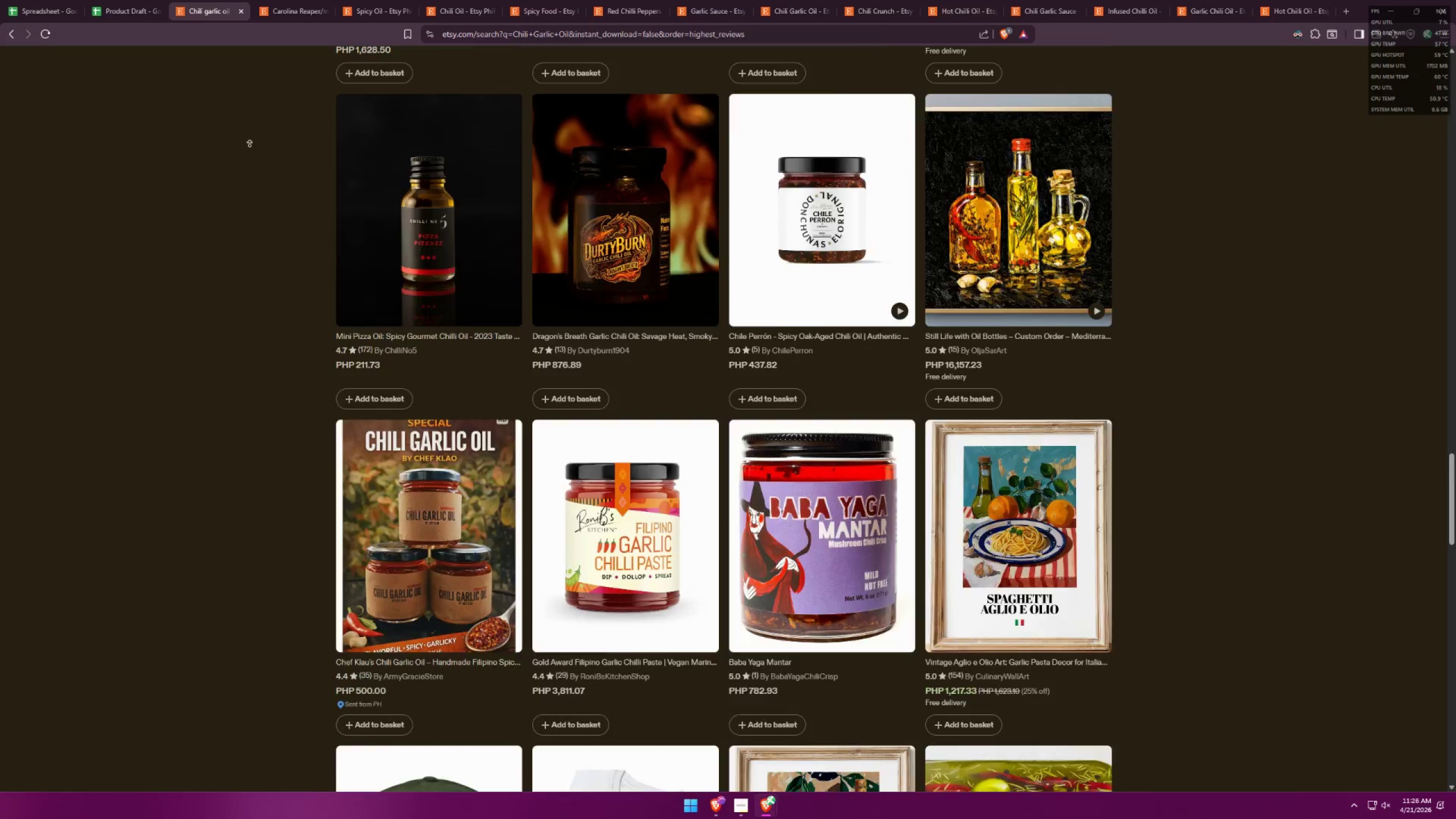 
scroll: coordinate [278, 0], scroll_direction: up, amount: 1.0
 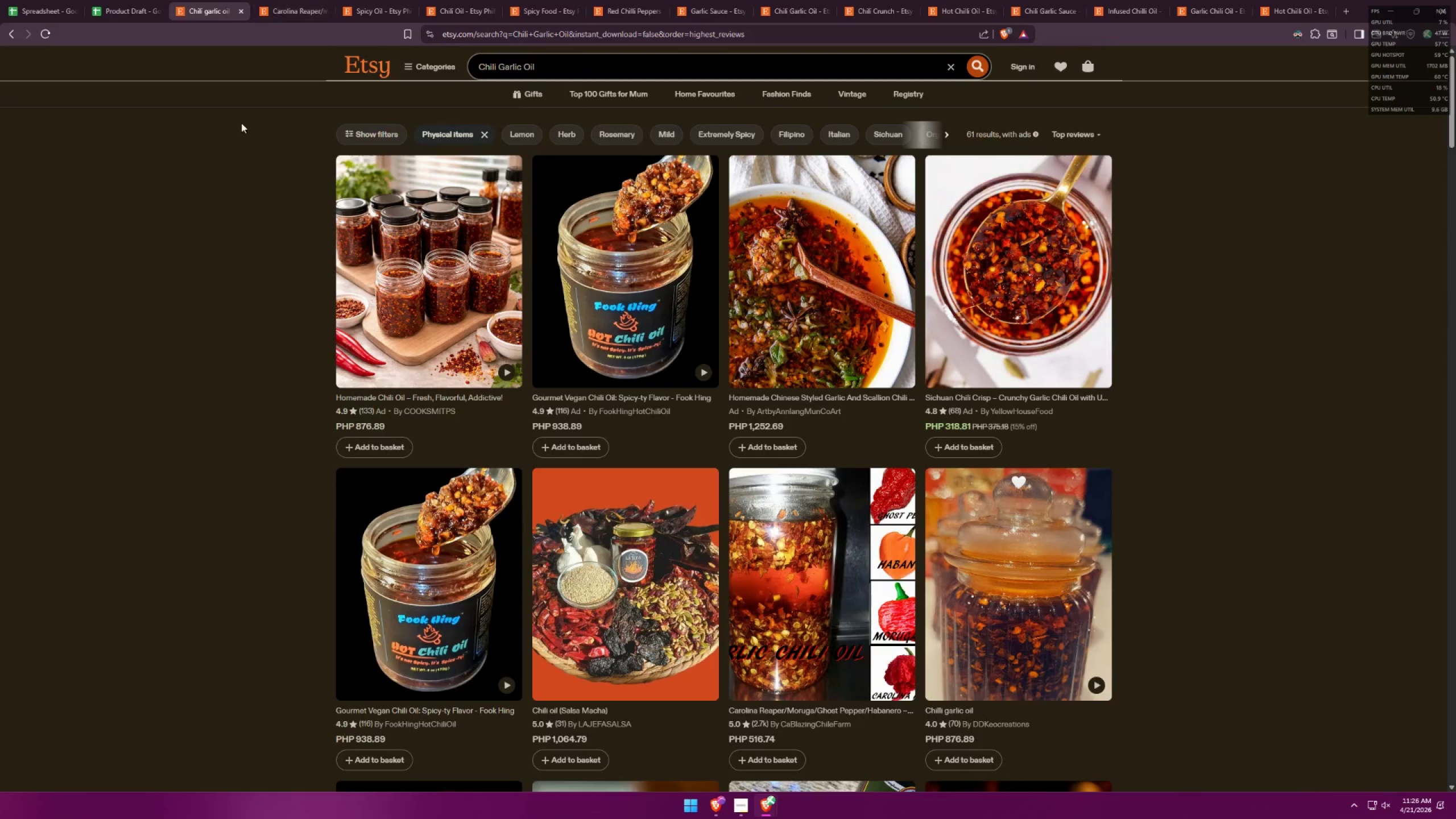 
left_click([228, 270])
 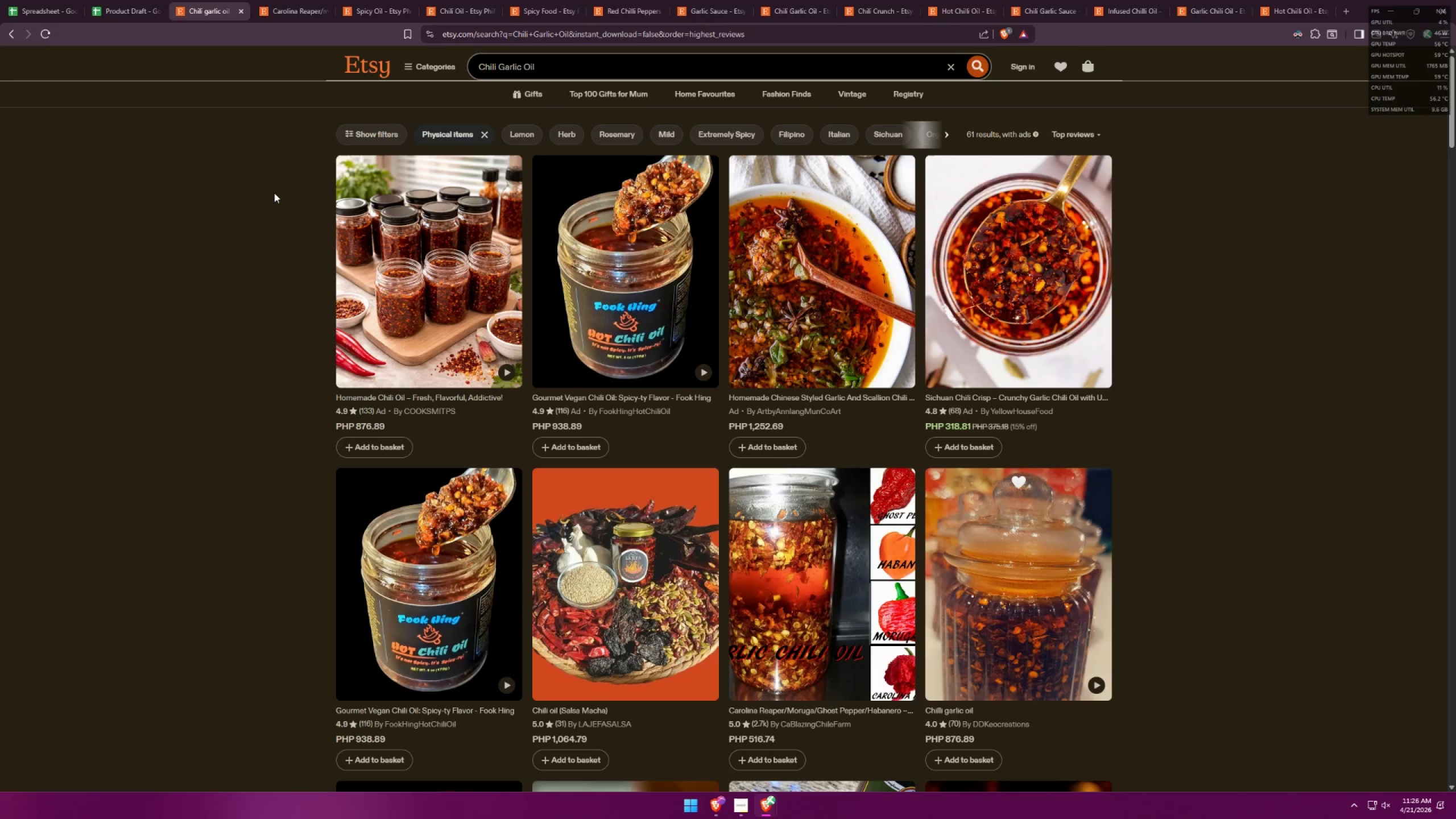 
left_click([275, 0])
 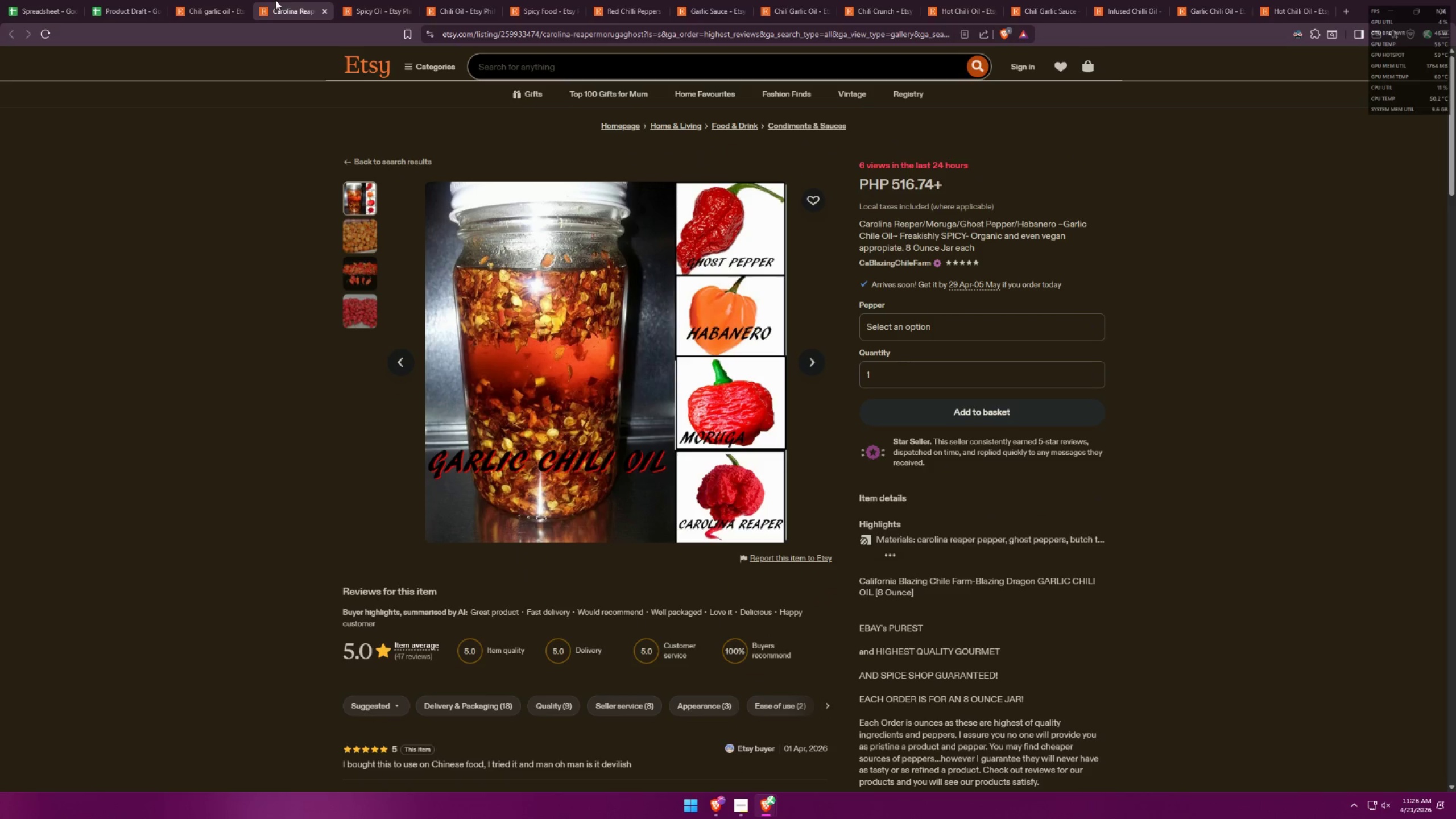 
left_click([345, 0])
 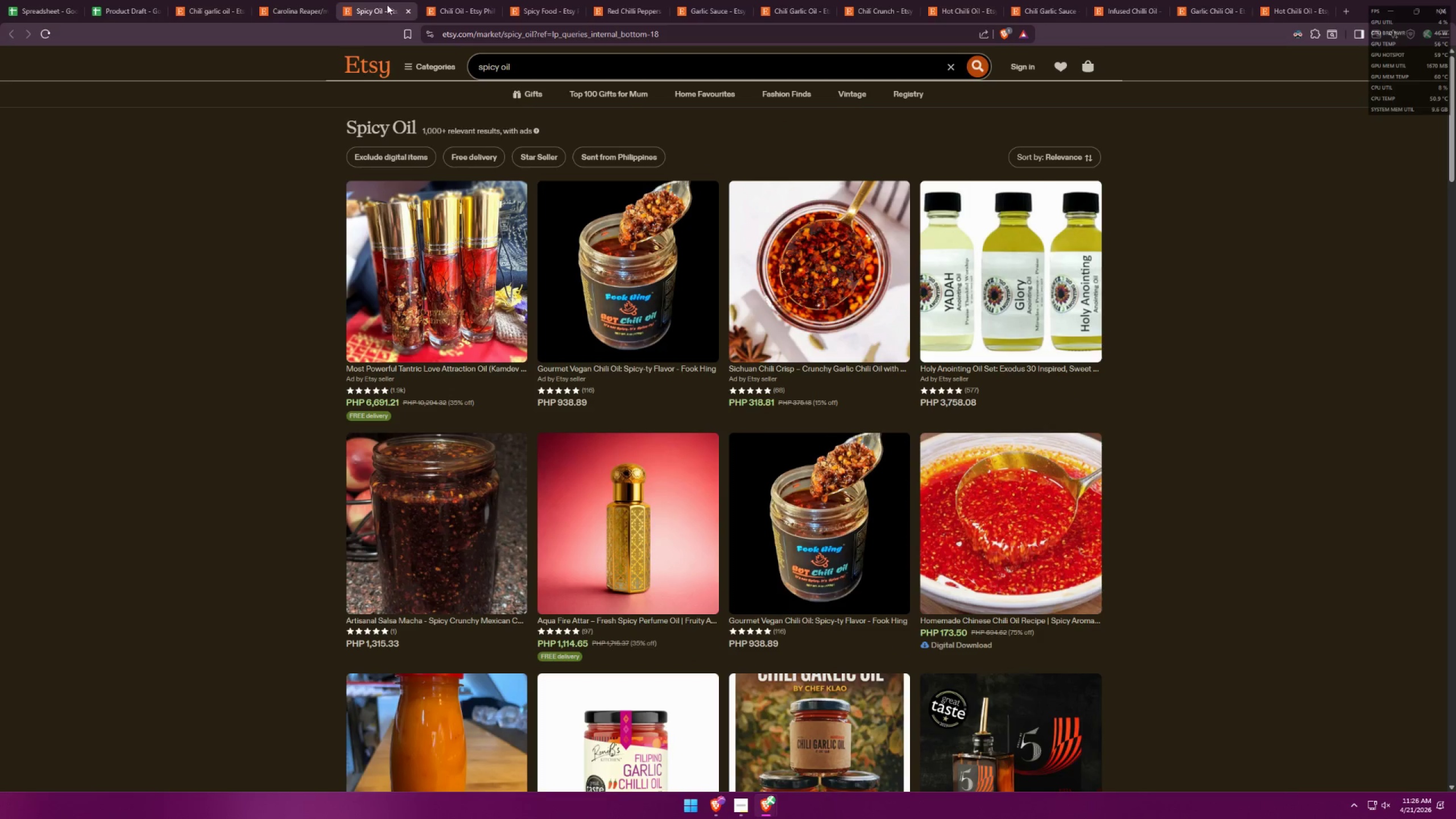 
wait(8.89)
 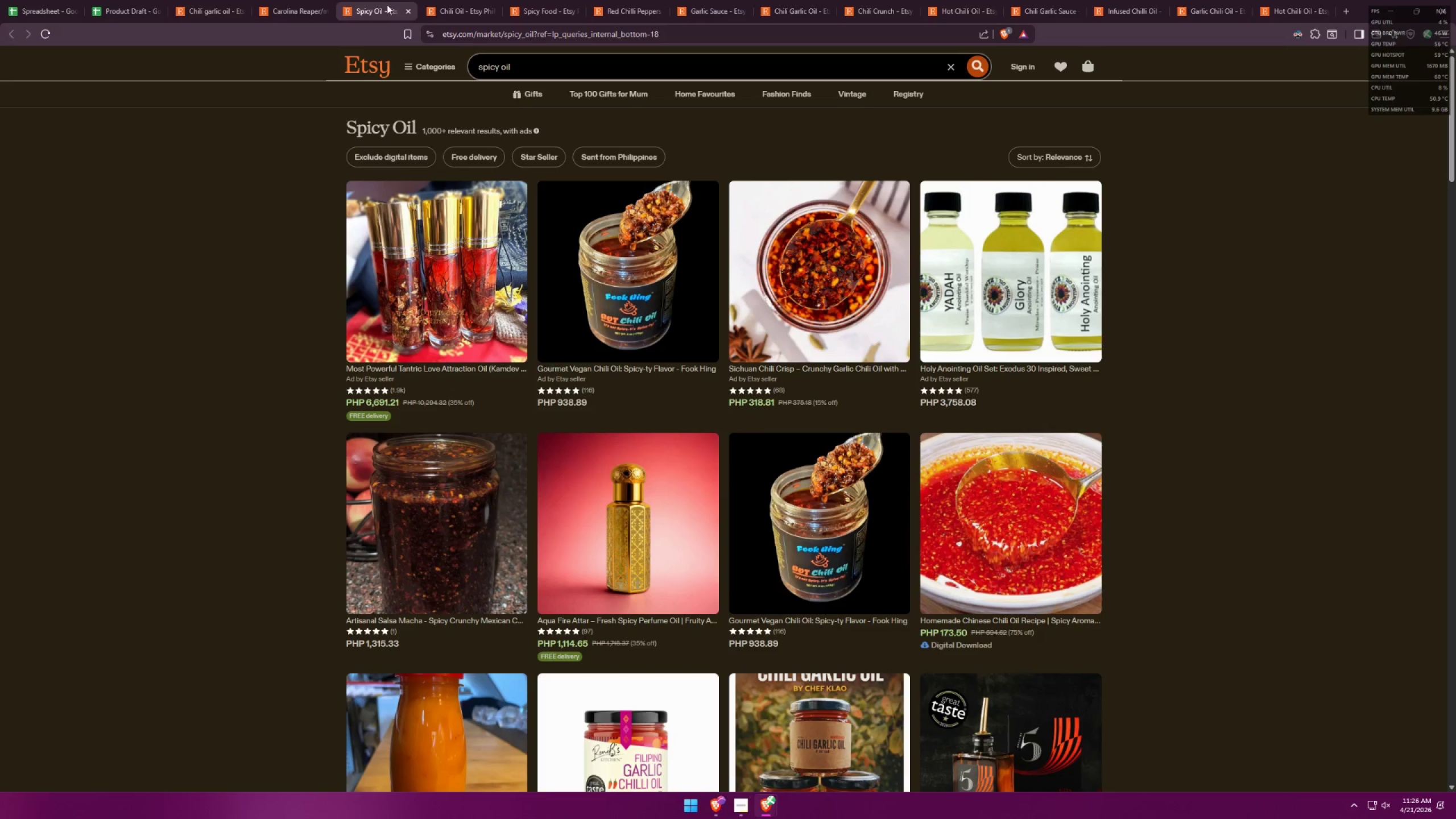 
left_click([825, 745])
 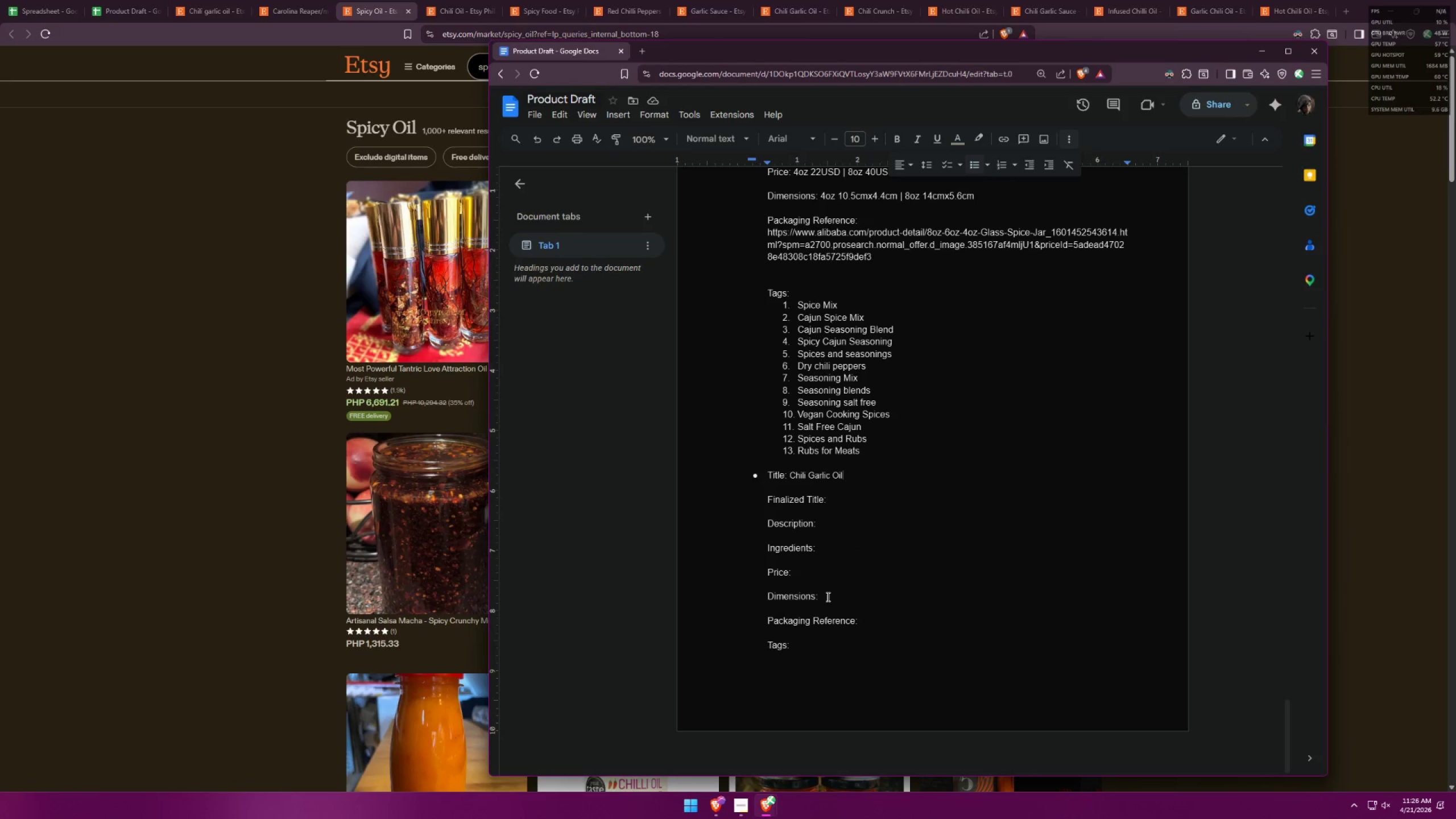 
left_click([800, 644])
 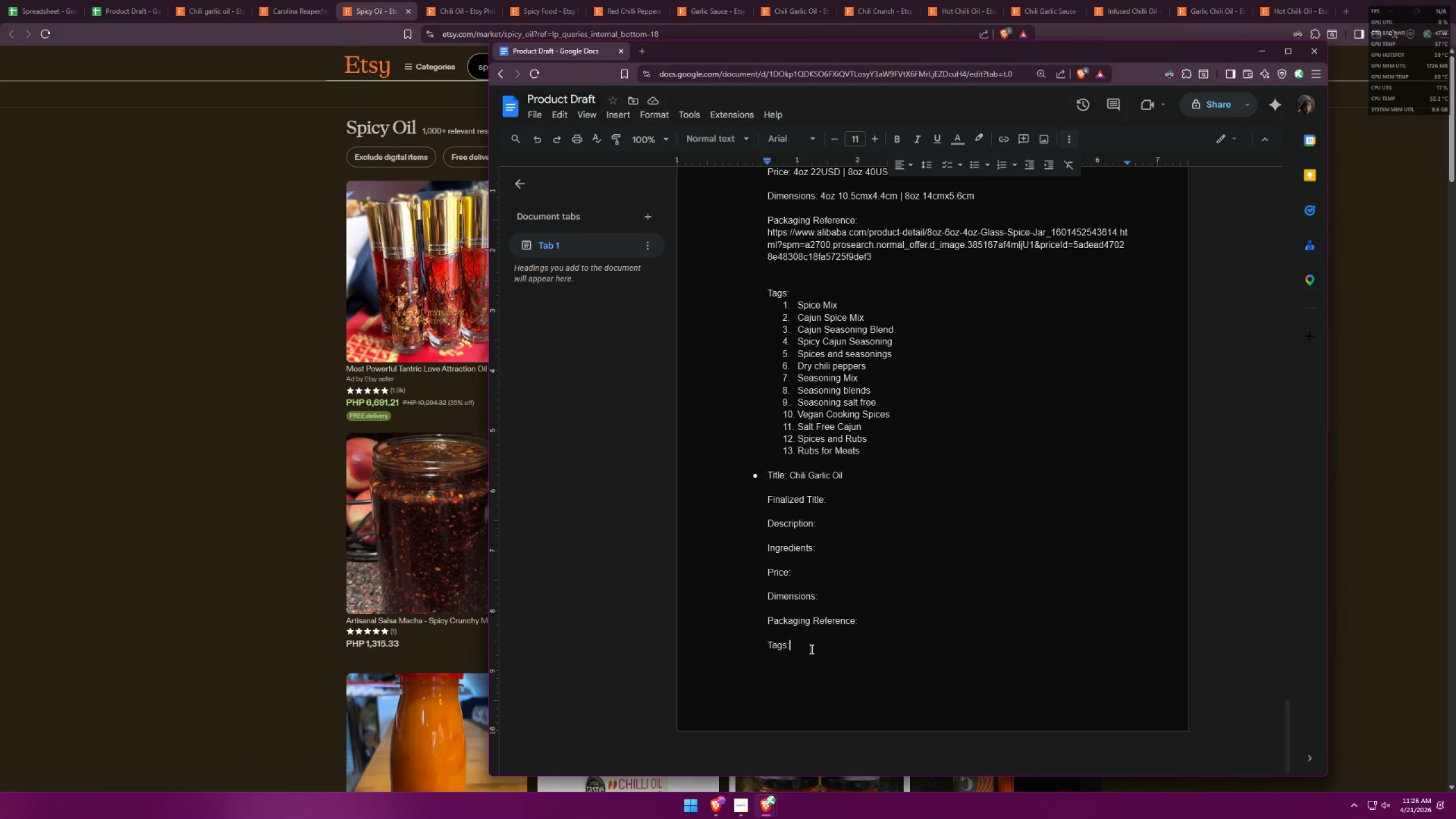 
key(Enter)
 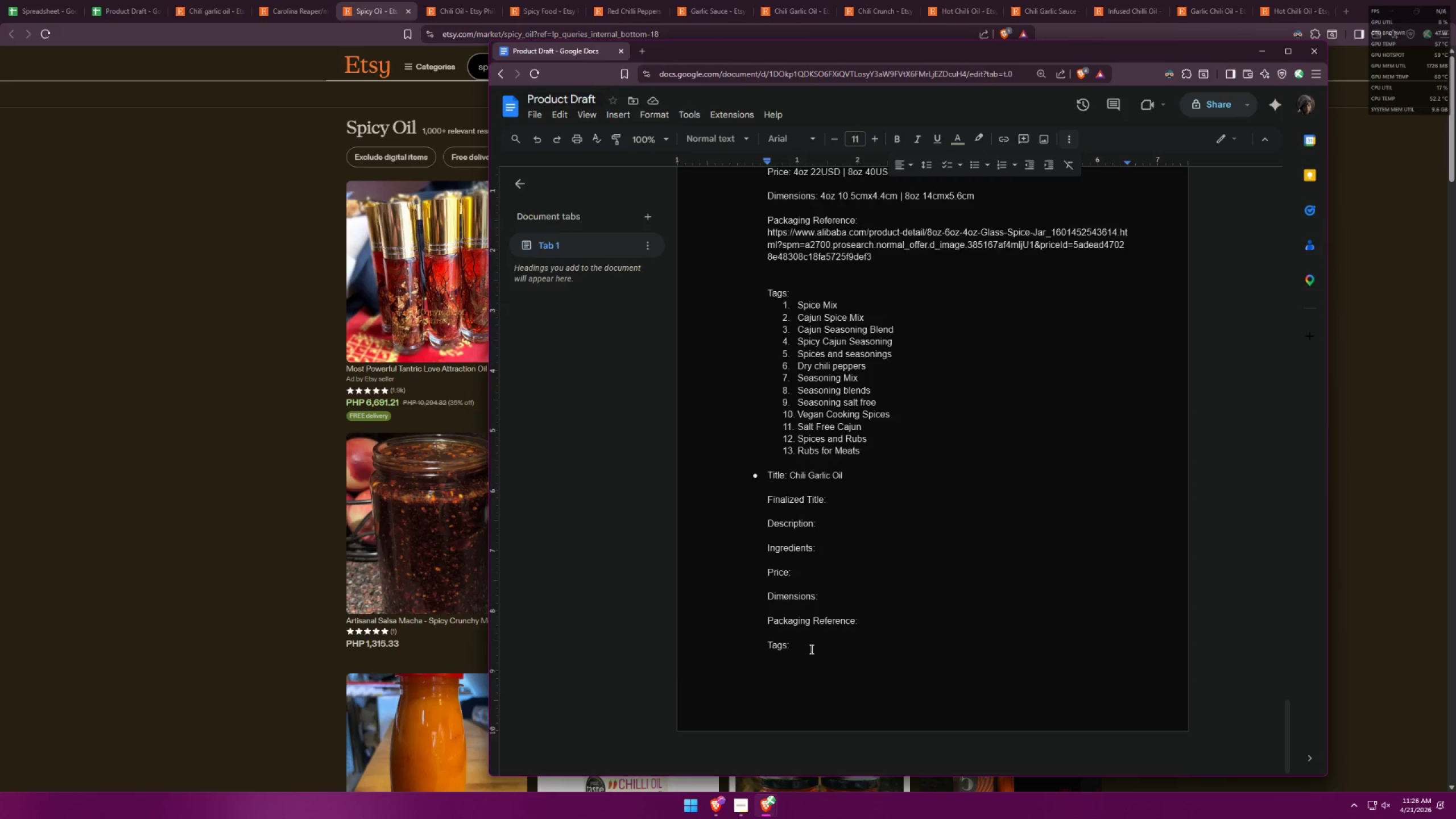 
key(1)
 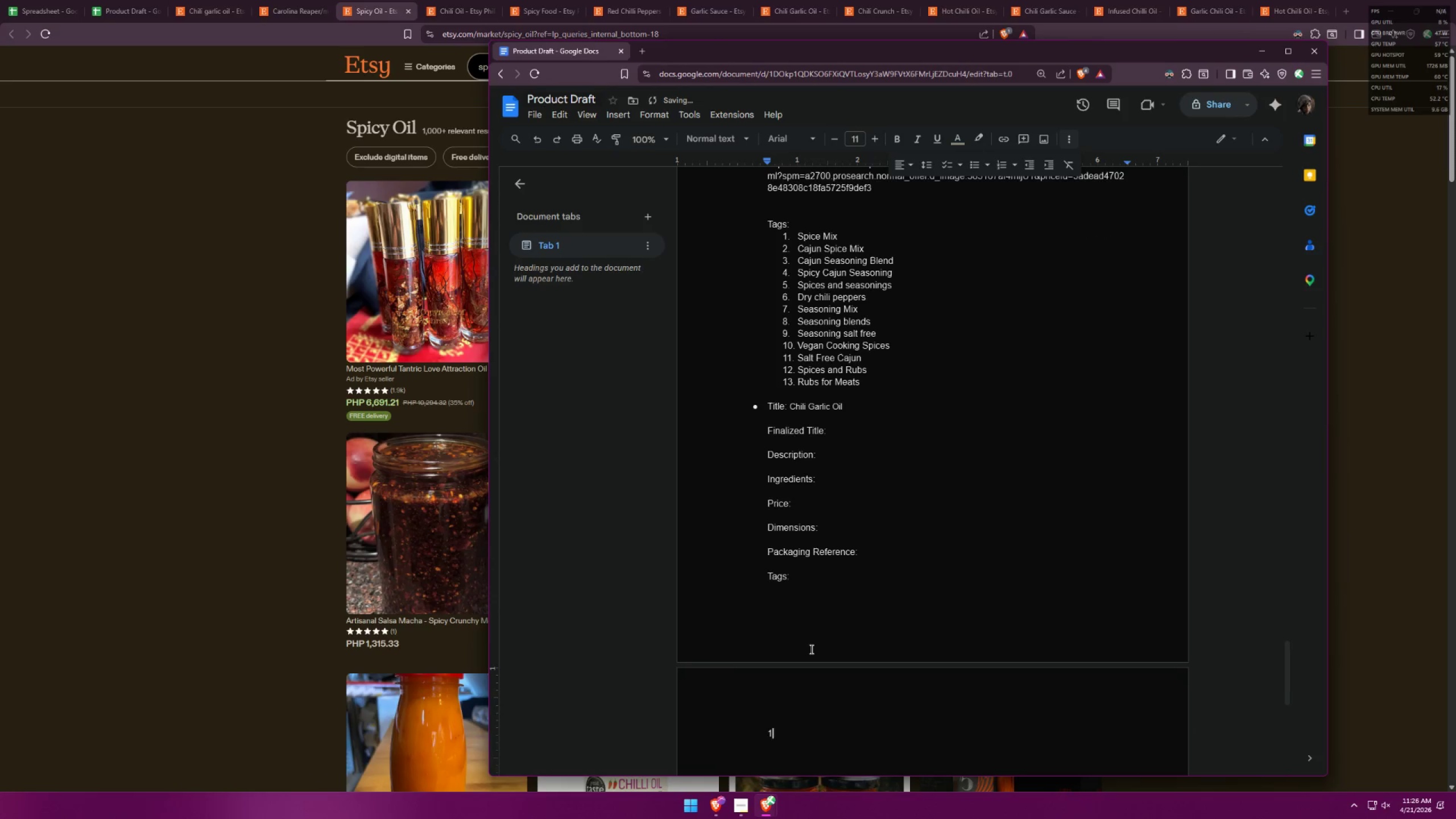 
key(Period)
 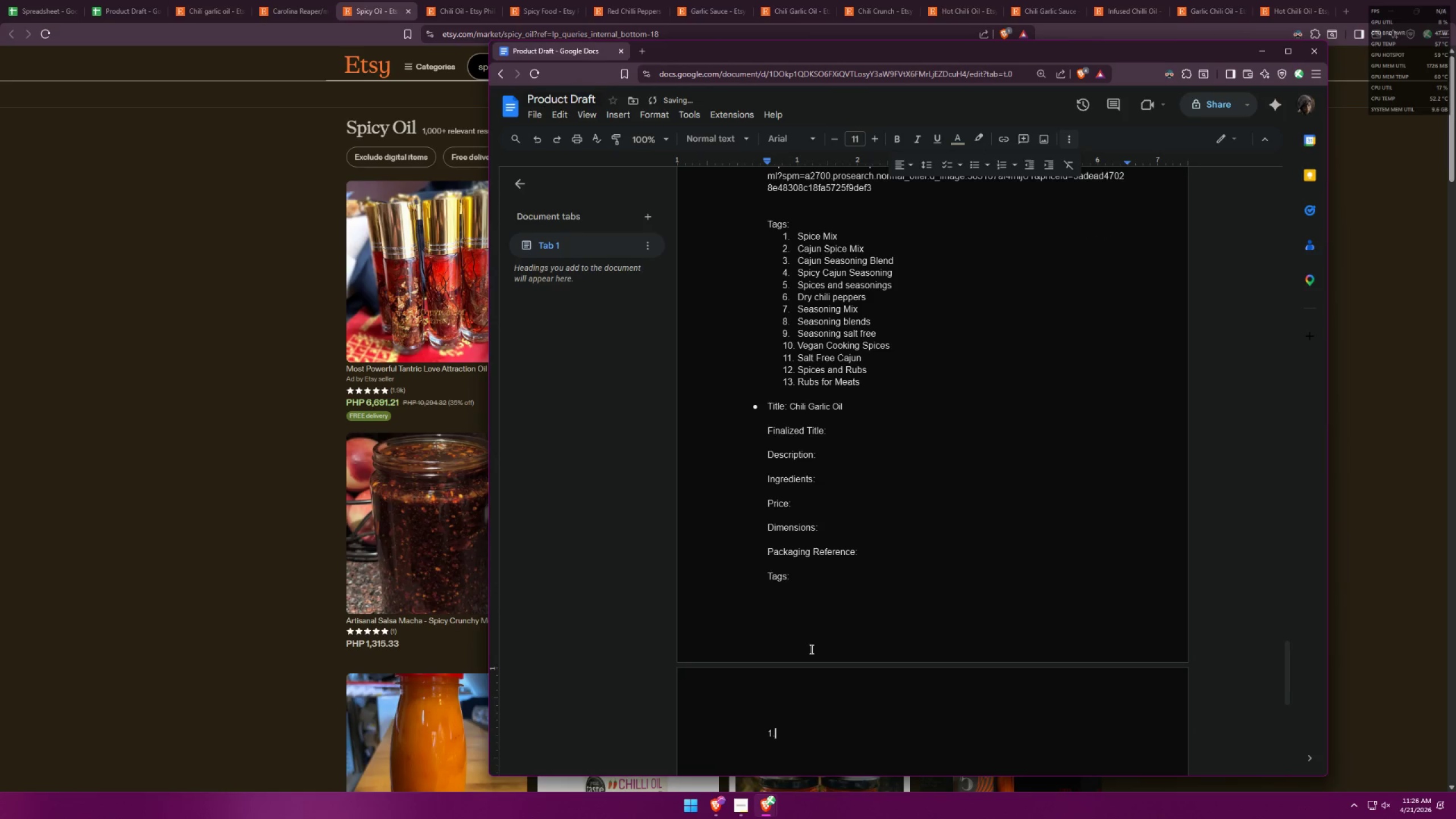 
key(Space)
 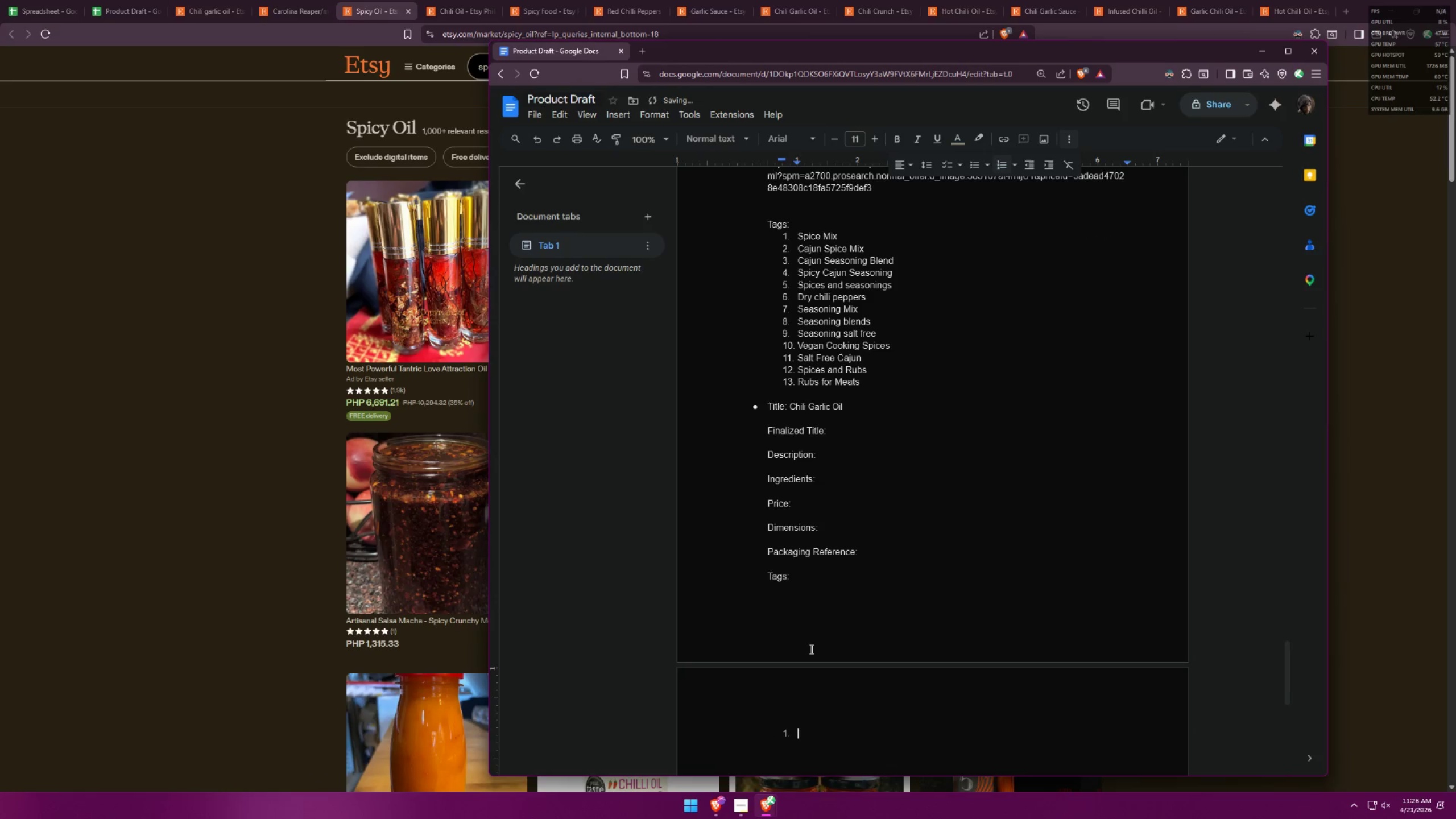 
key(Alt+AltLeft)
 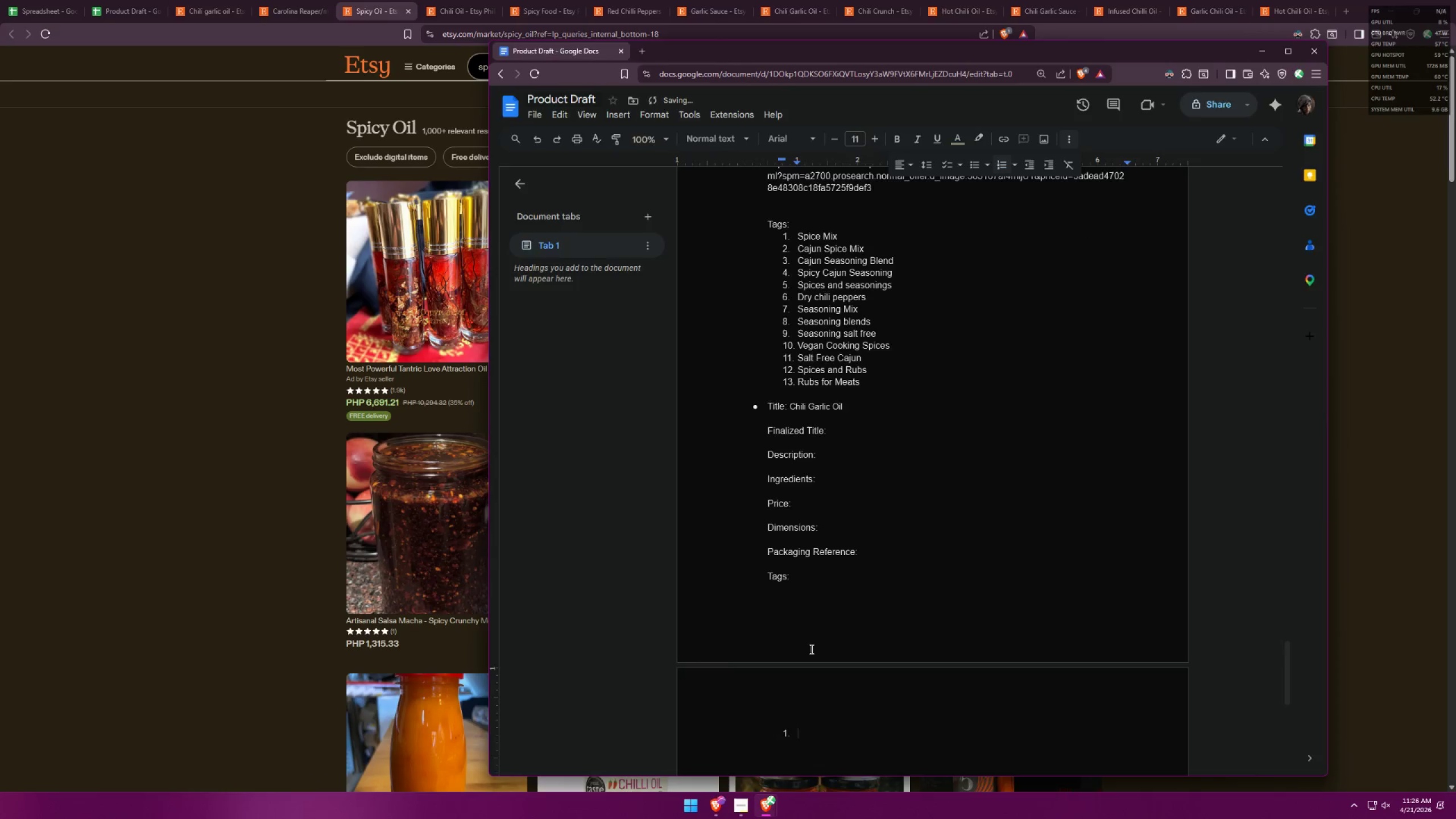 
key(Alt+Tab)
 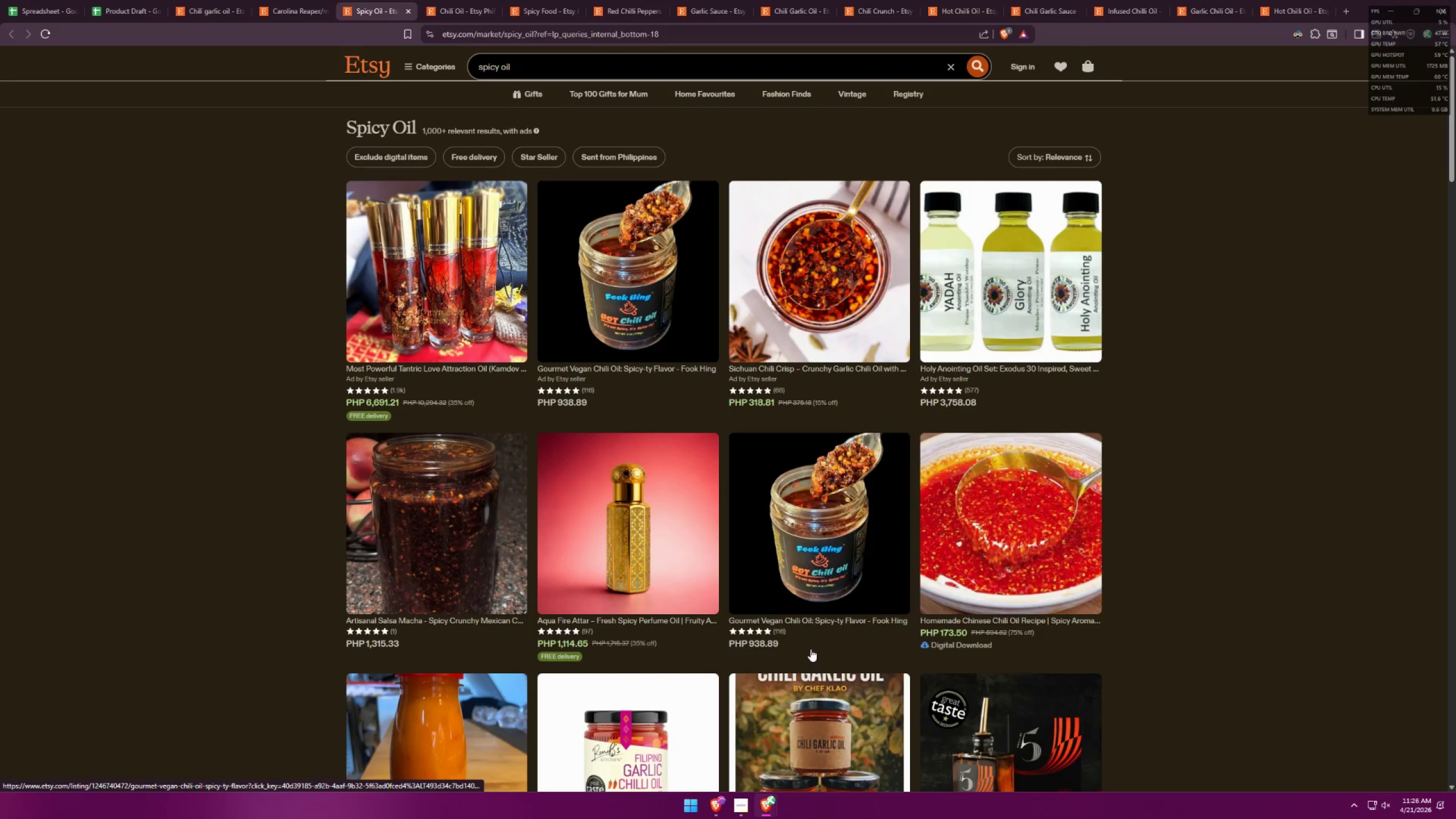 
key(Alt+AltLeft)
 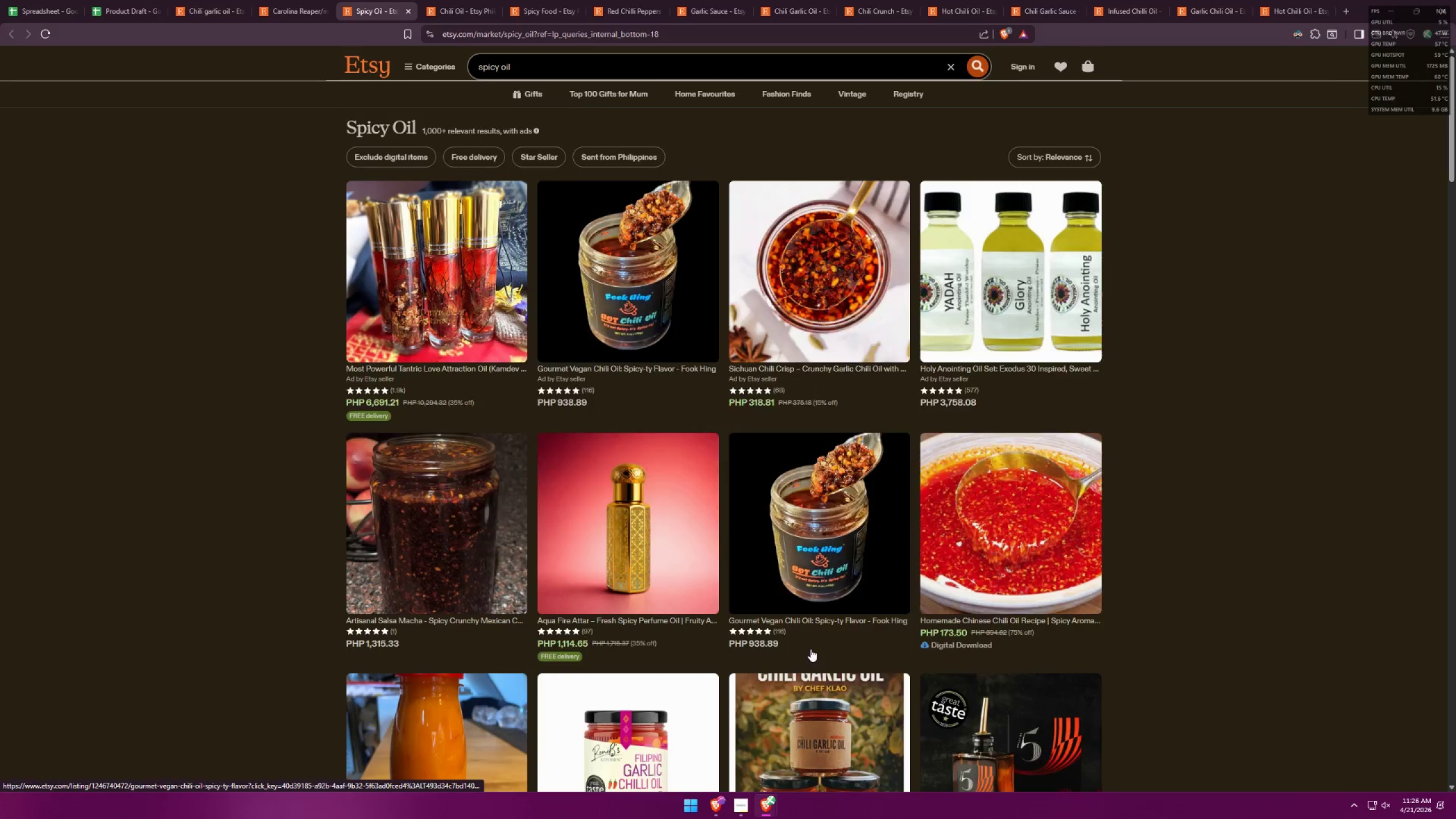 
key(Tab)
type(Souct)
key(Backspace)
key(Backspace)
key(Backspace)
key(Backspace)
type(picy oil)
 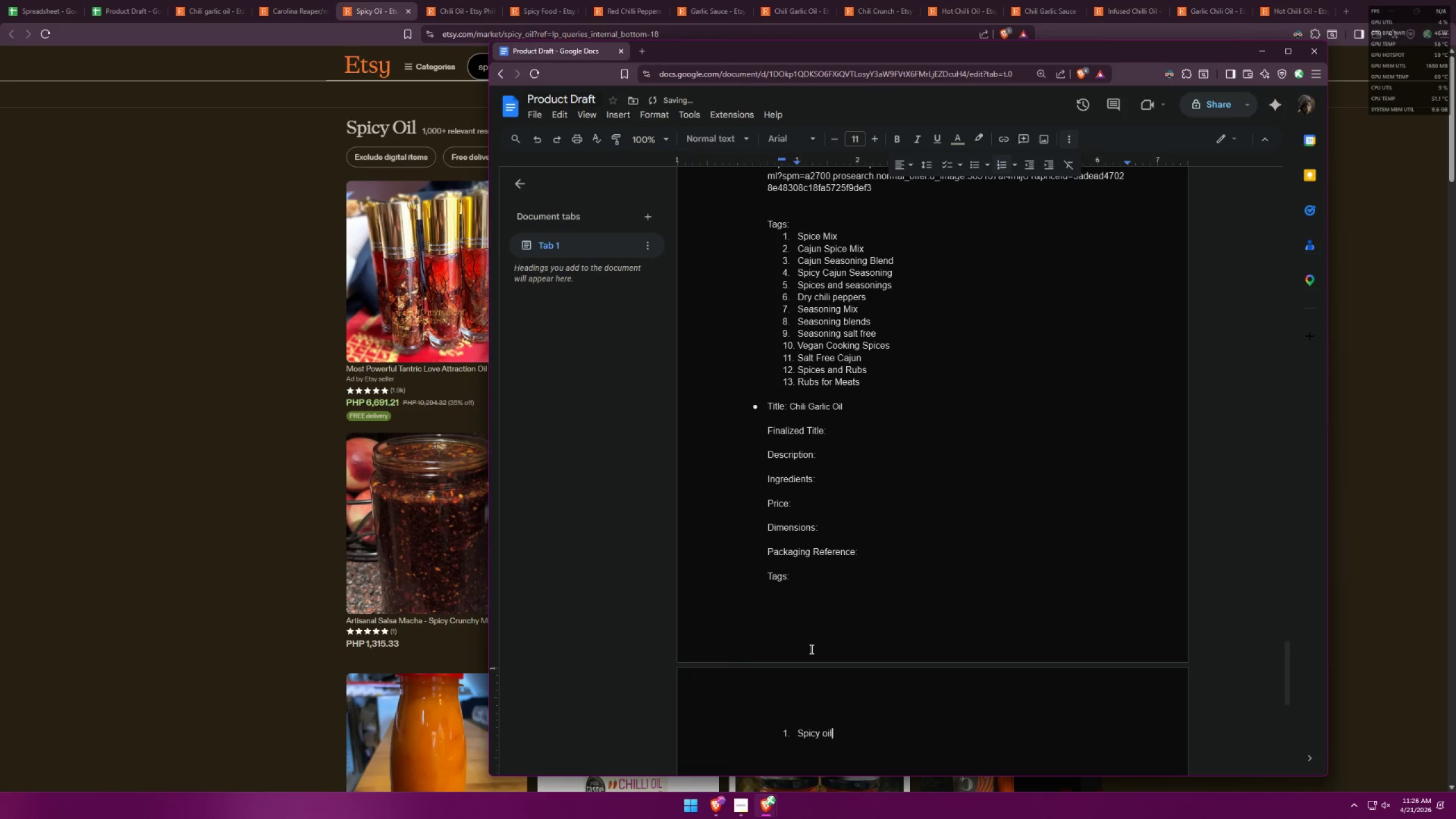 
key(Enter)
 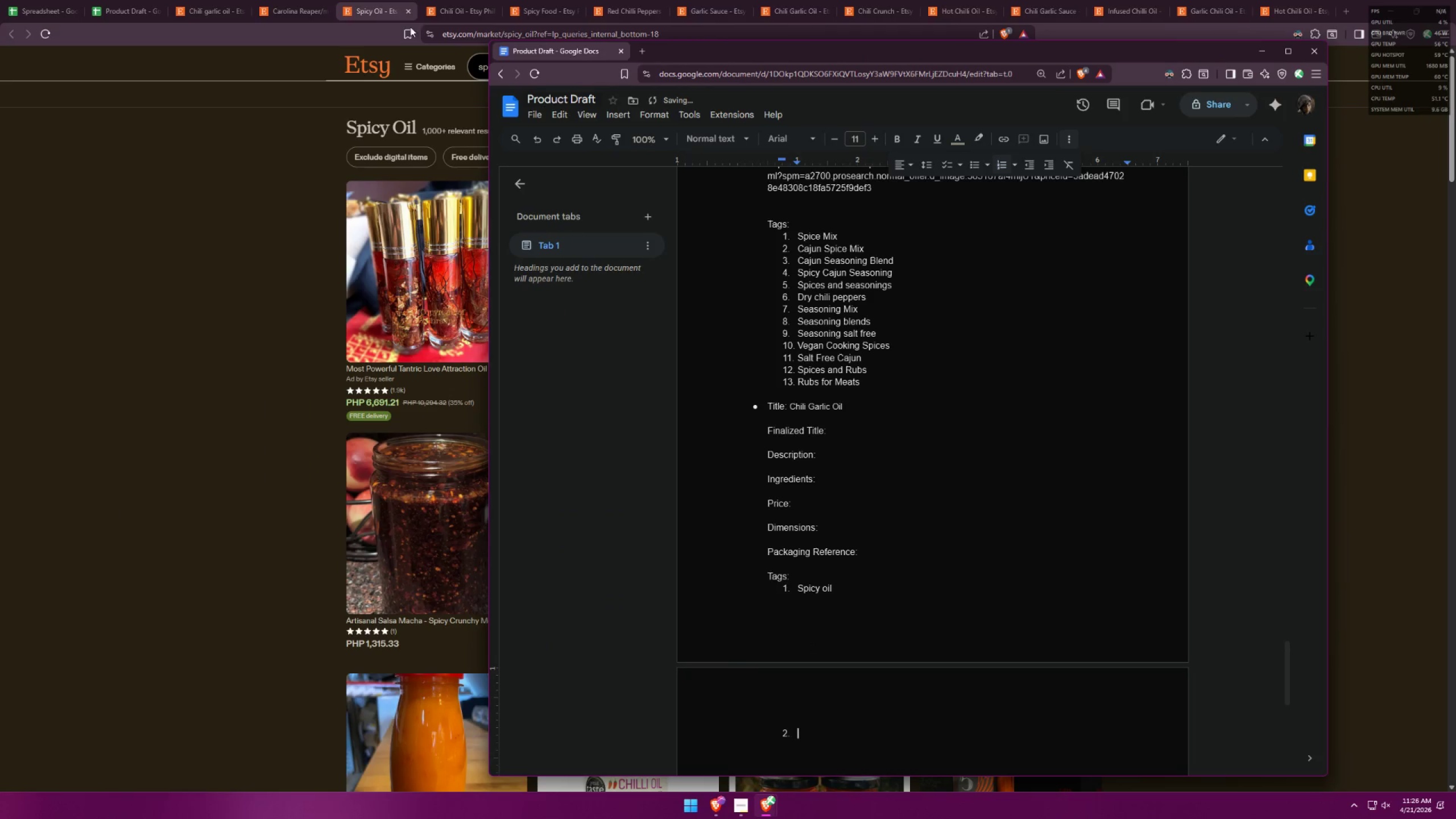 
left_click([408, 10])
 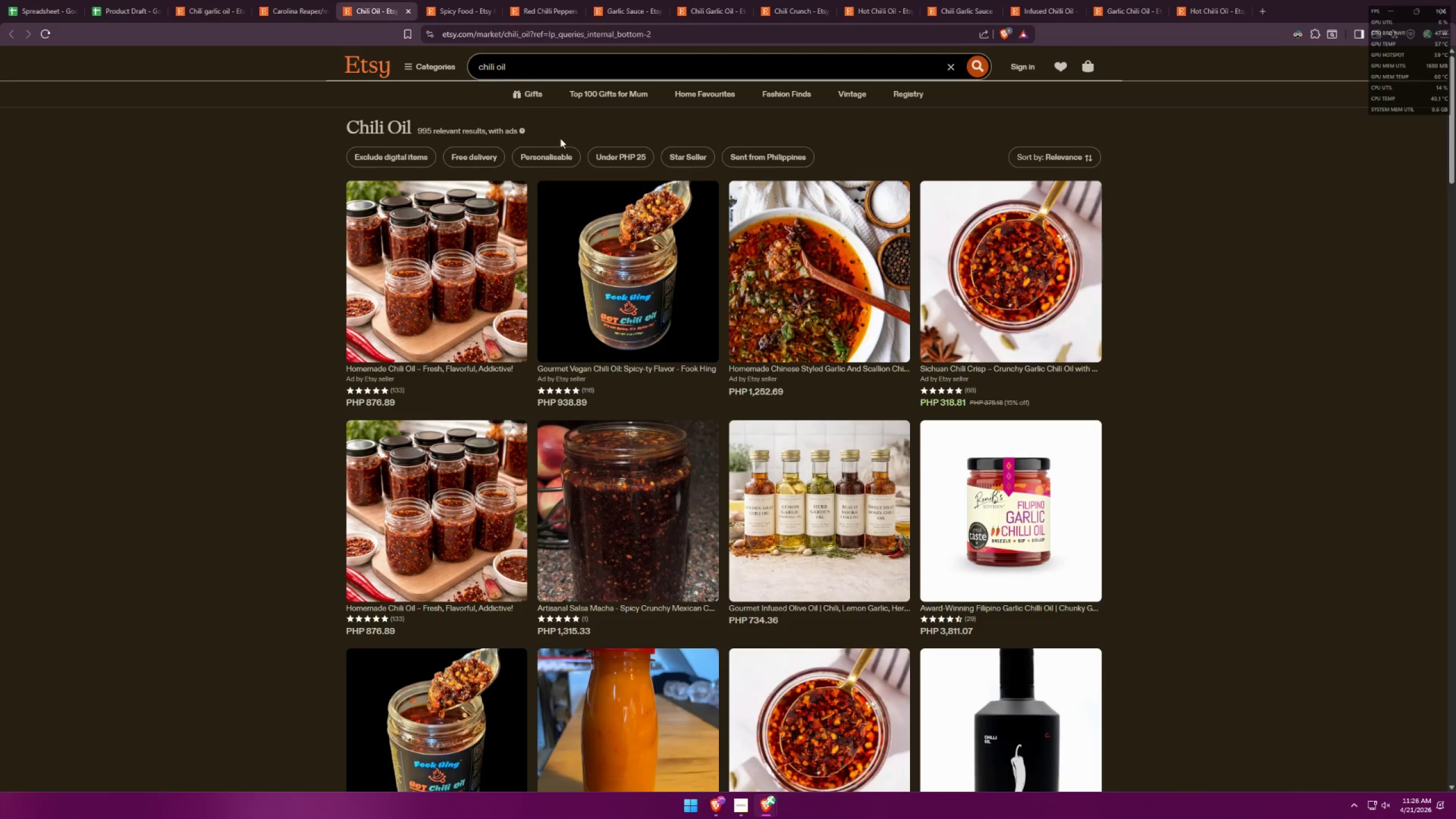 
key(Alt+AltLeft)
 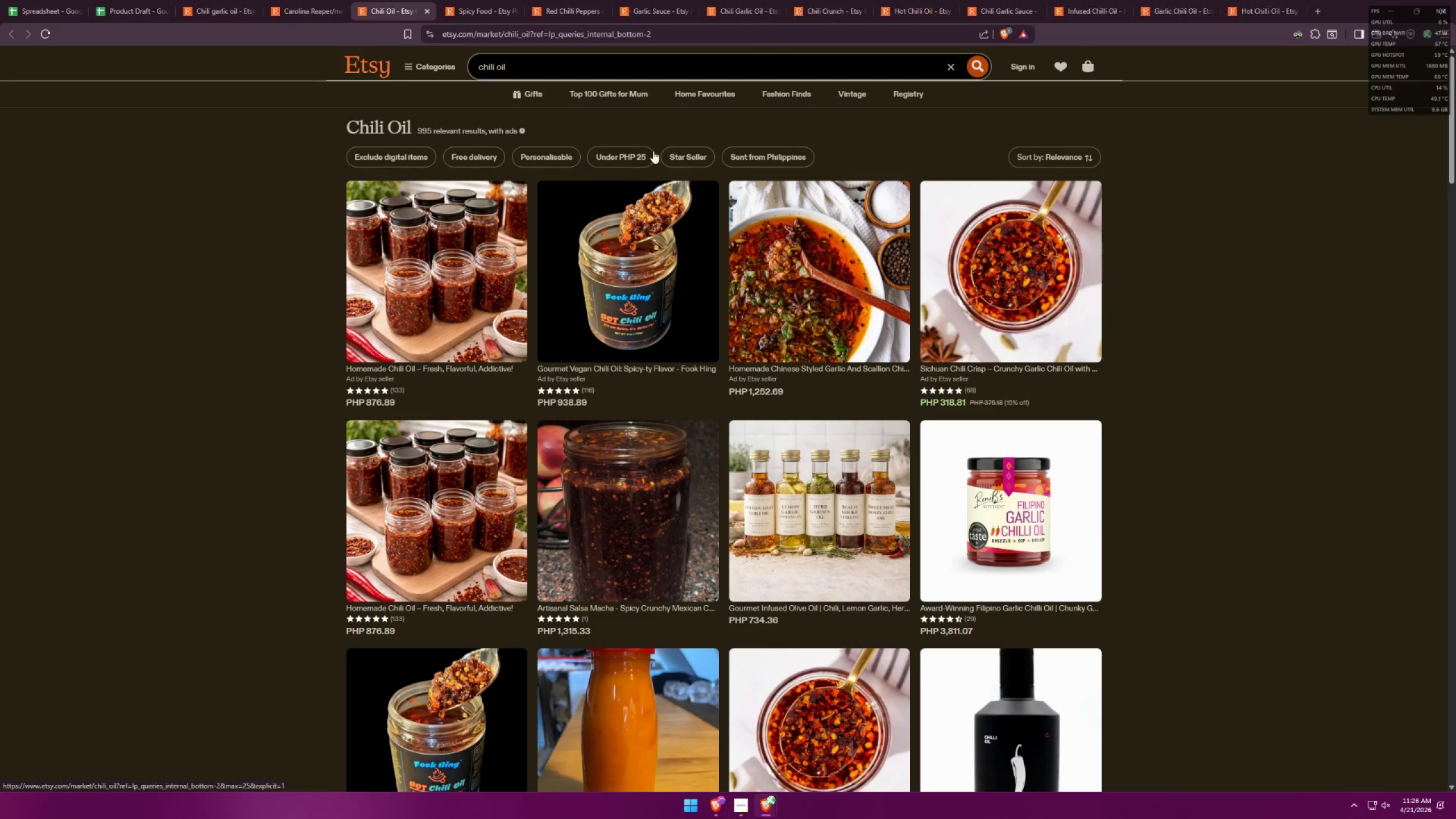 
key(Tab)
type(Chili Oil)
 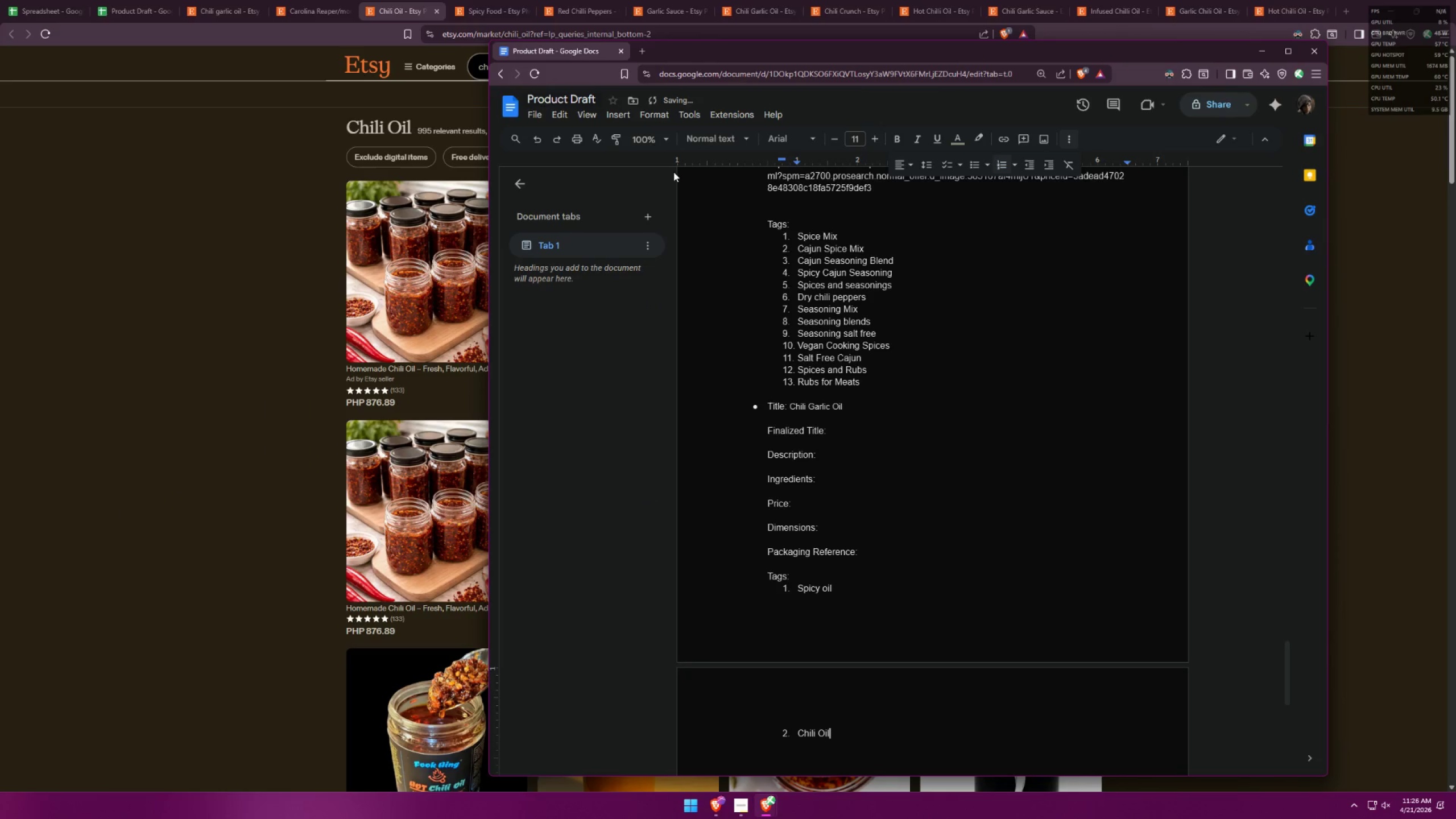 
key(Enter)
 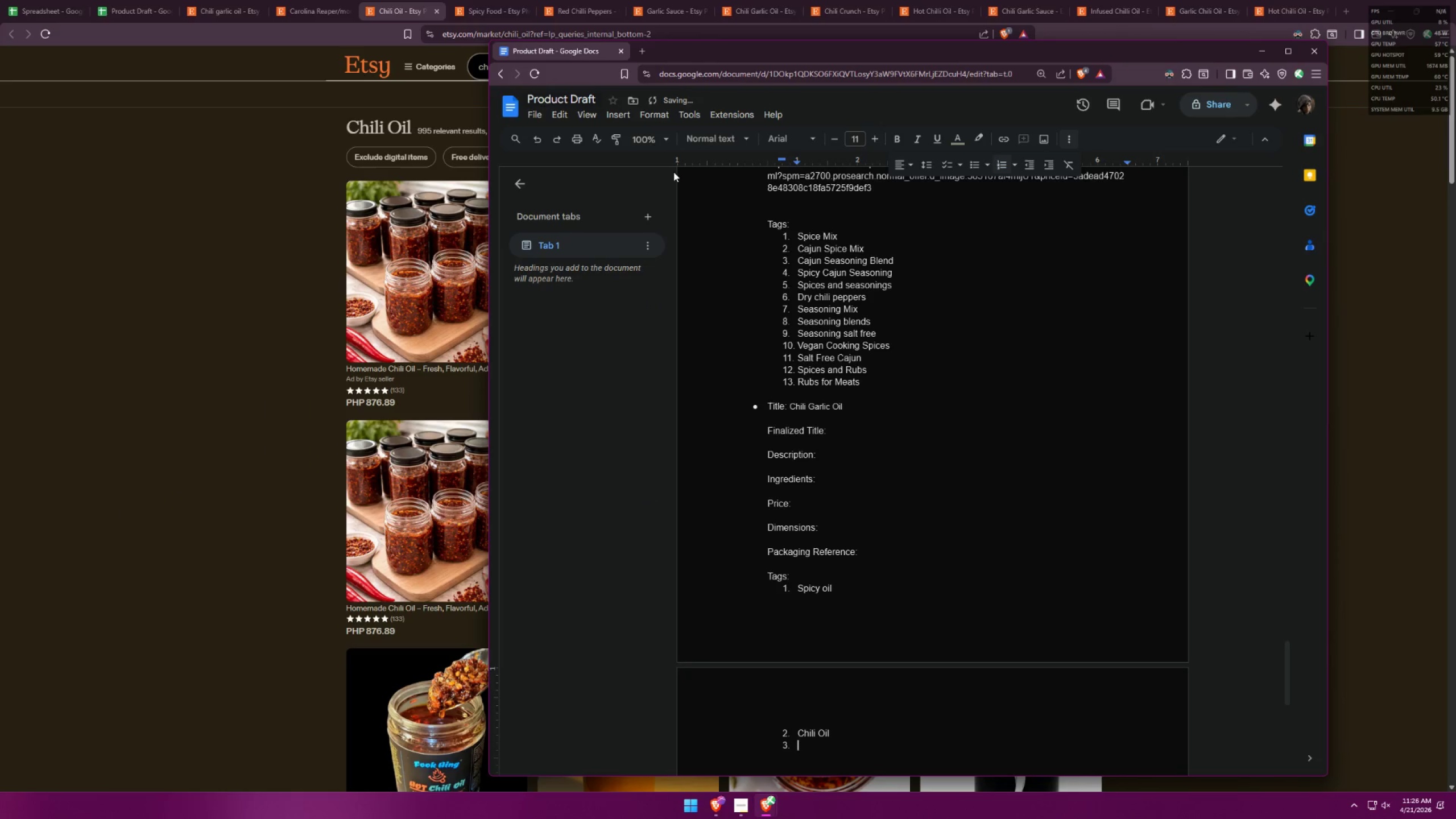 
key(Alt+AltLeft)
 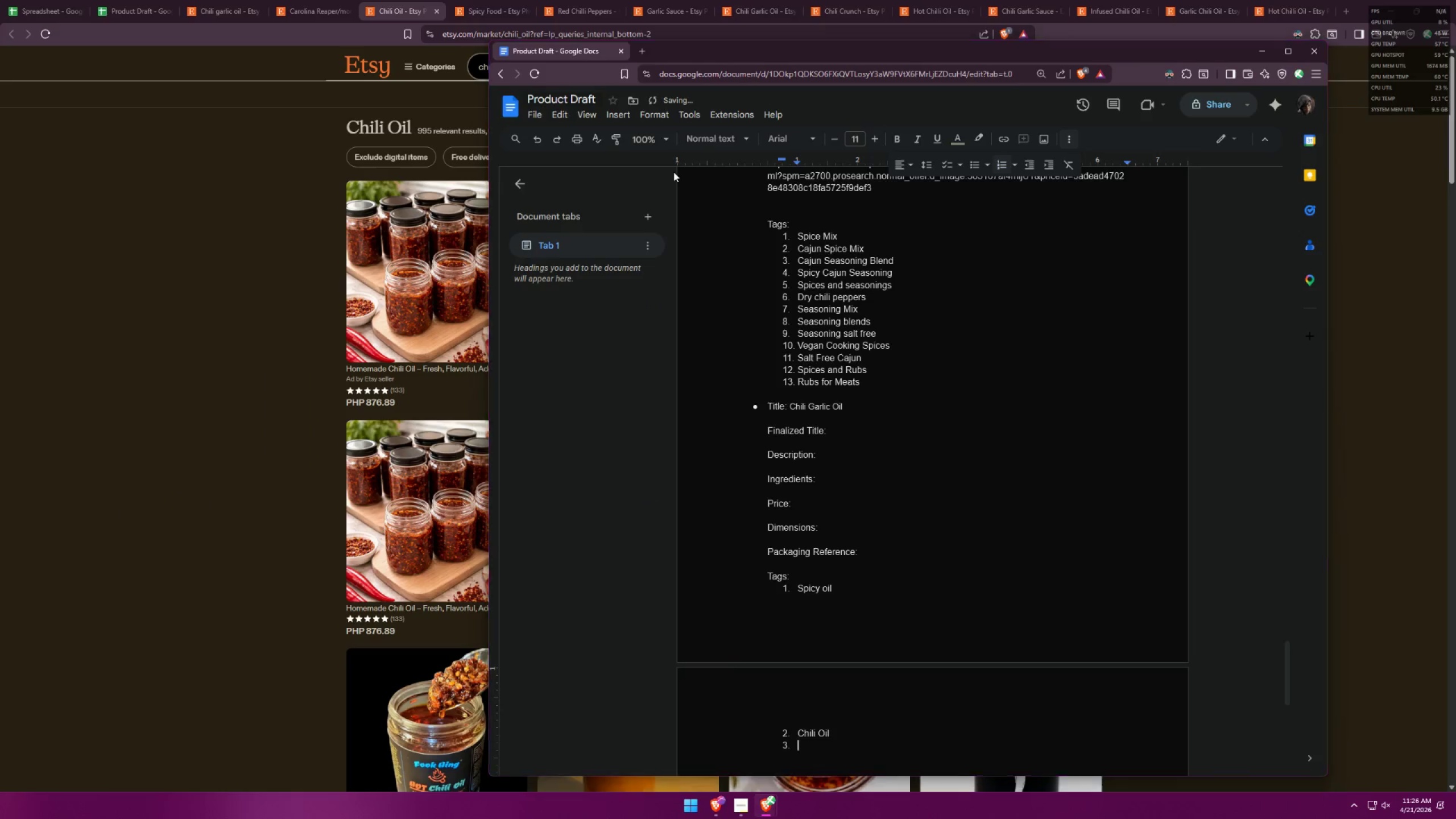 
key(Alt+Tab)
 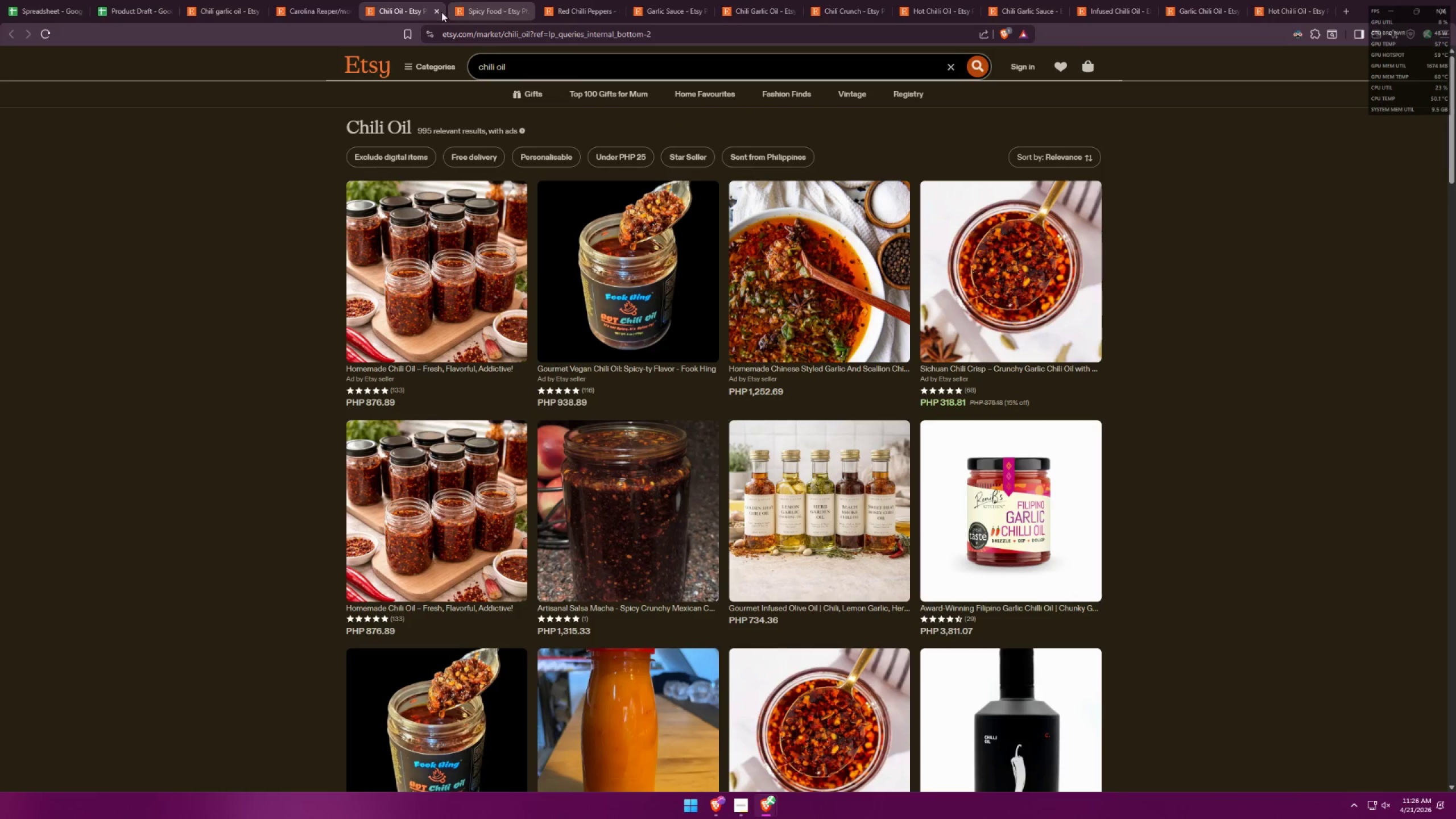 
left_click([437, 12])
 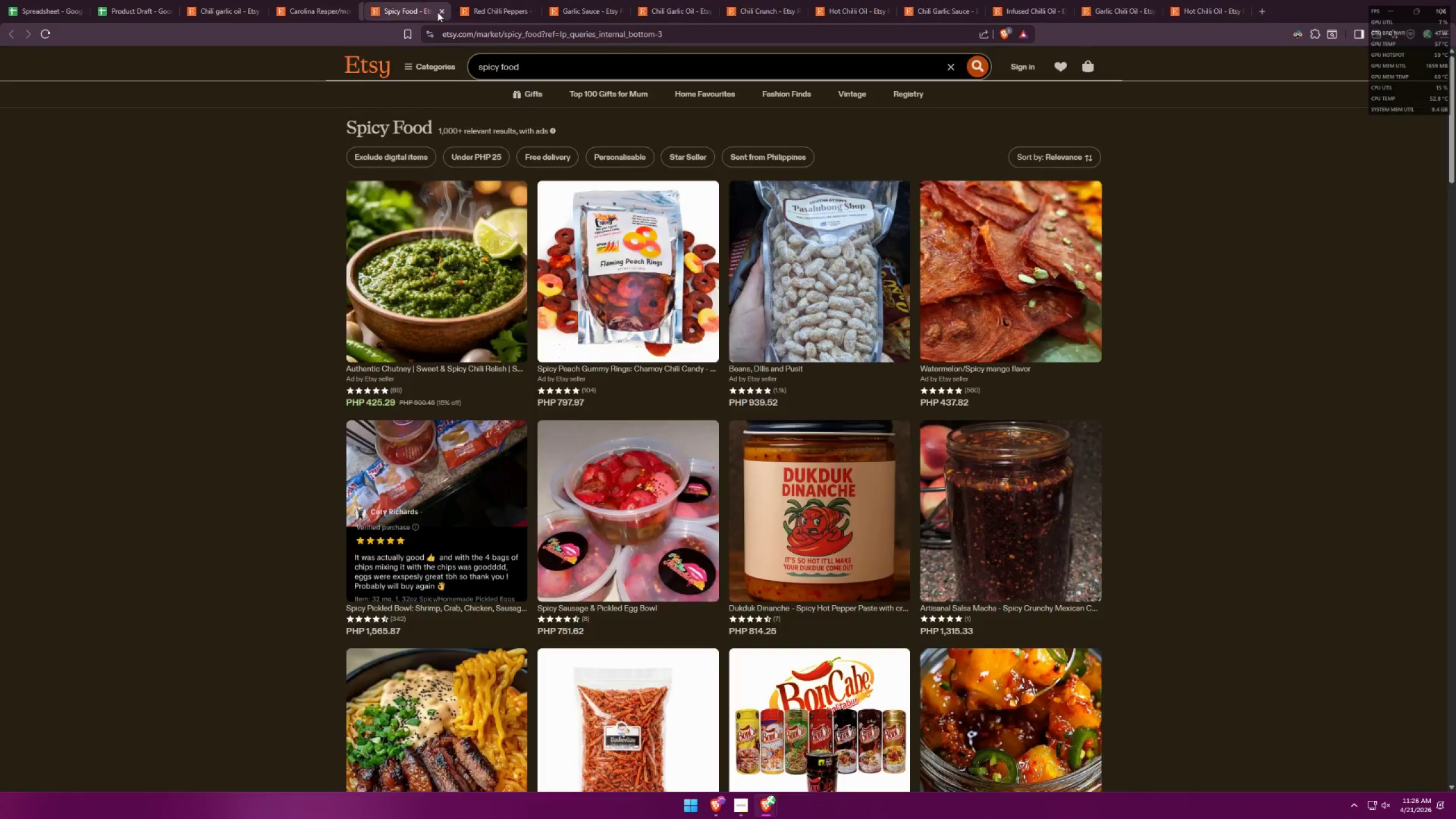 
key(Alt+AltLeft)
 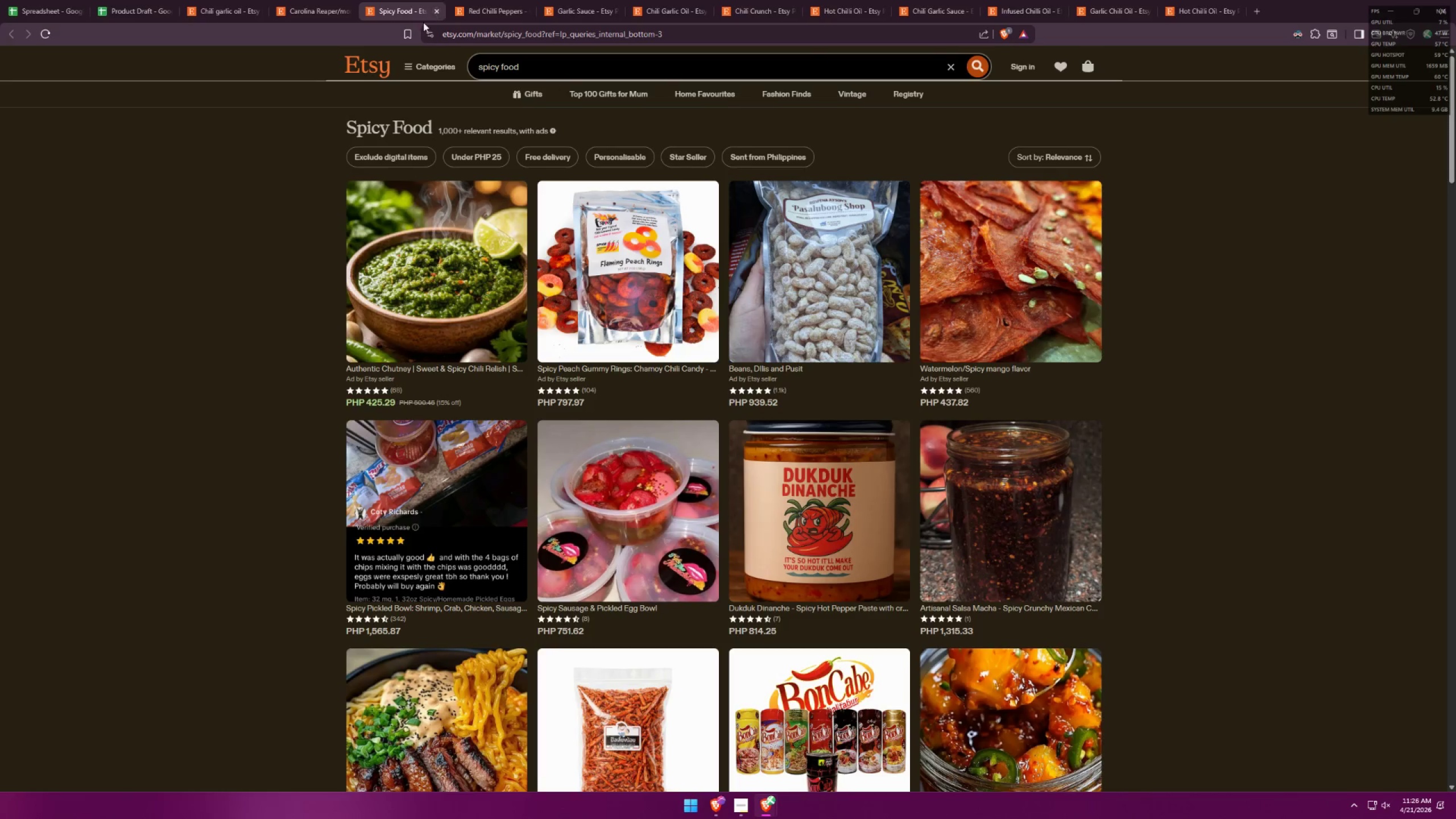 
key(Tab)
type(Spo)
key(Backspace)
key(Backspace)
type(oi)
key(Backspace)
key(Backspace)
type(picy Food)
 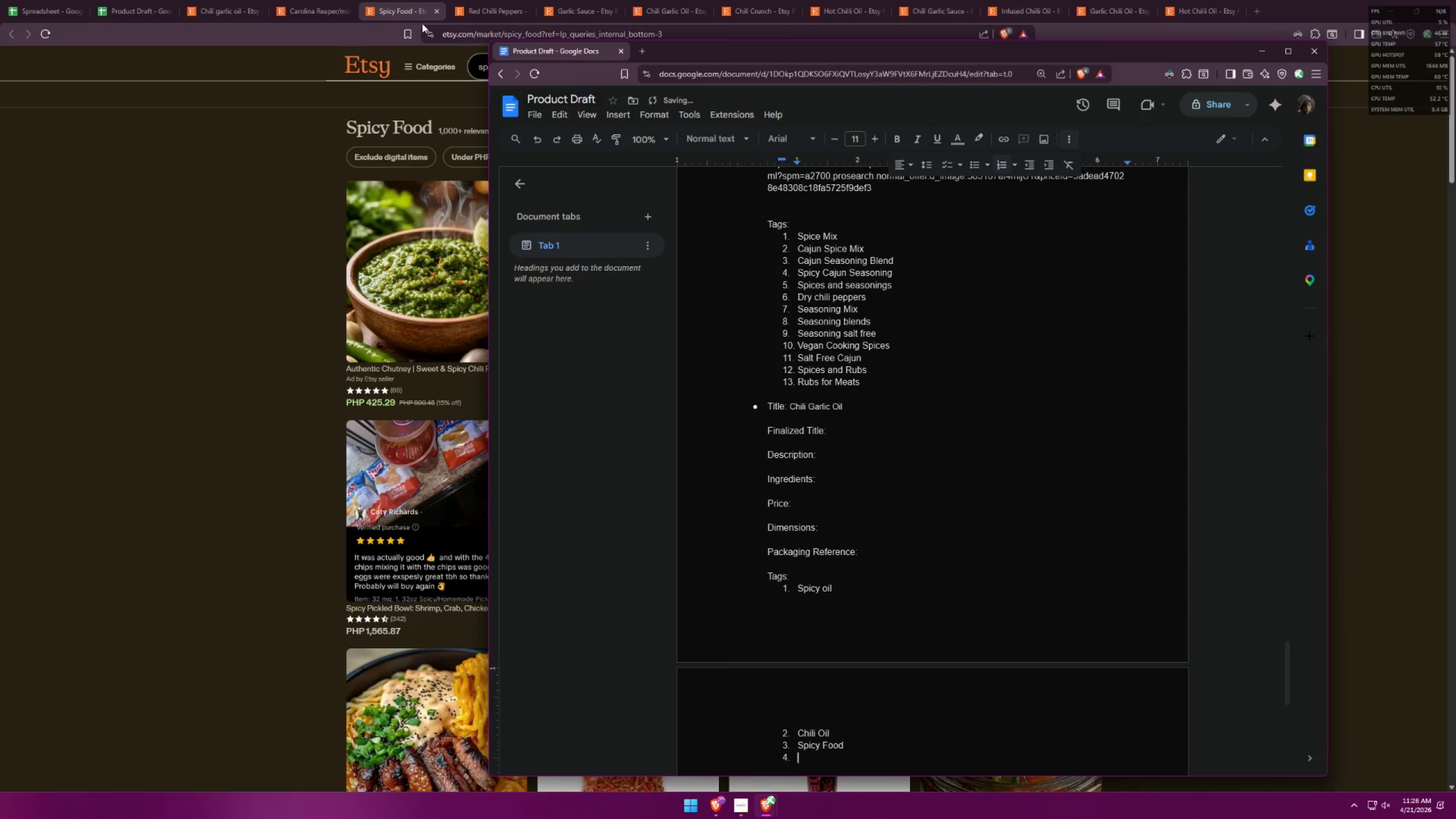 
 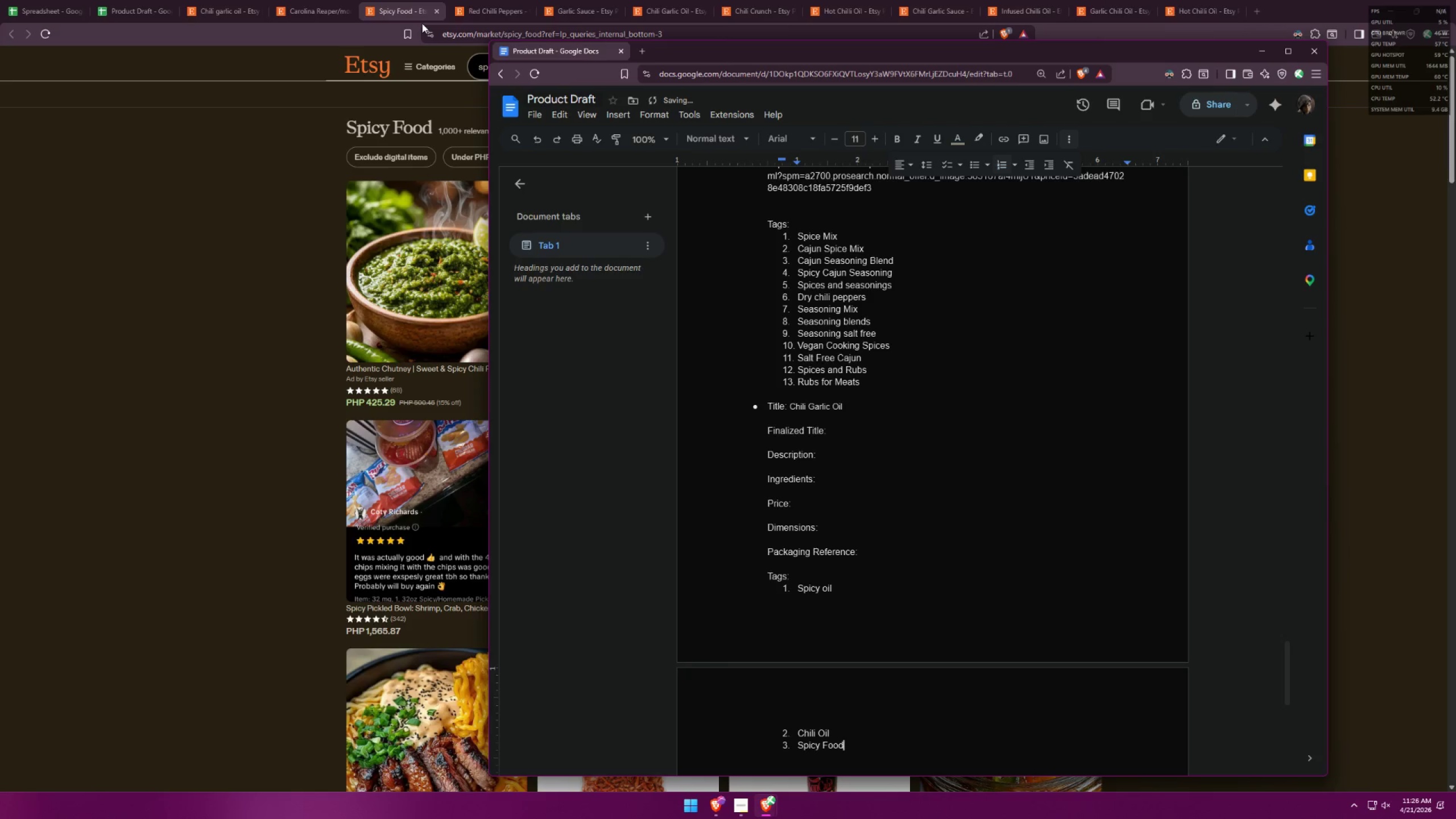 
key(Enter)
 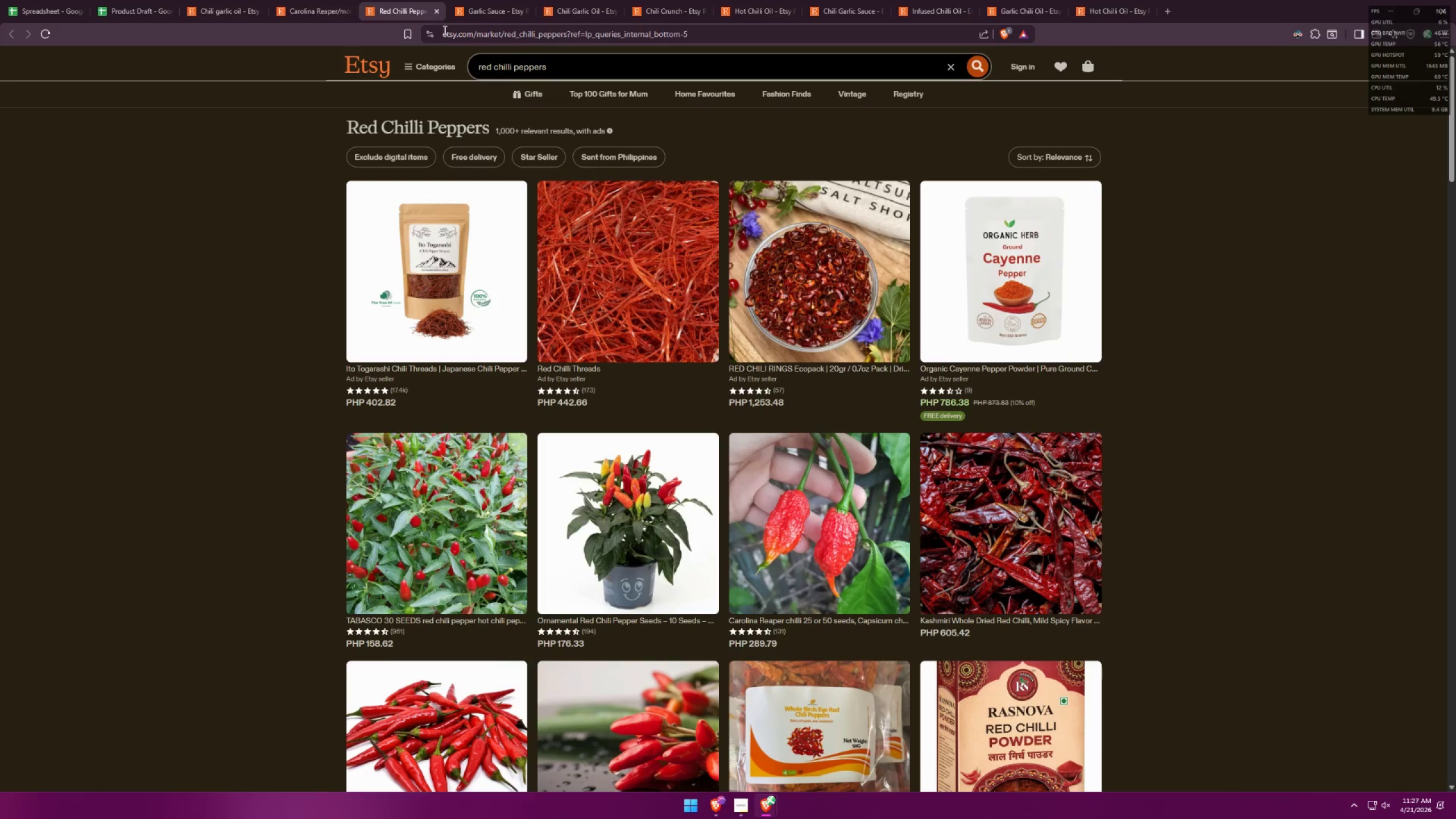 
key(Alt+AltLeft)
 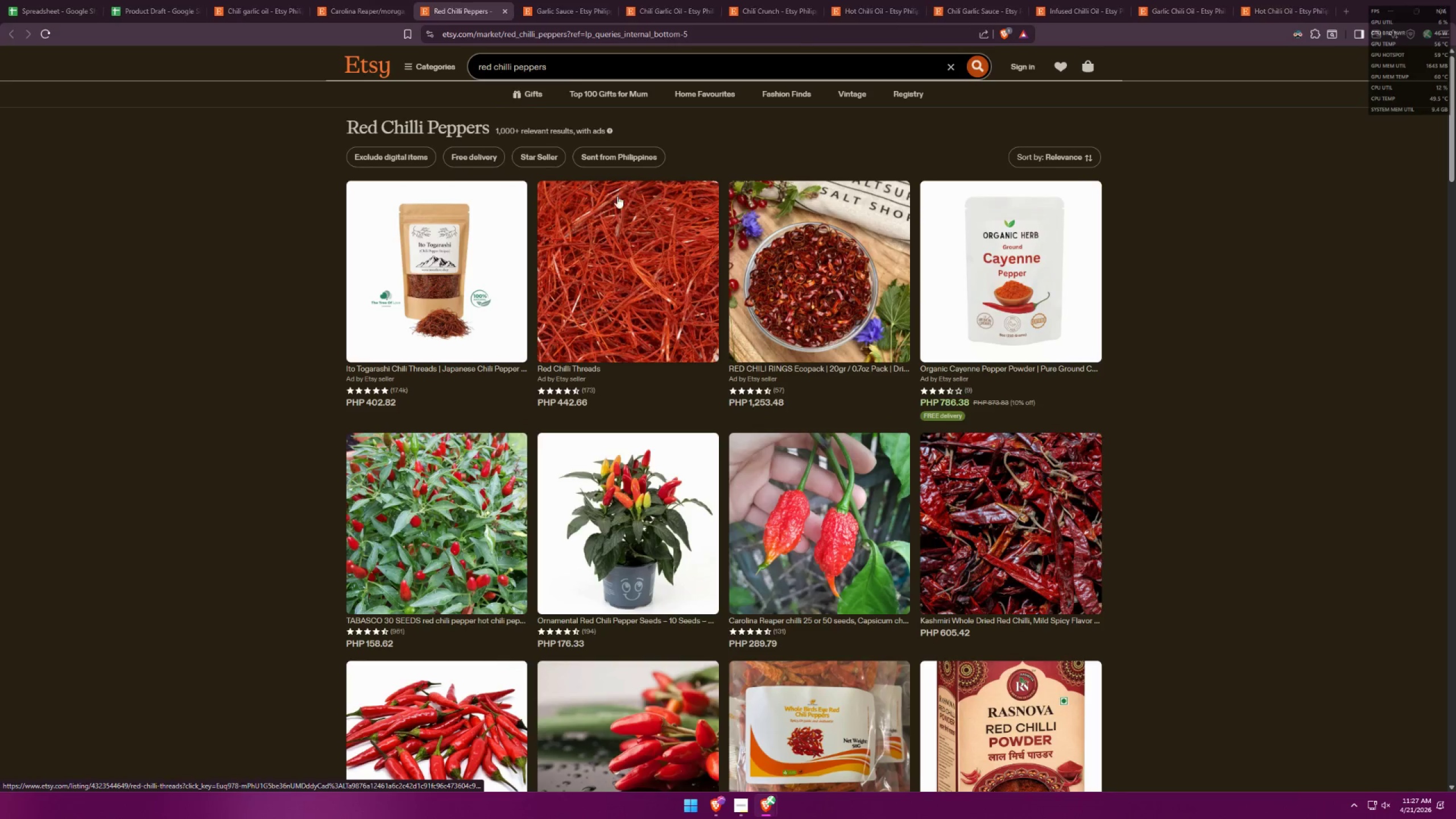 
key(Tab)
type(Red Chili Peppers)
 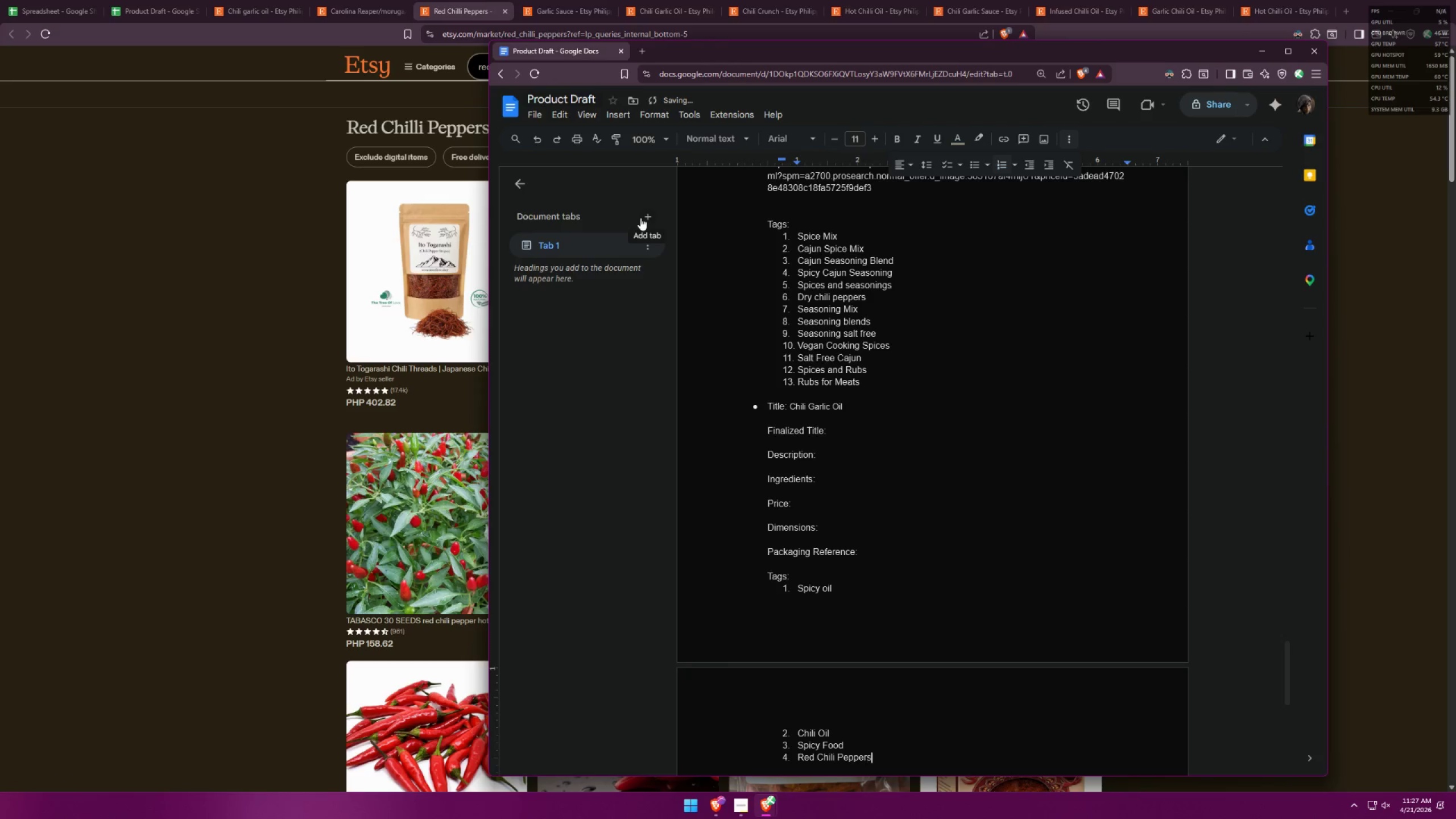 
key(Enter)
 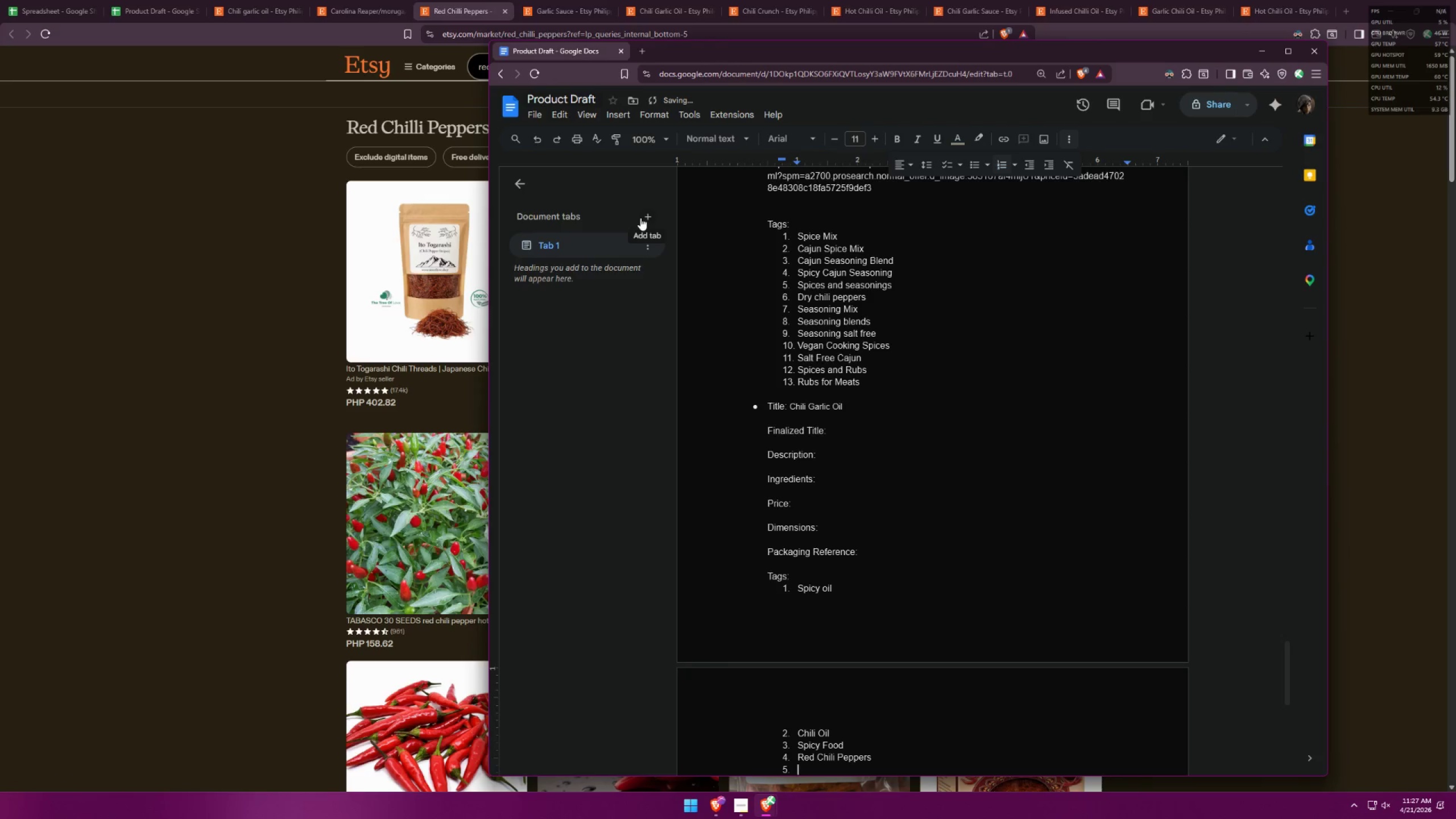 
key(Alt+AltLeft)
 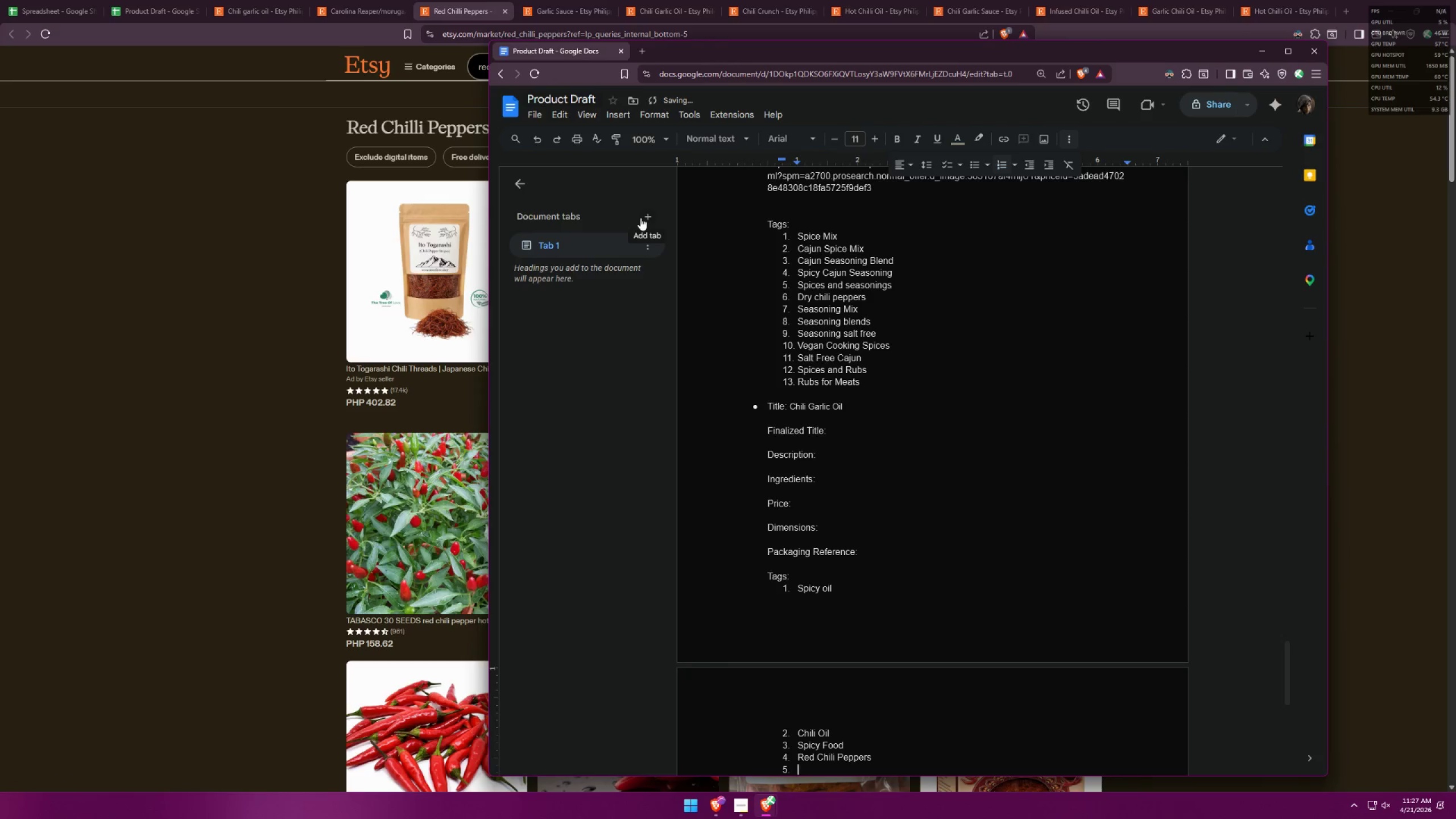 
key(Alt+Tab)
 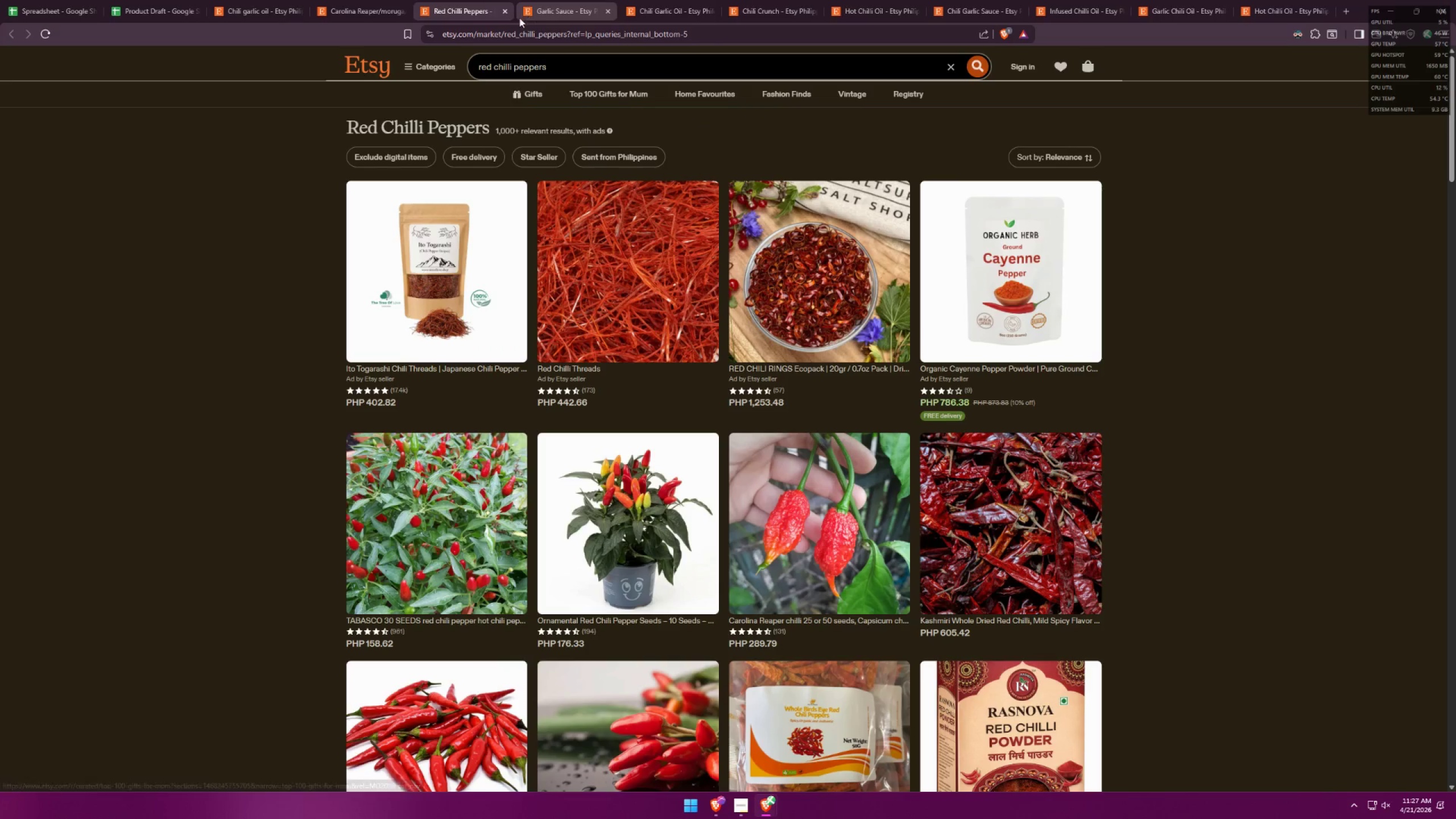 
left_click([505, 15])
 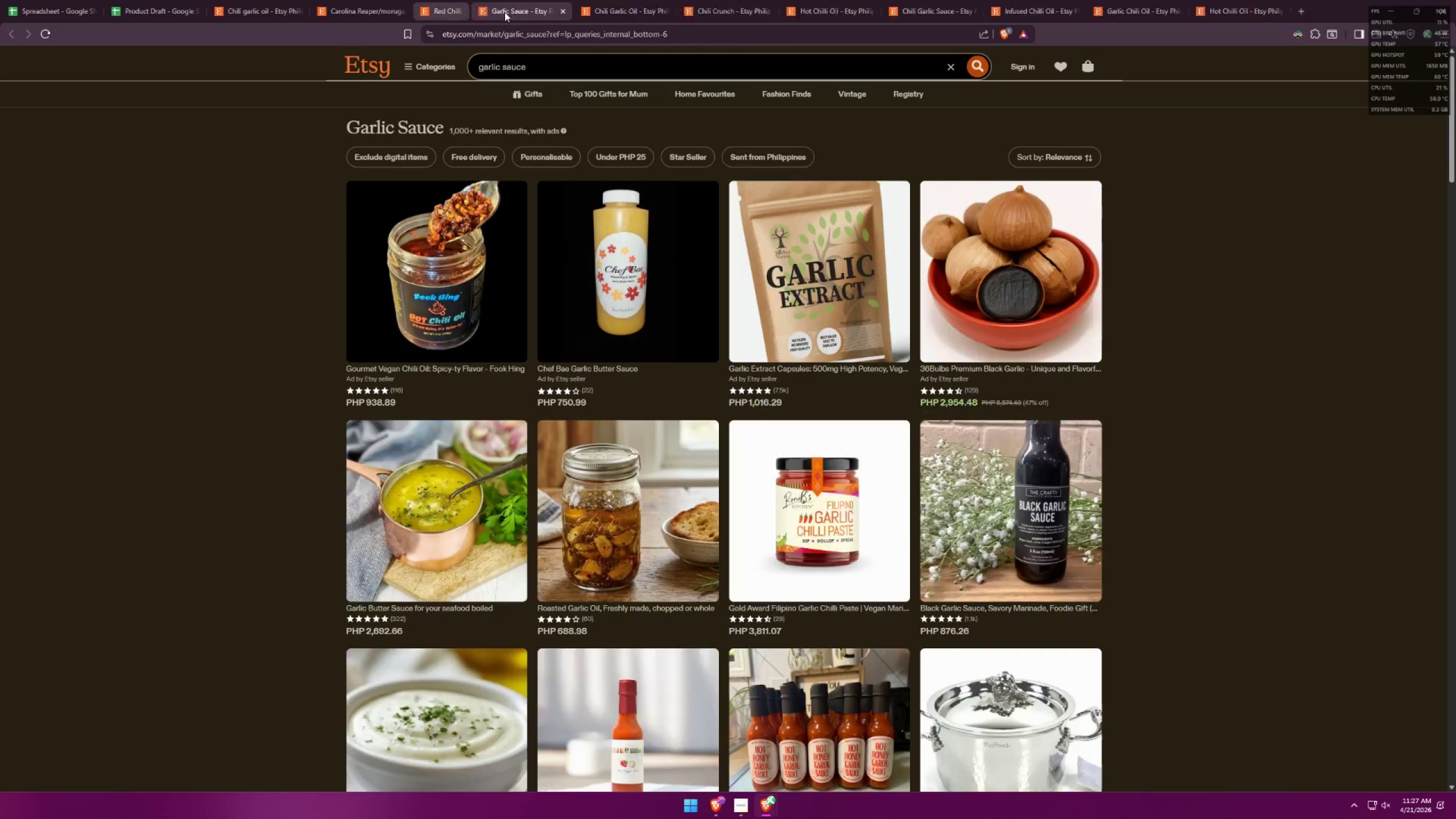 
key(Alt+AltLeft)
 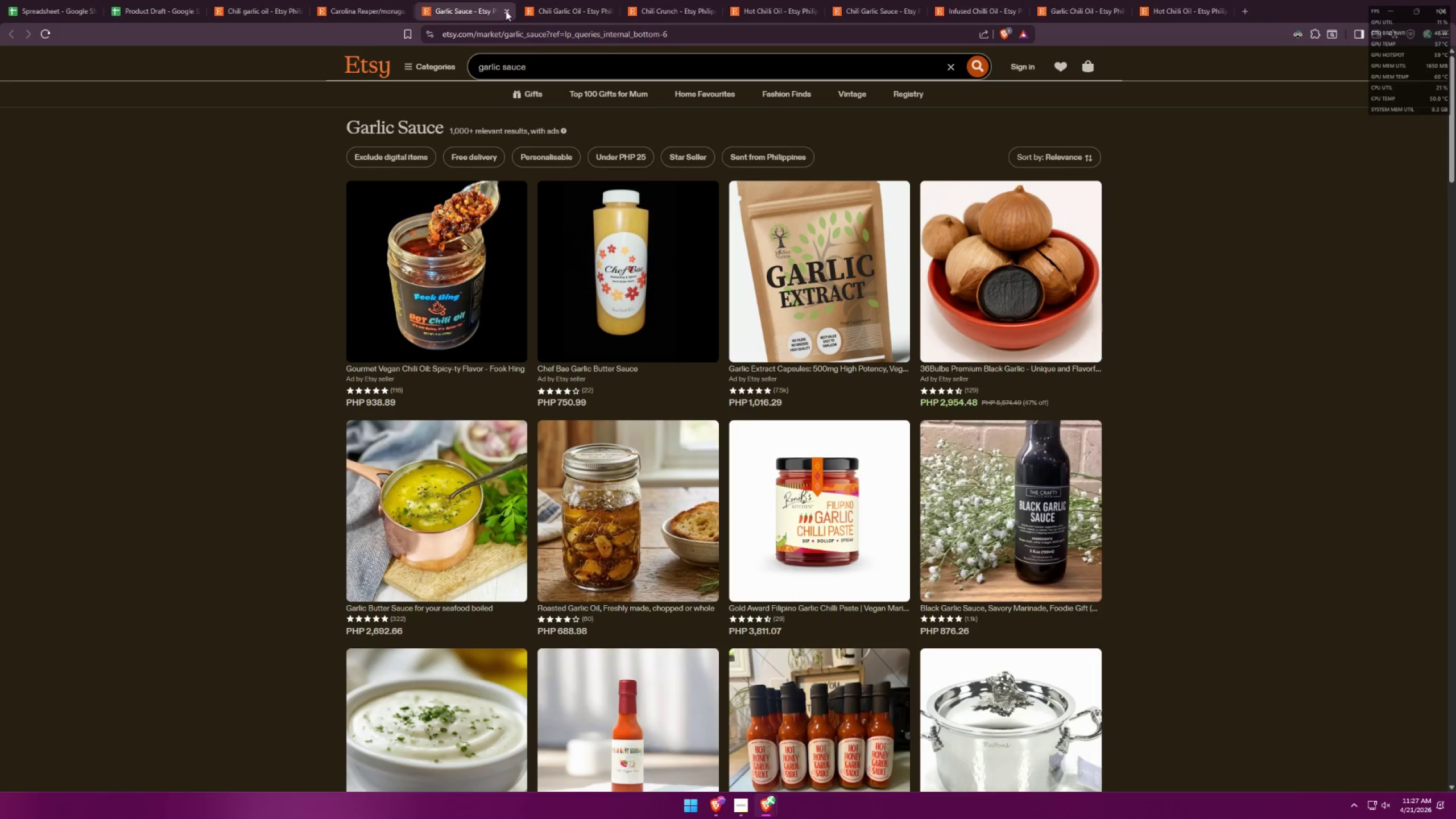 
key(Alt+Tab)
 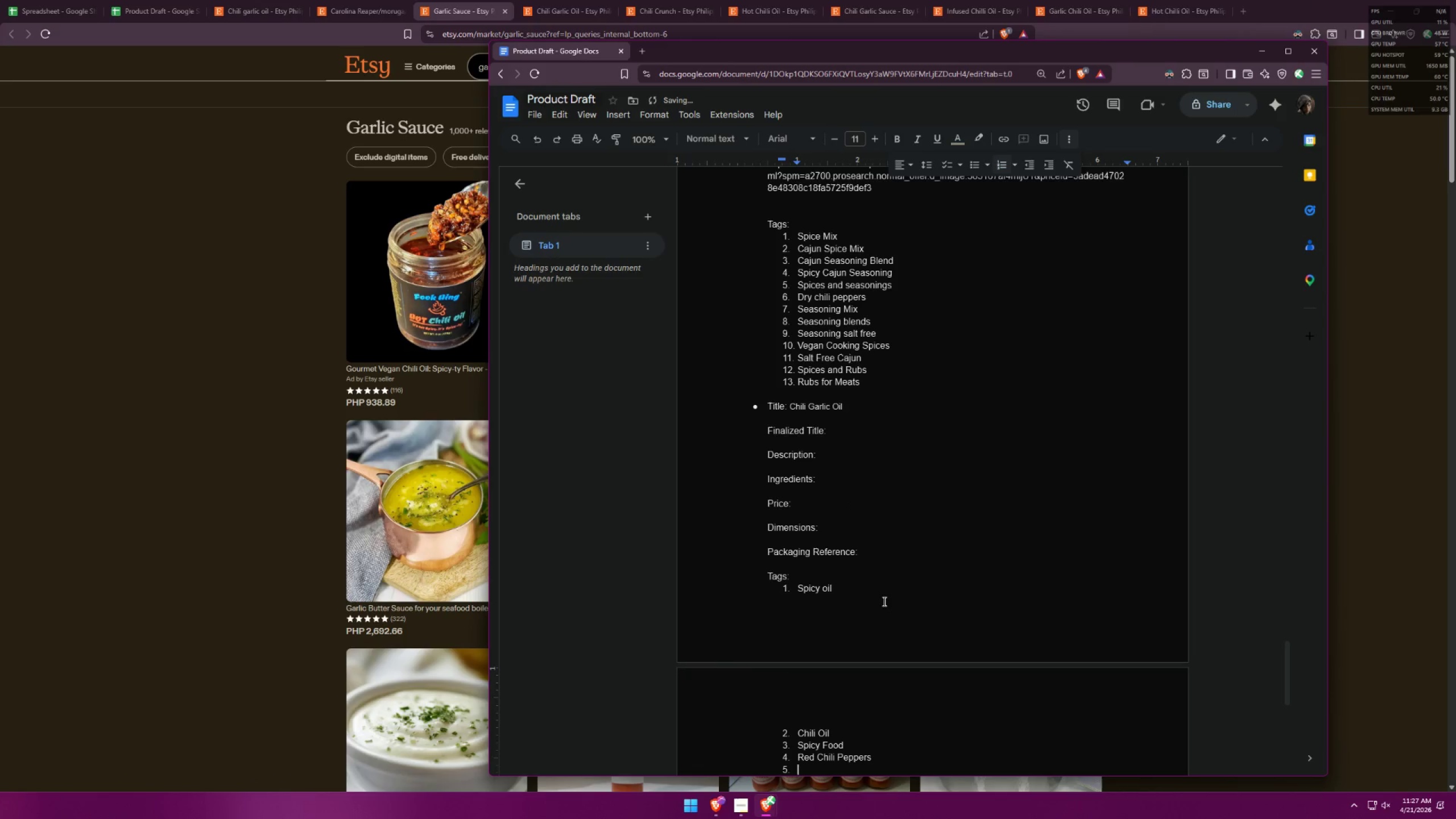 
key(Alt+AltLeft)
 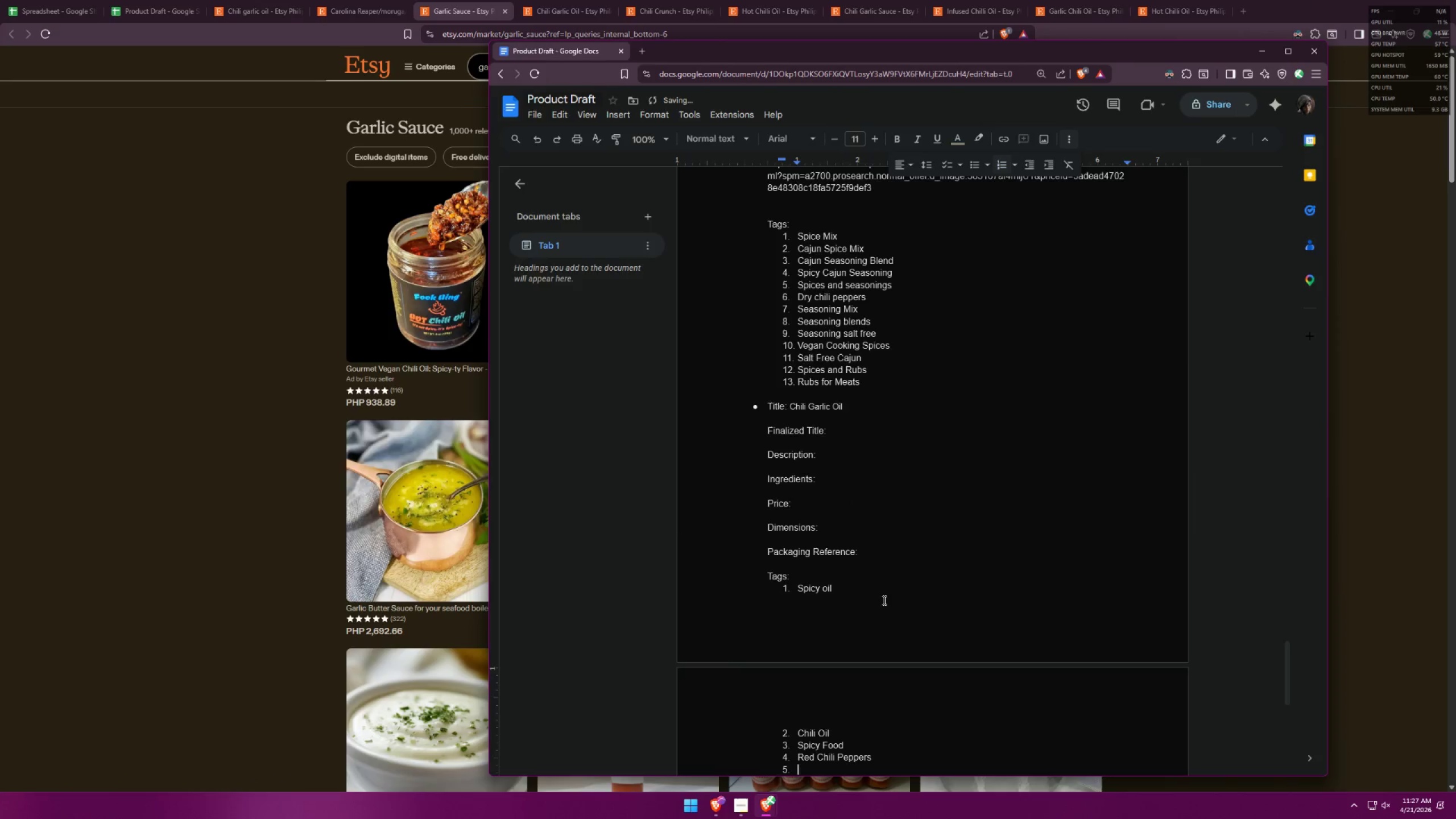 
key(Alt+Tab)
 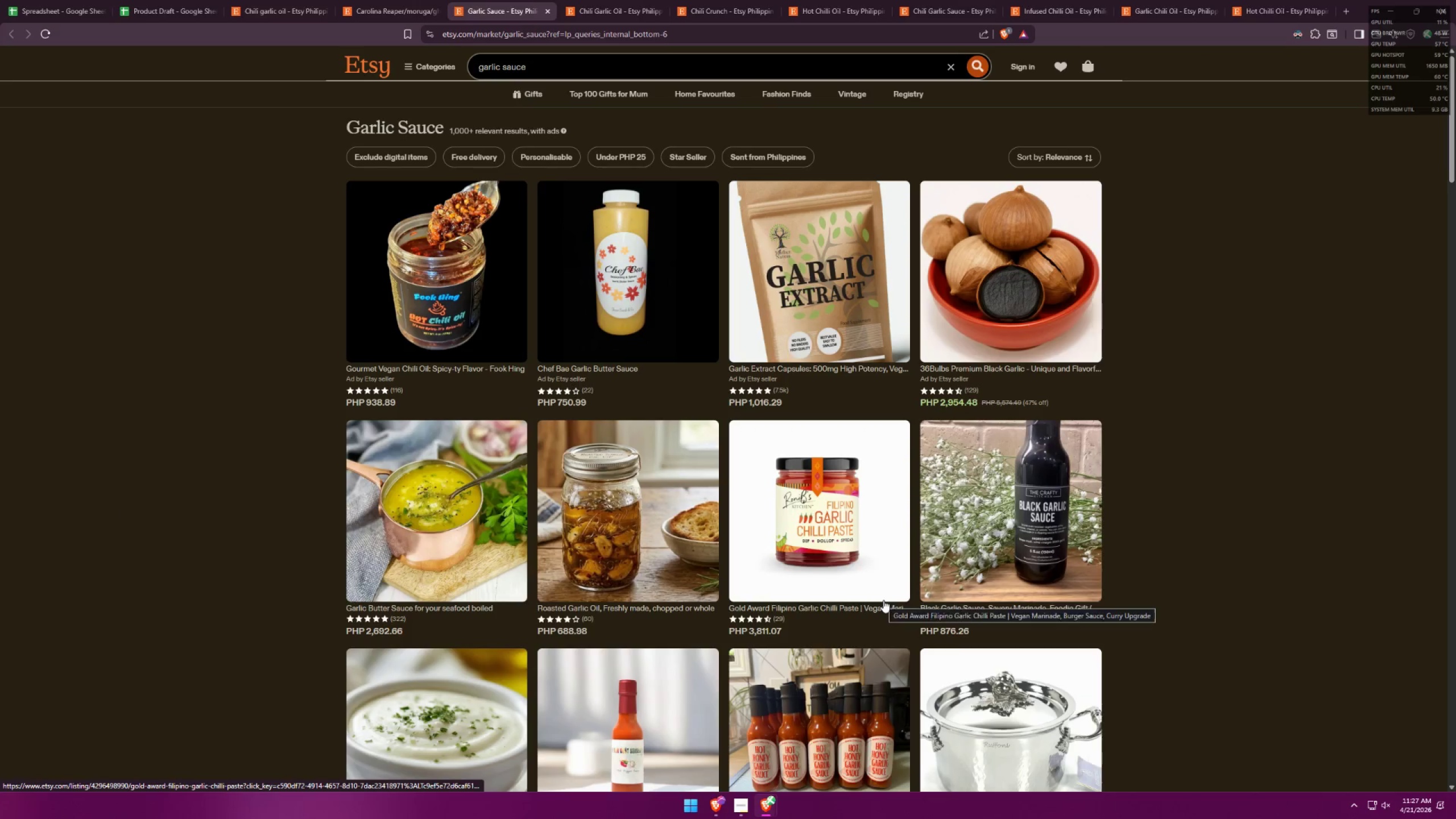 
key(Alt+AltLeft)
 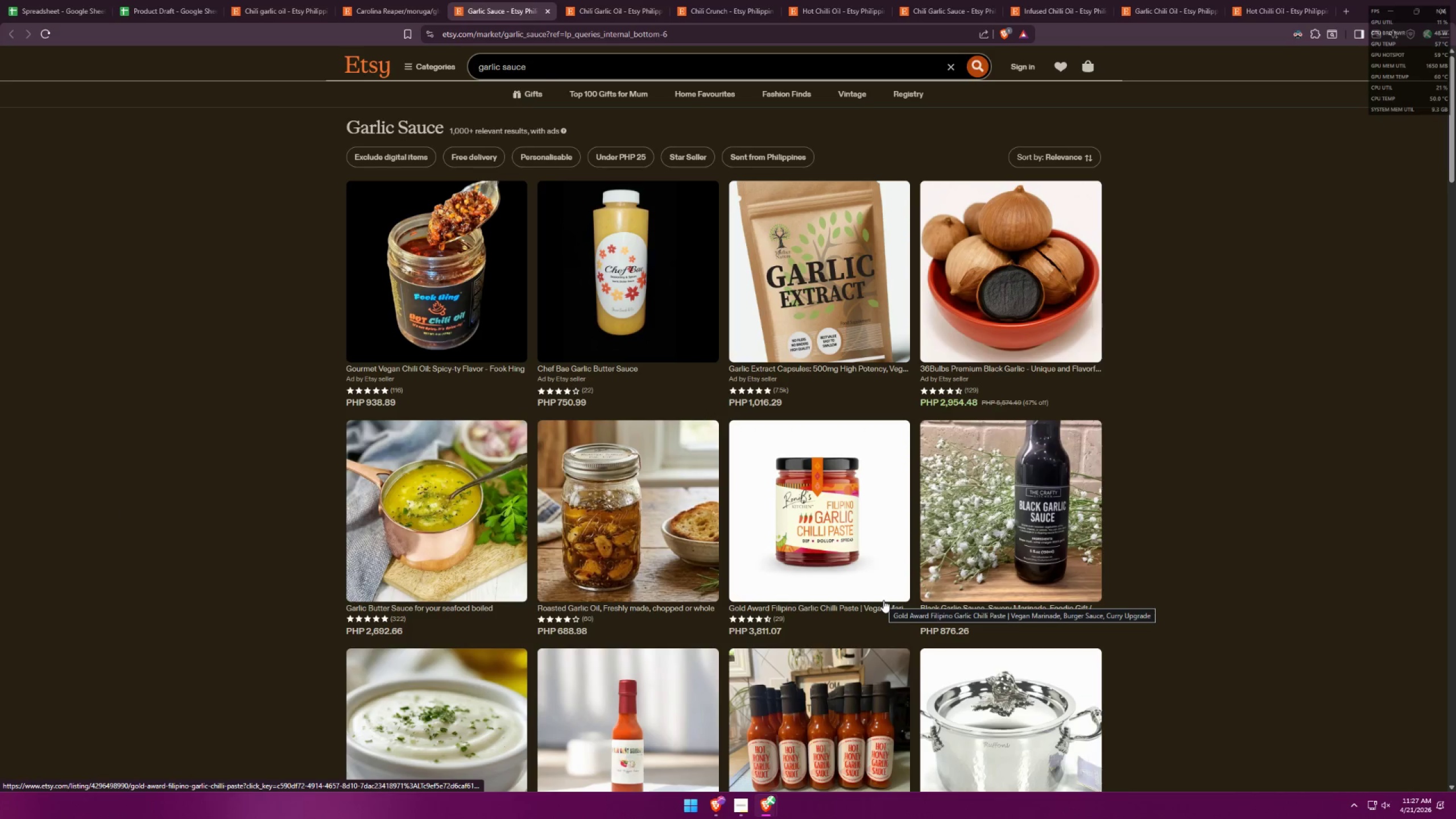 
key(Tab)
type(Garlic Sauce)
 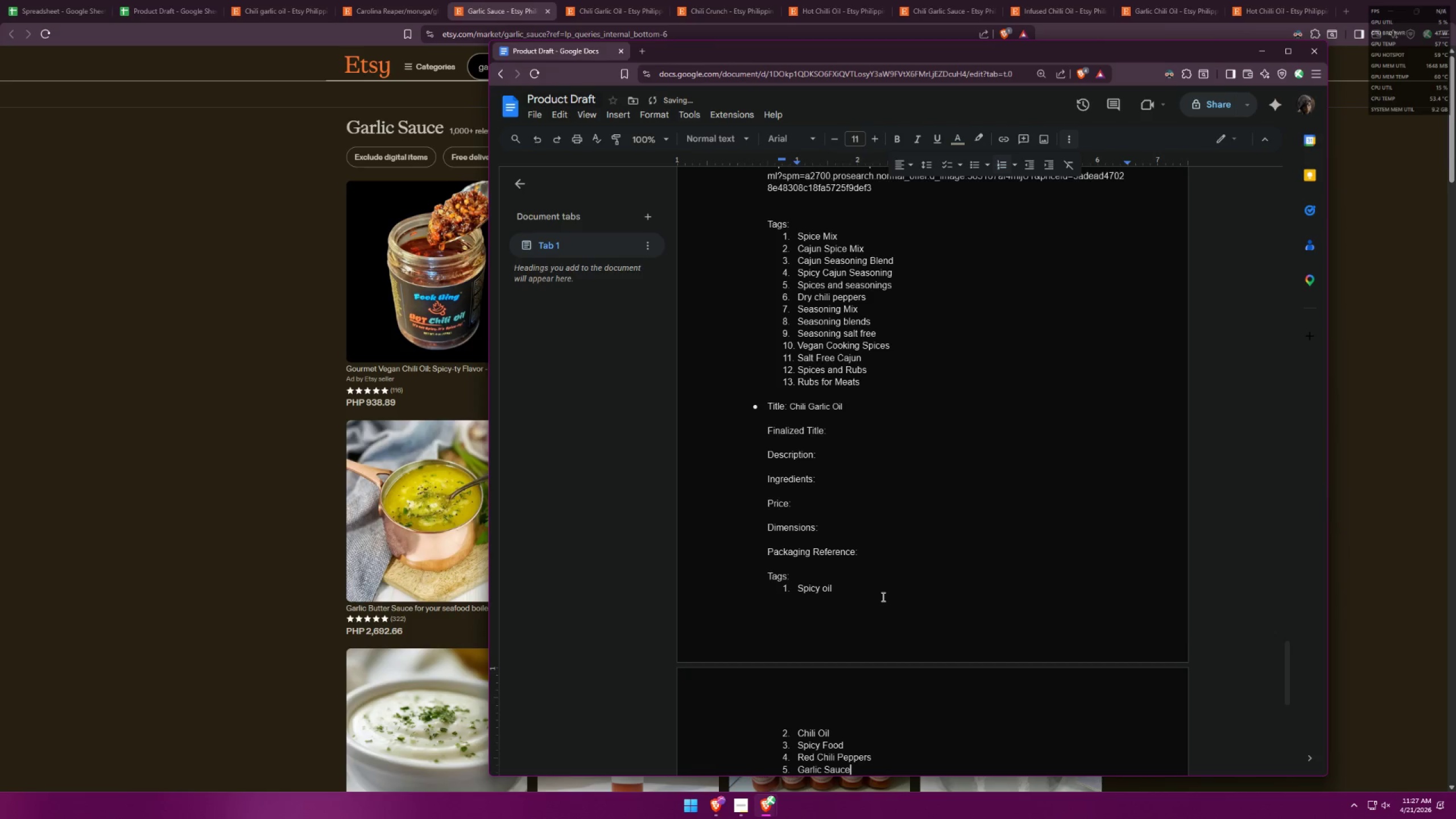 
key(Enter)
 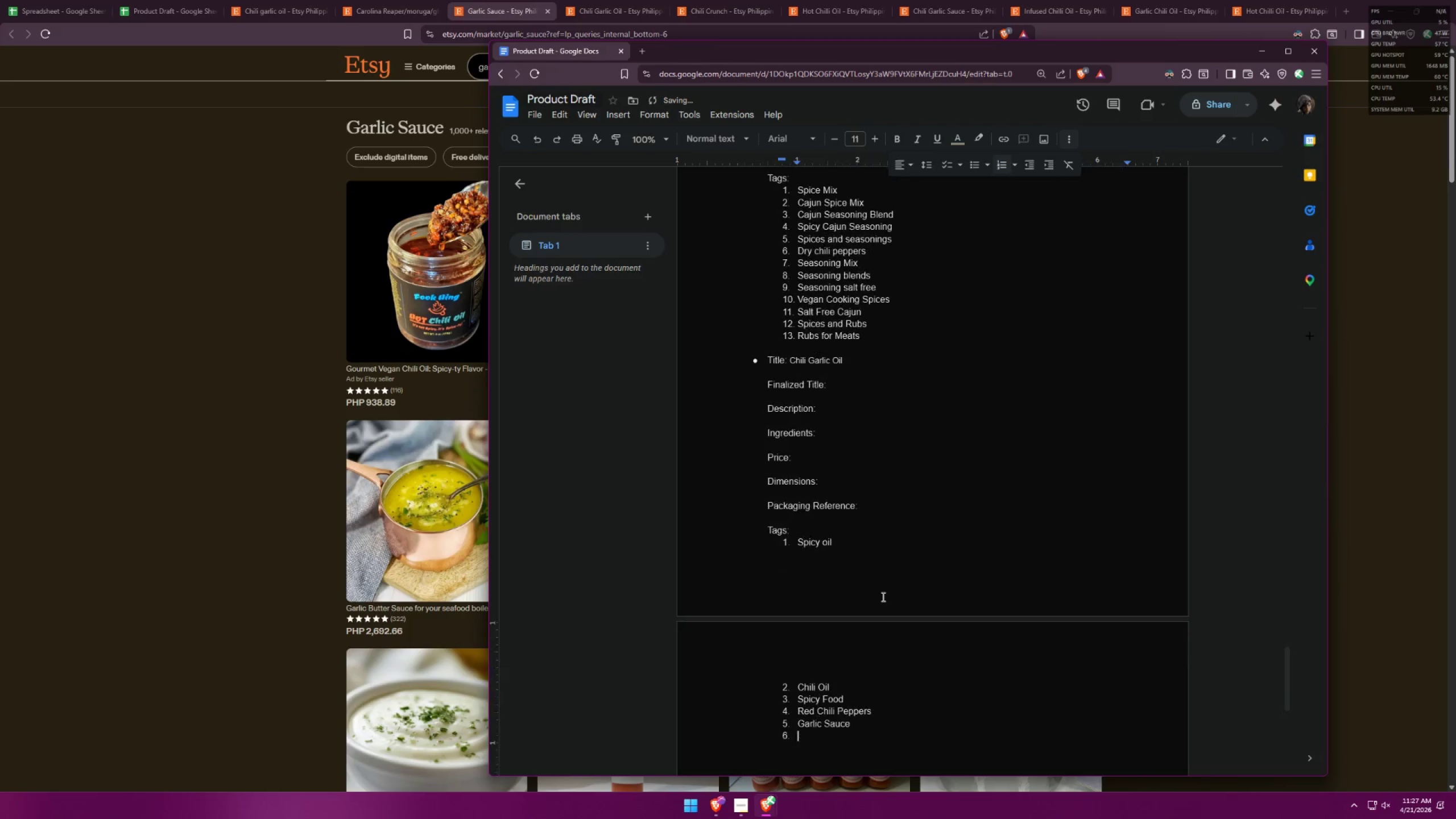 
key(Alt+AltLeft)
 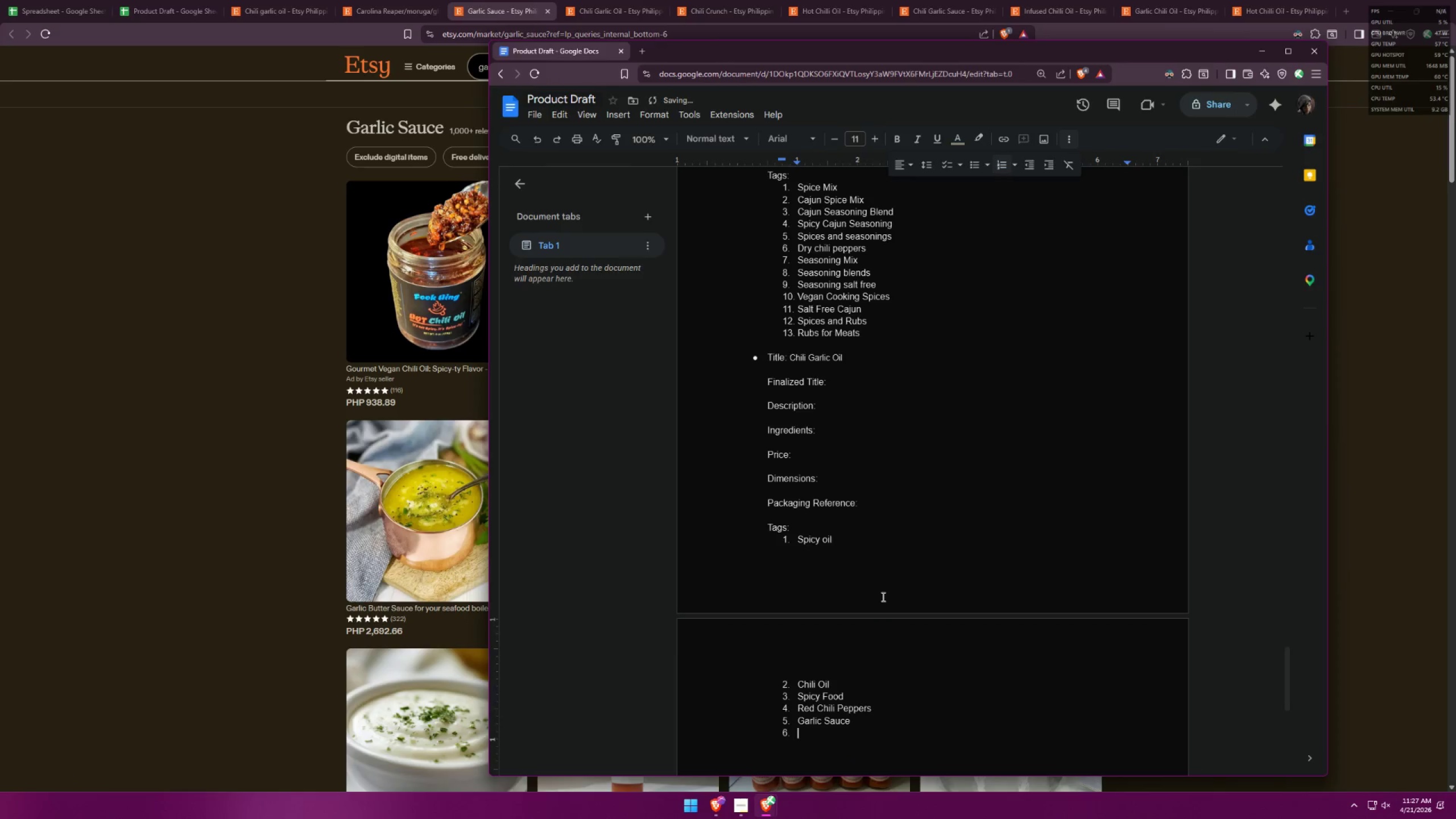 
key(Alt+Tab)
 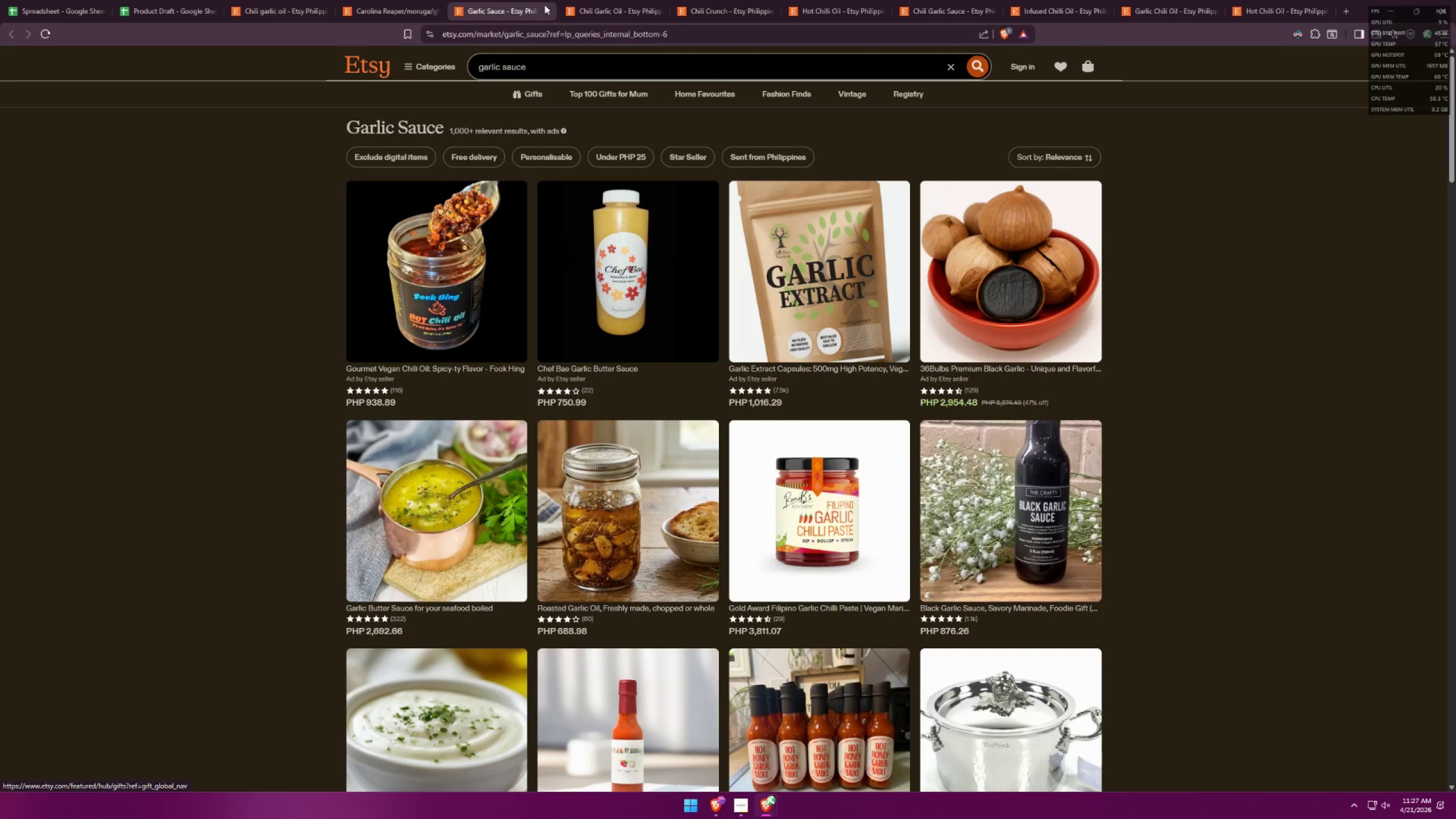 
left_click([548, 12])
 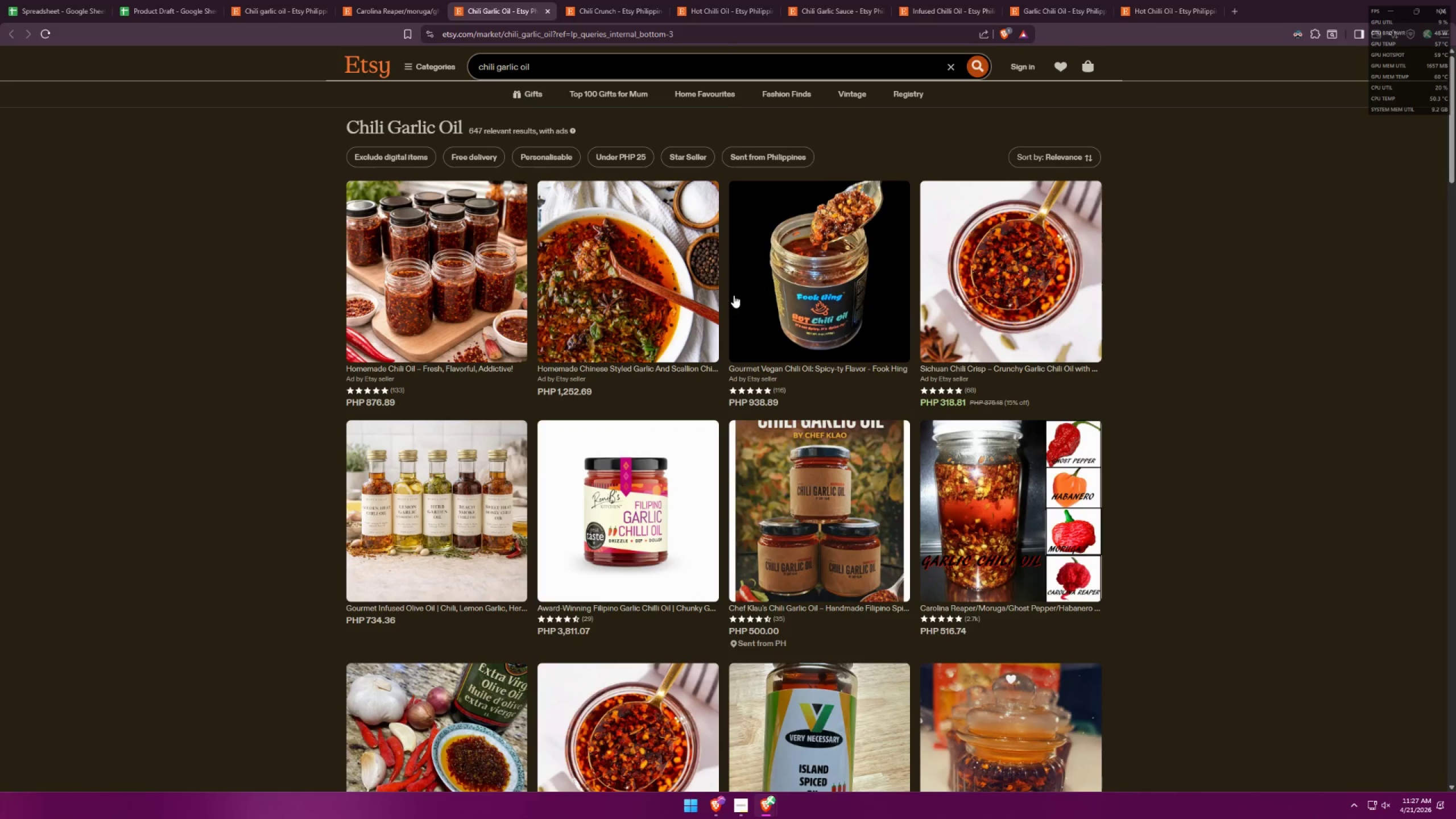 
key(Alt+AltLeft)
 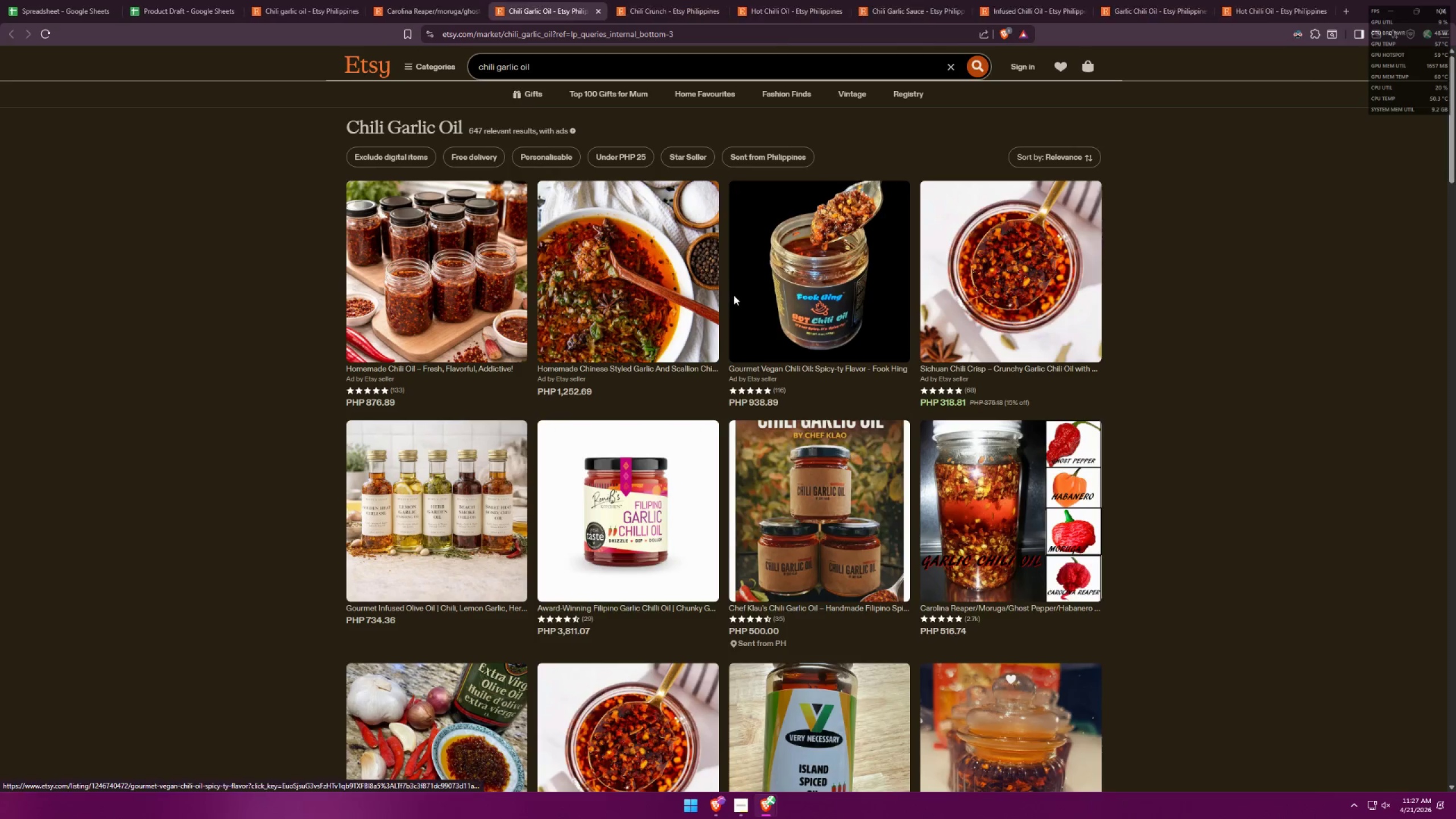 
key(Tab)
type(Chili Garlic Oil)
 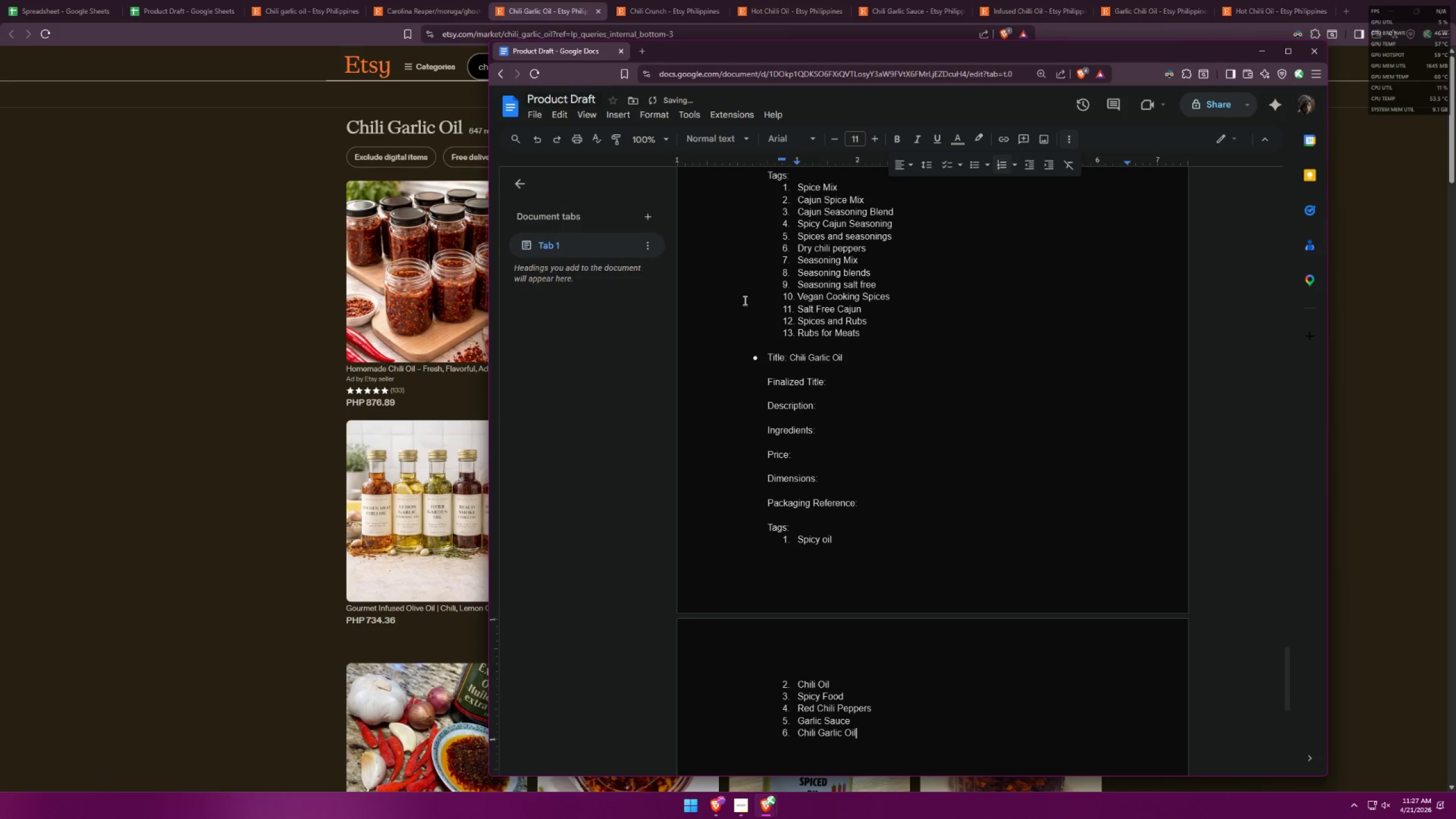 
key(Enter)
 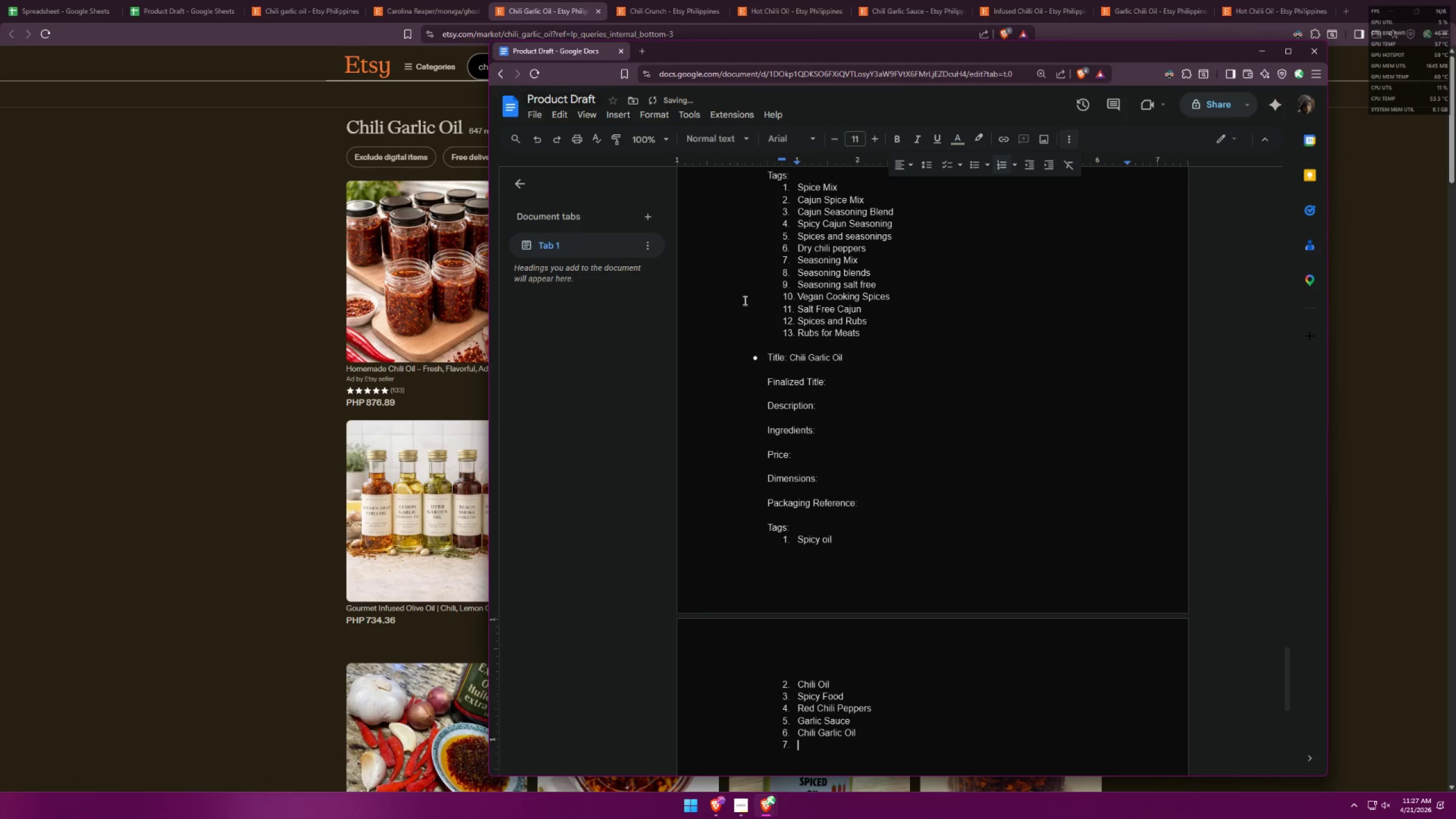 
key(Alt+AltLeft)
 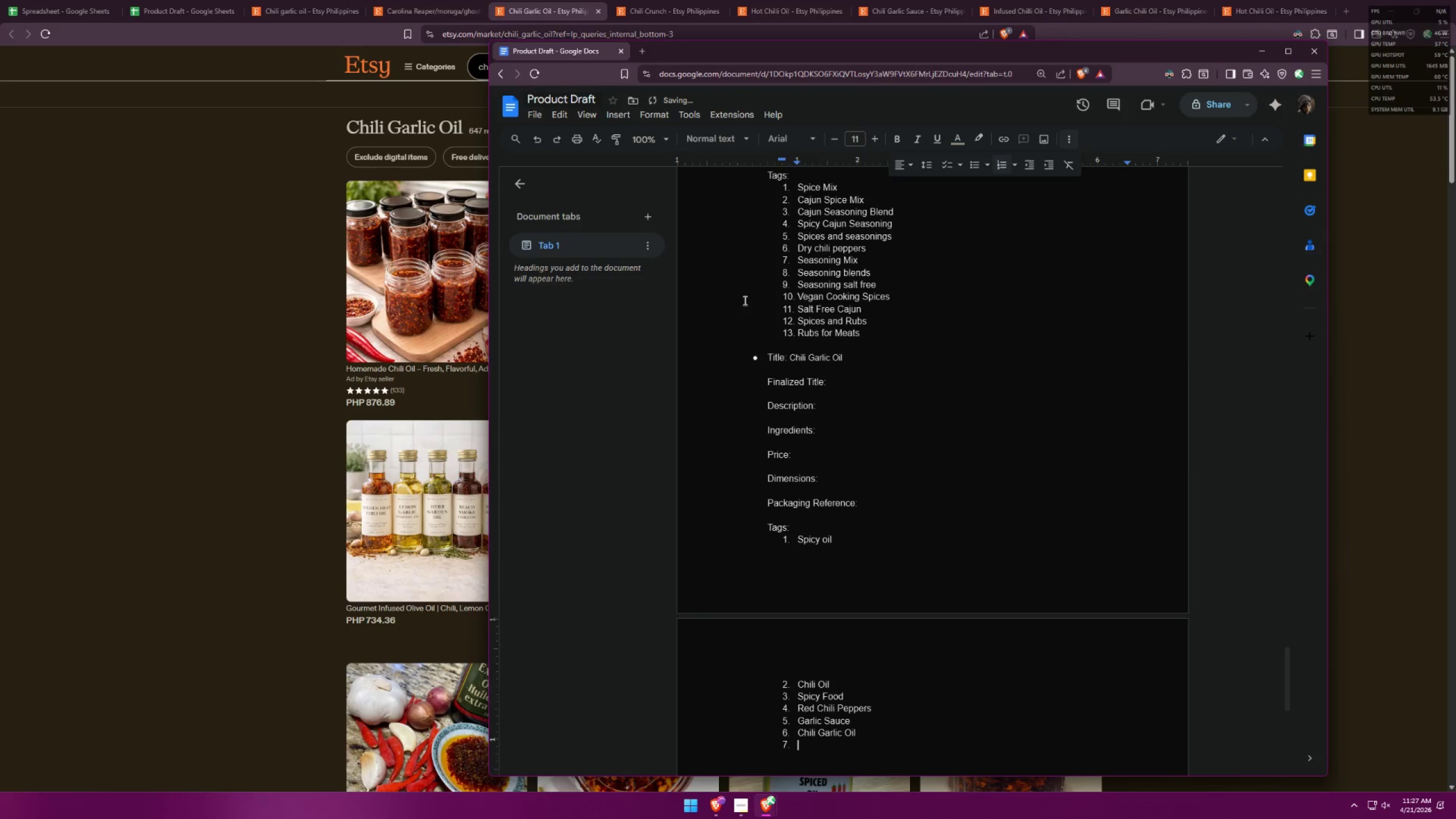 
key(Alt+Tab)
 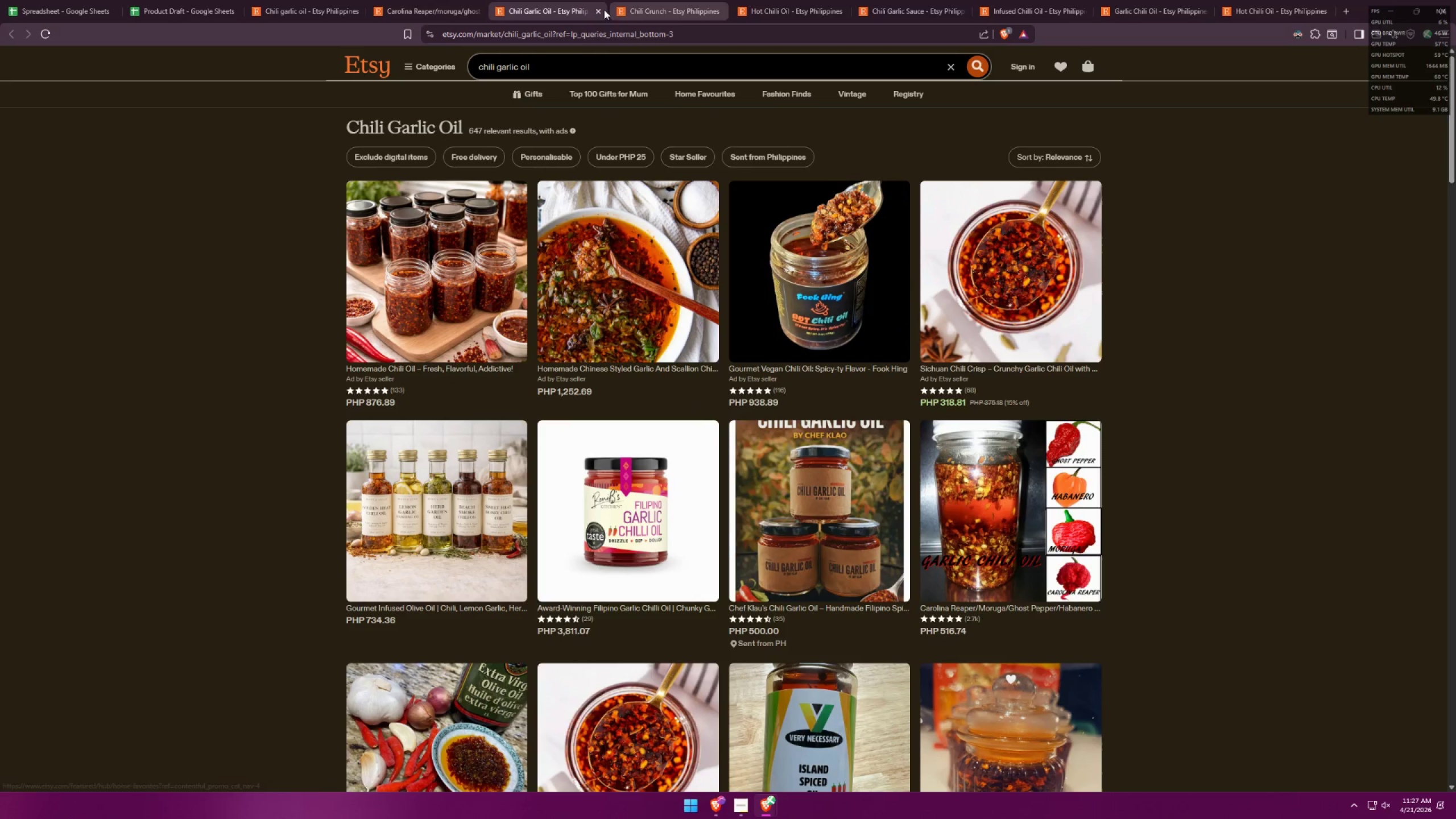 
left_click([599, 10])
 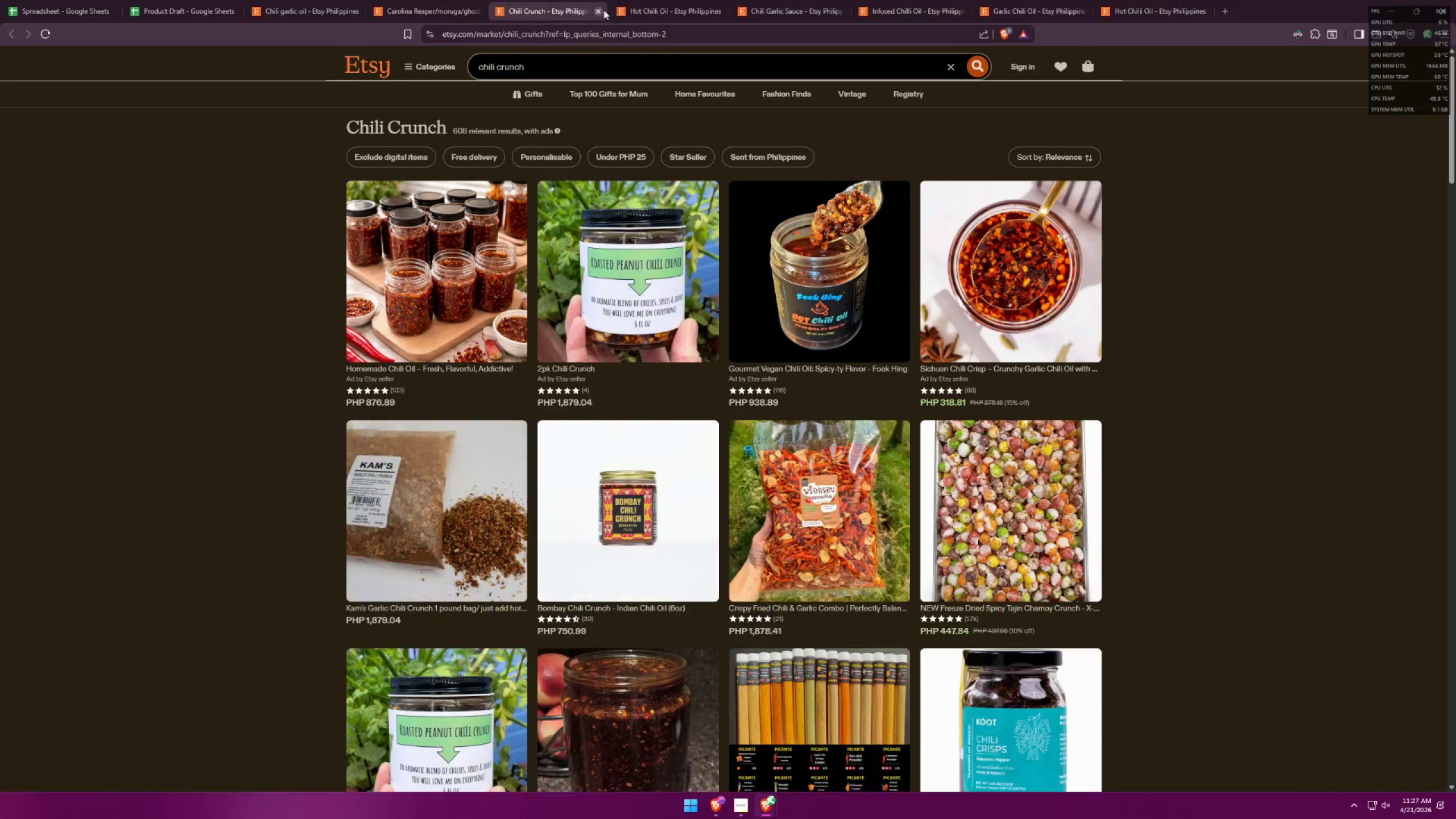 
key(Alt+AltLeft)
 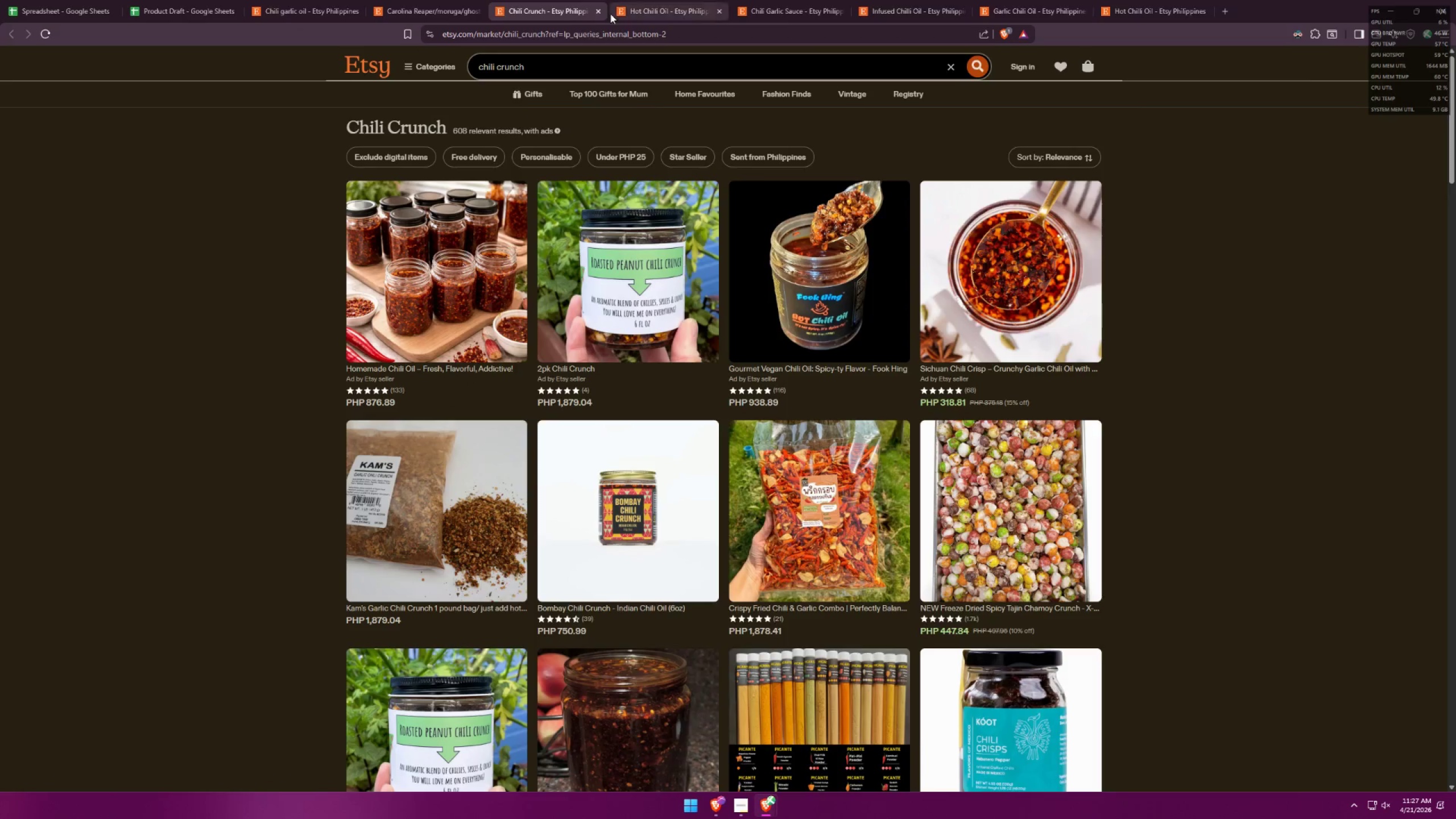 
key(Tab)
type(Chili Crunch)
 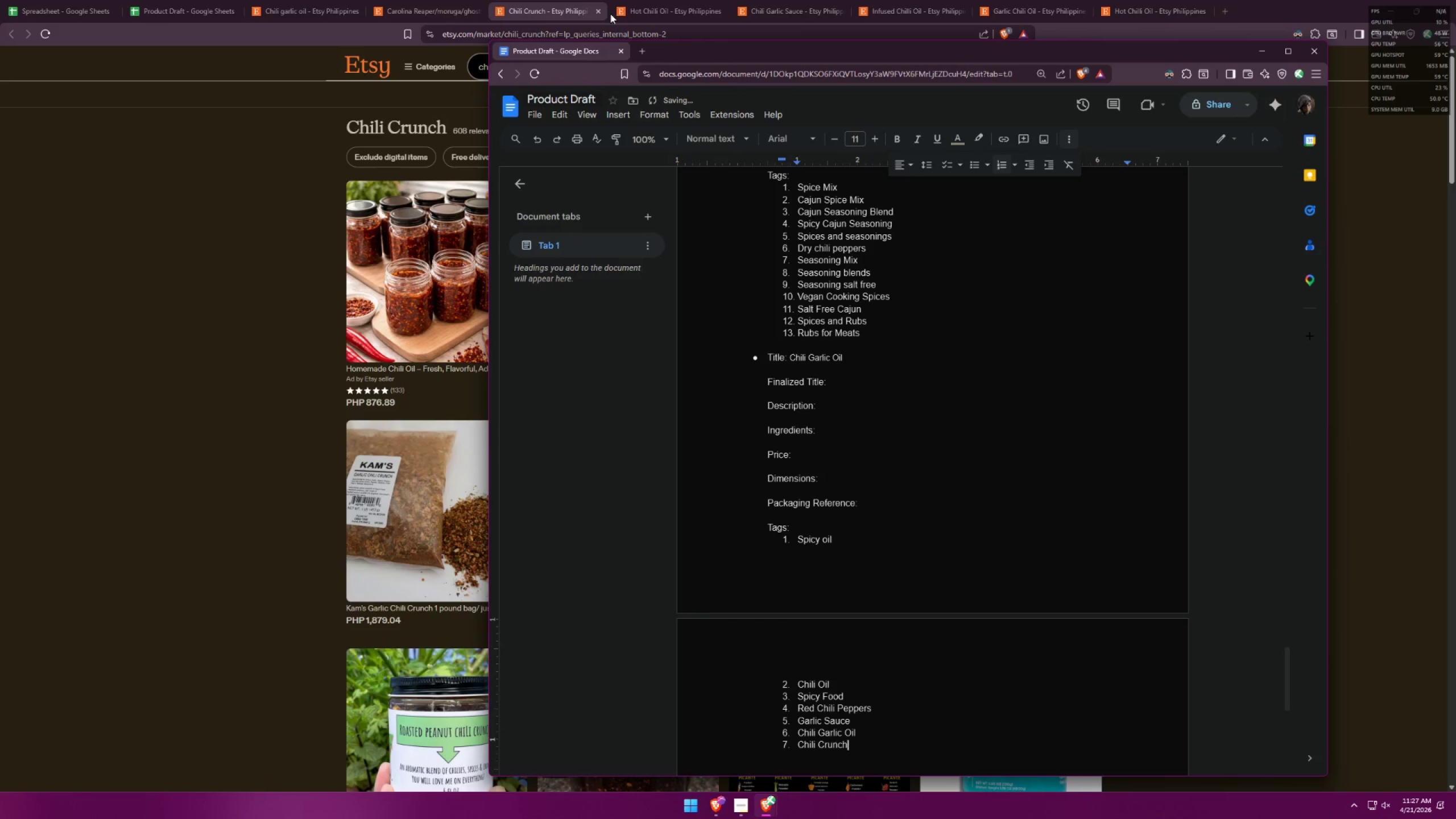 
key(Enter)
 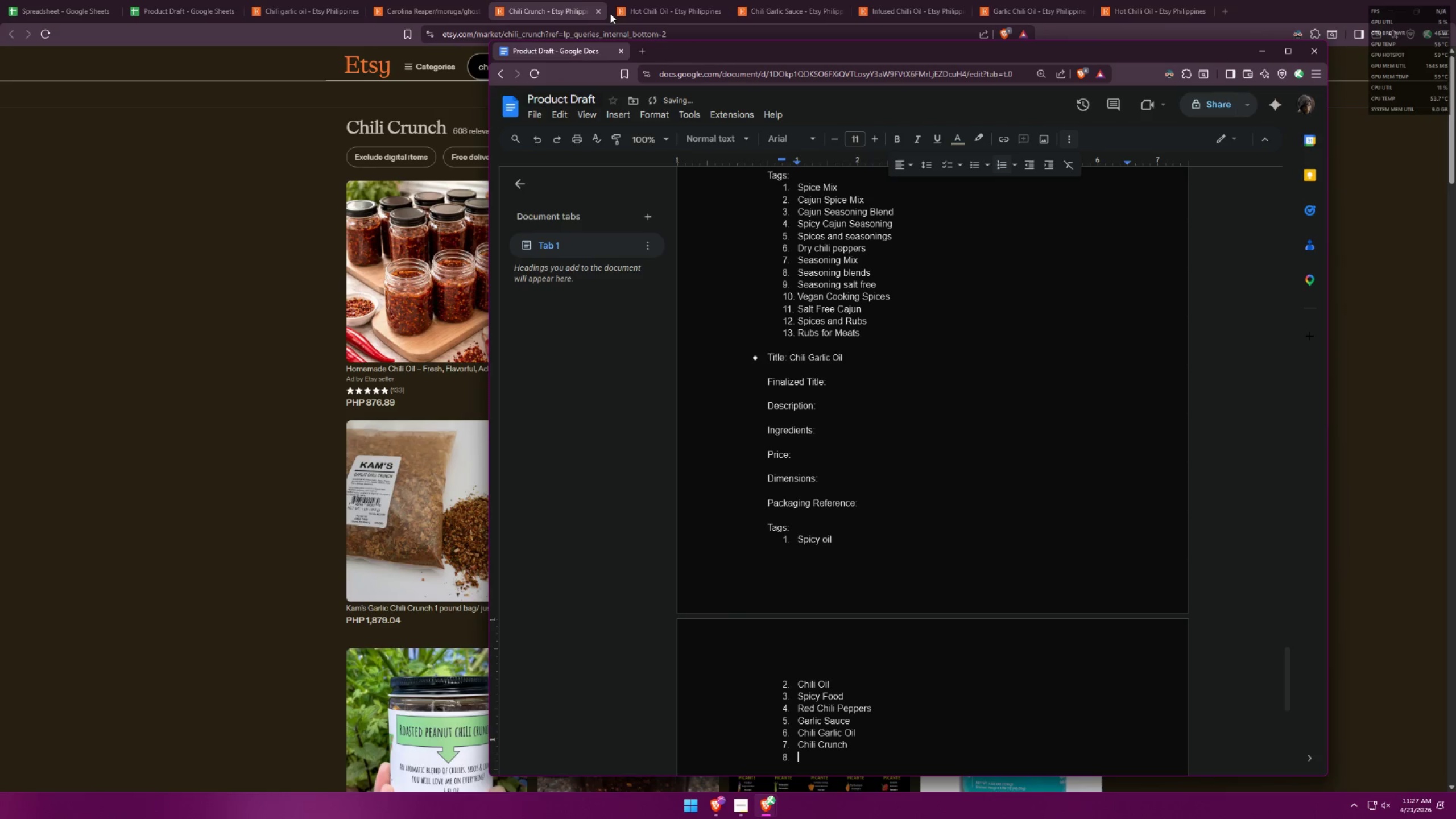 
key(Alt+AltLeft)
 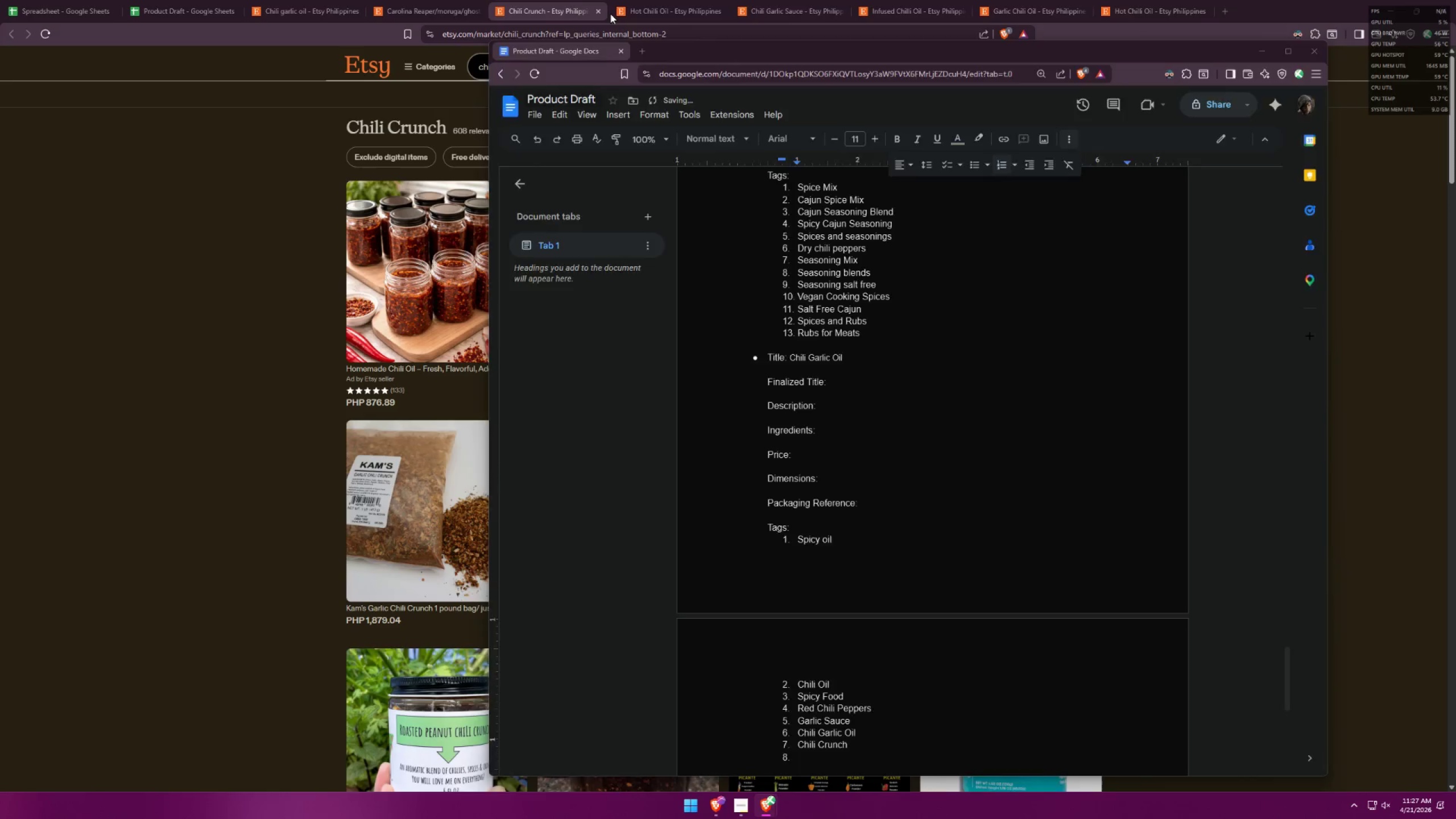 
key(Alt+Tab)
 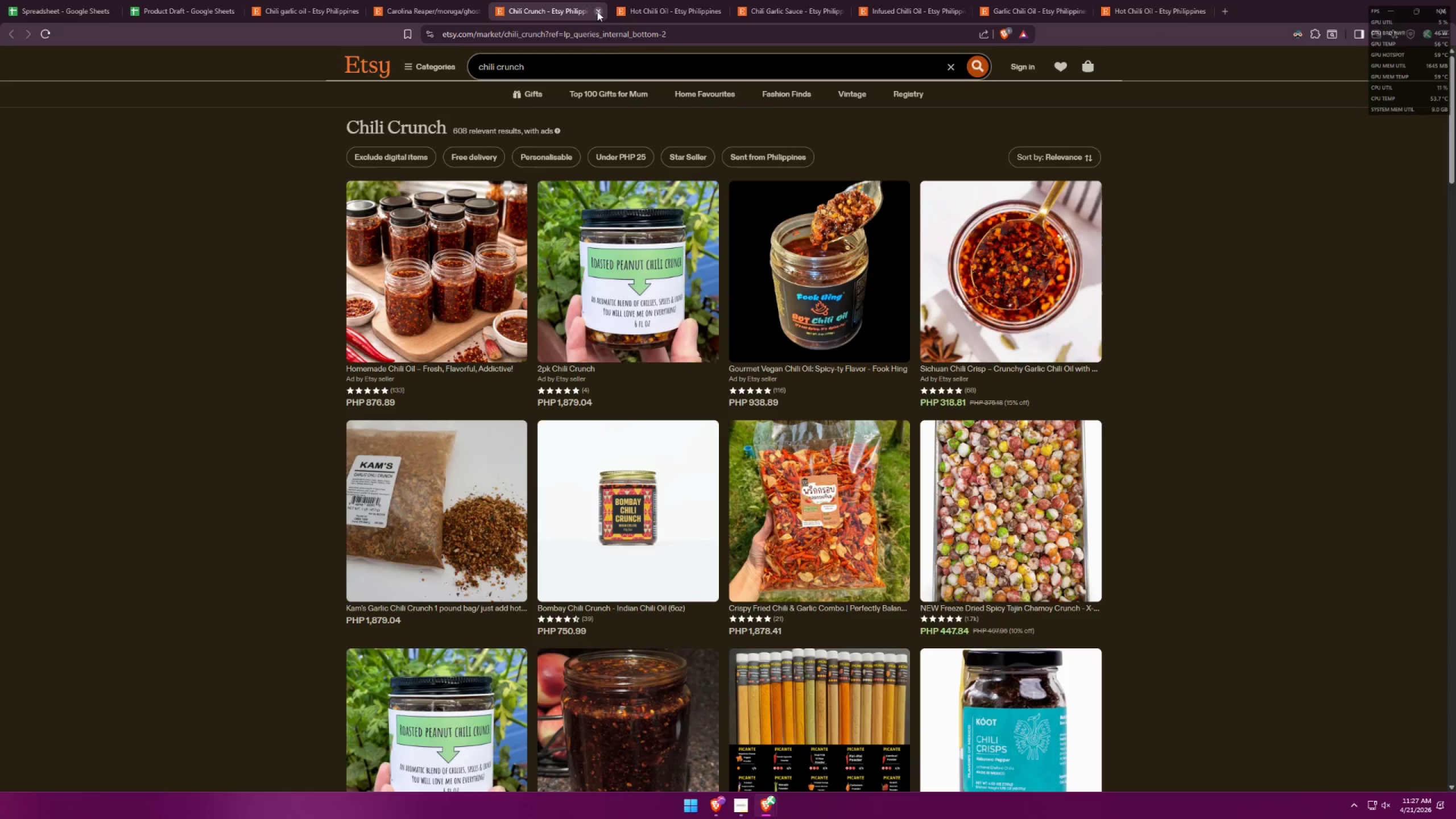 
left_click([597, 11])
 